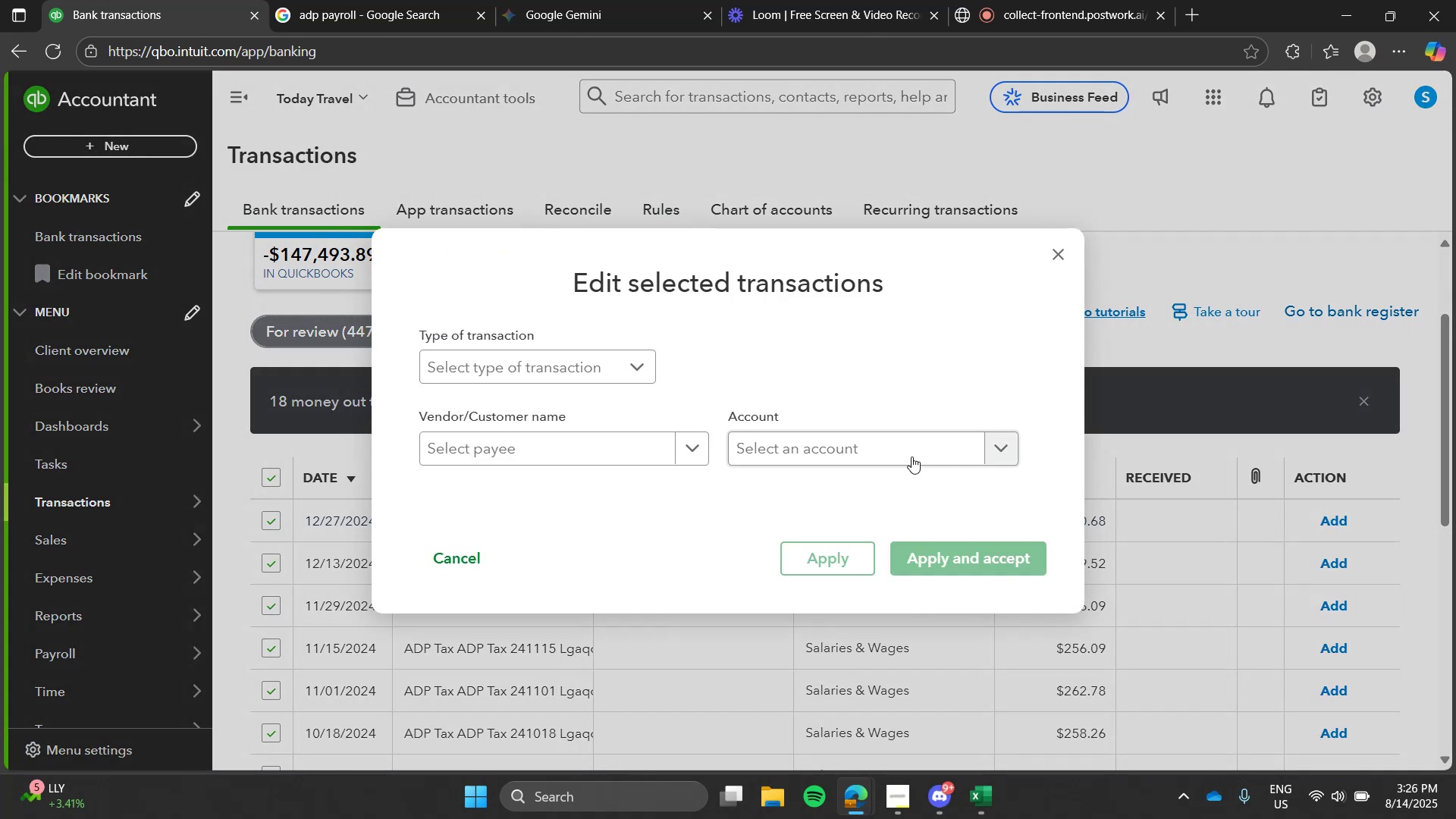 
left_click([916, 451])
 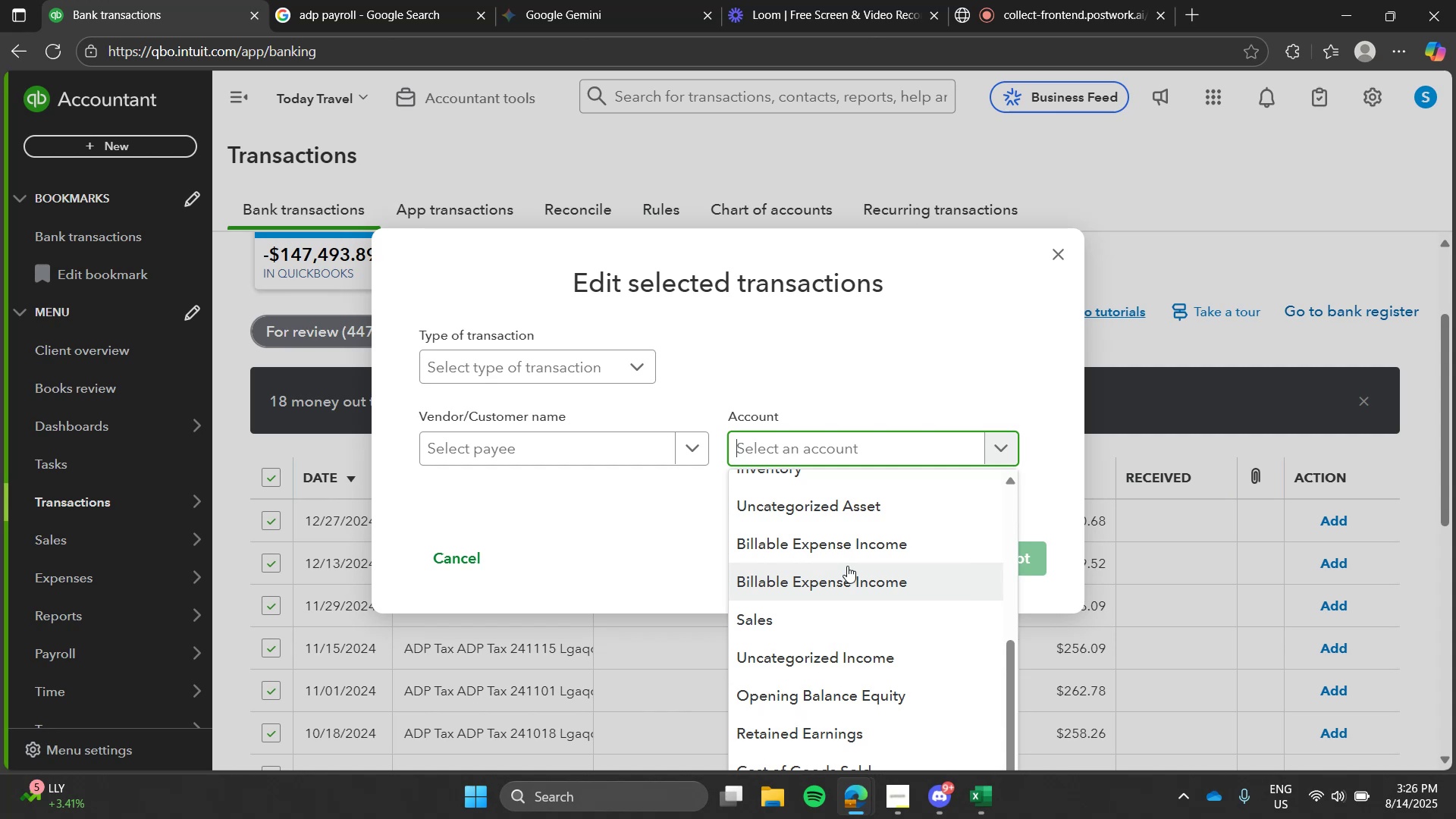 
wait(6.16)
 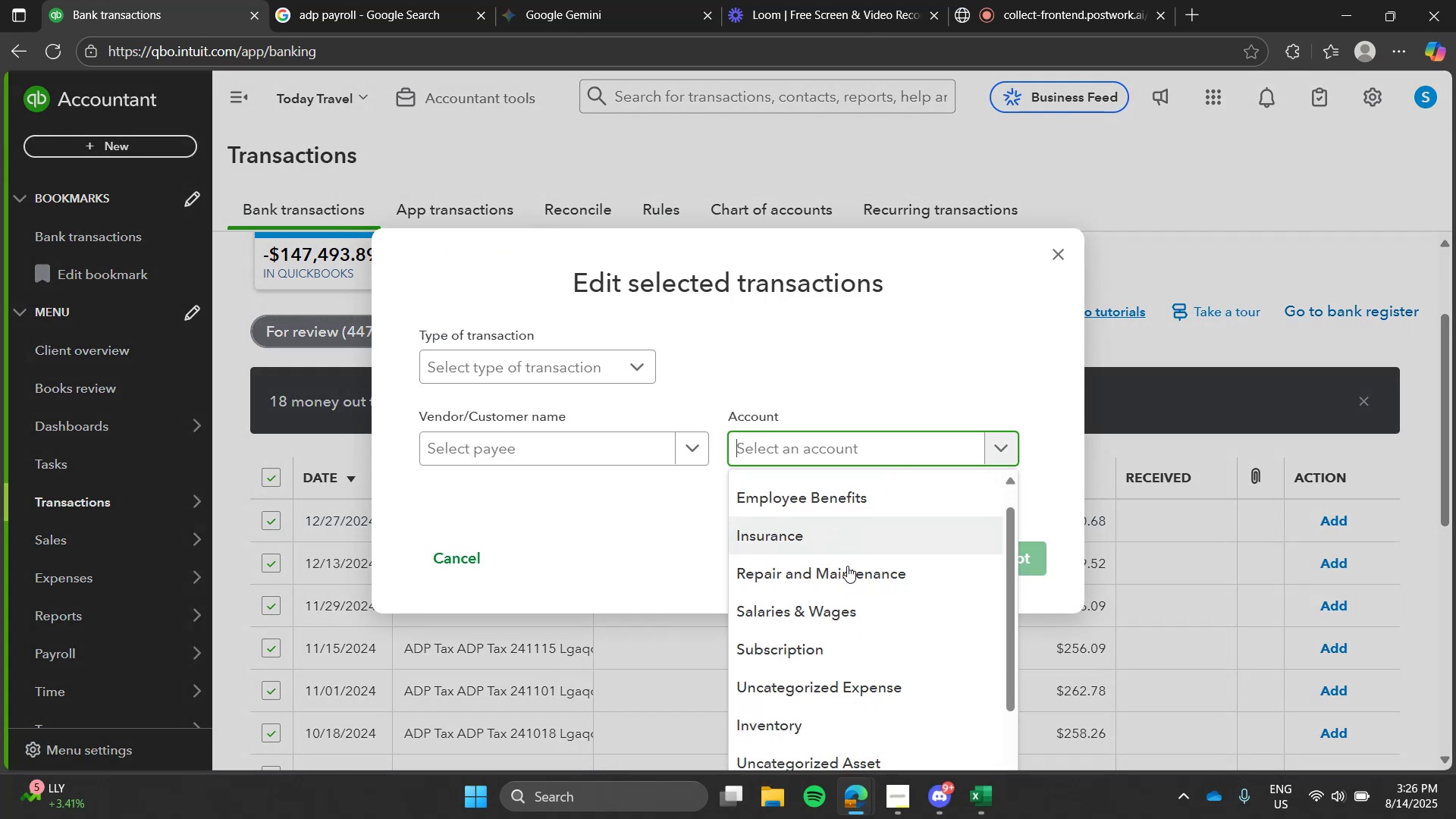 
left_click([832, 497])
 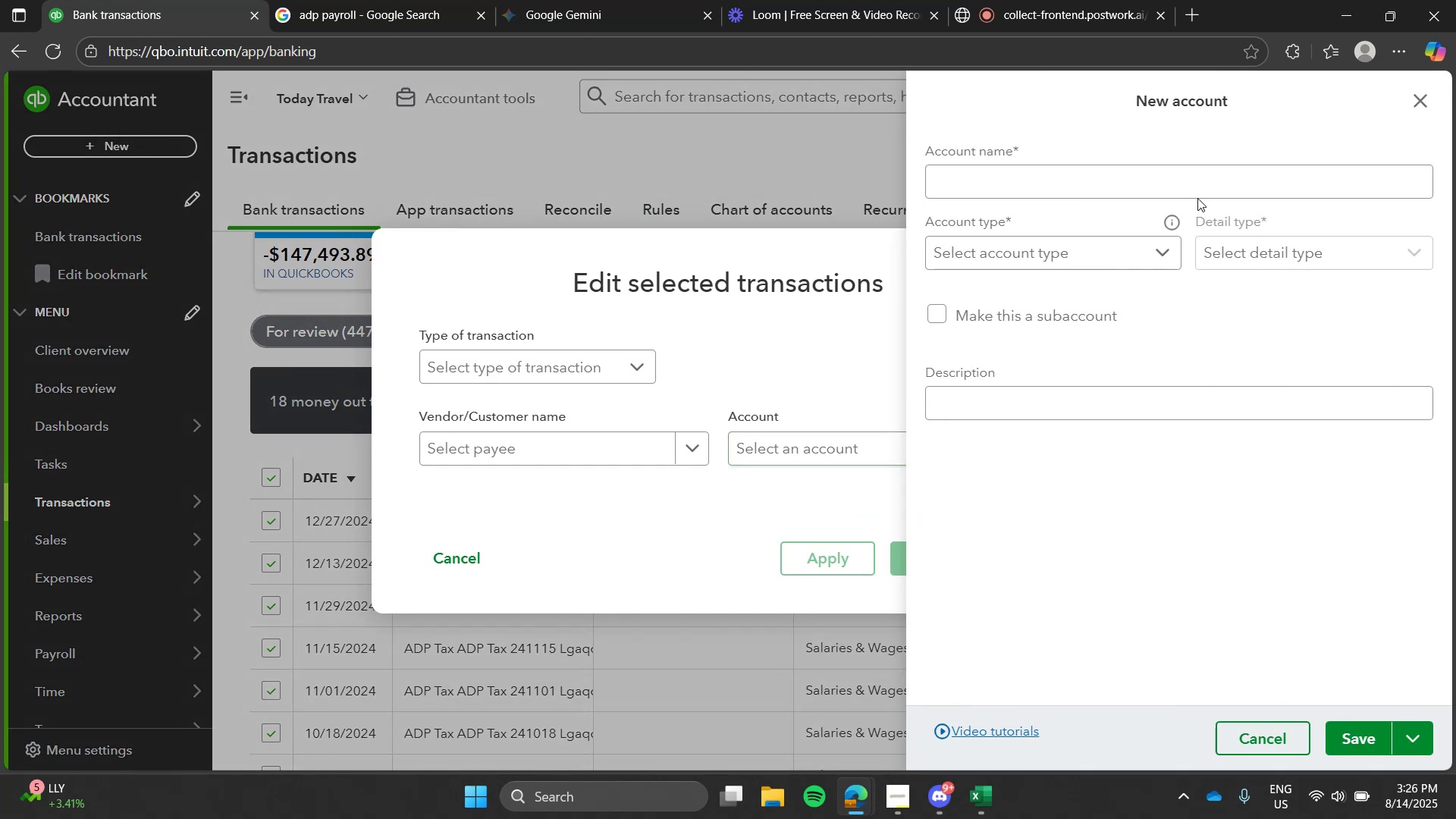 
left_click_drag(start_coordinate=[1278, 256], to_coordinate=[1189, 265])
 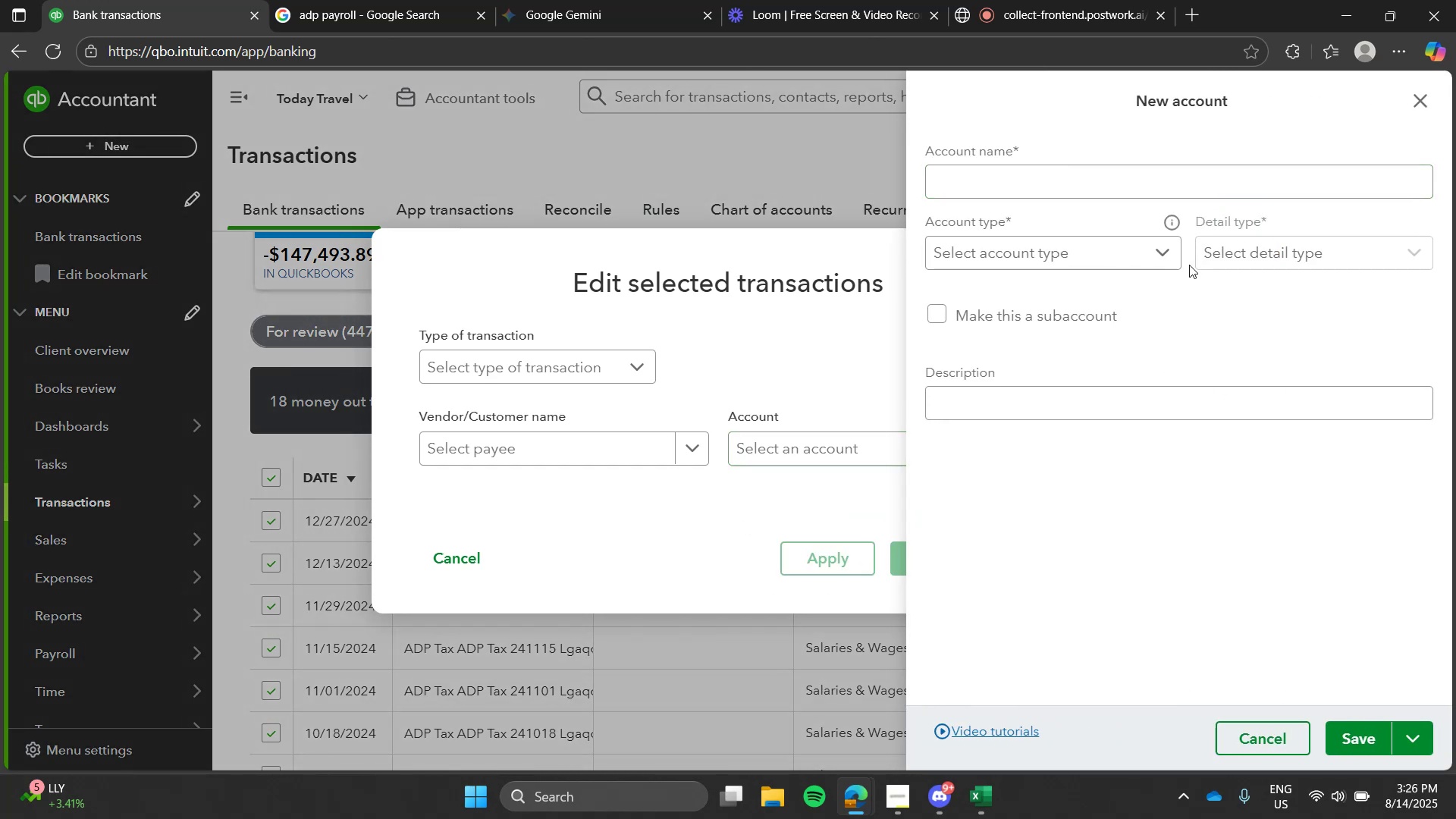 
left_click_drag(start_coordinate=[1189, 265], to_coordinate=[1141, 261])
 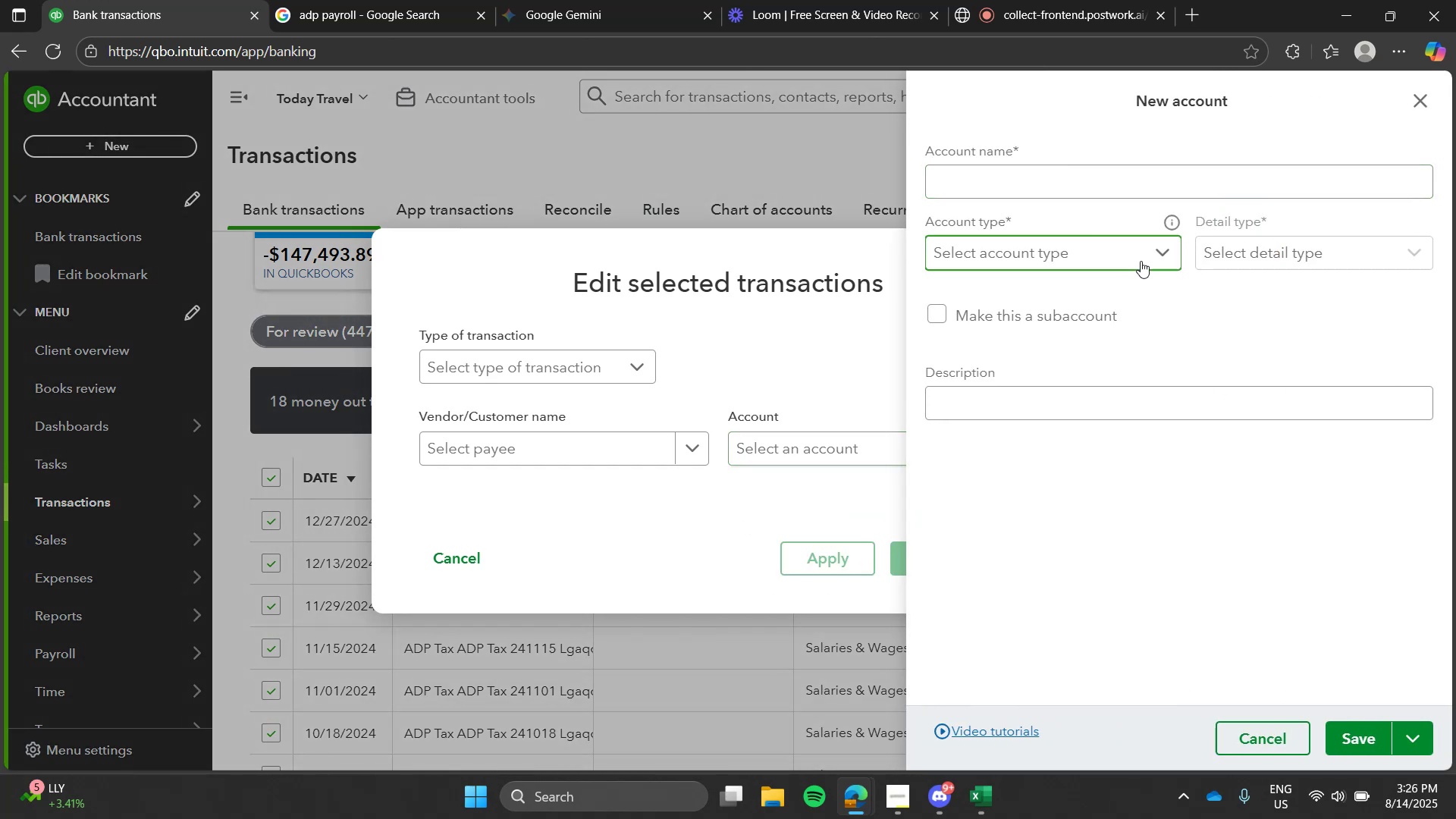 
double_click([1141, 261])
 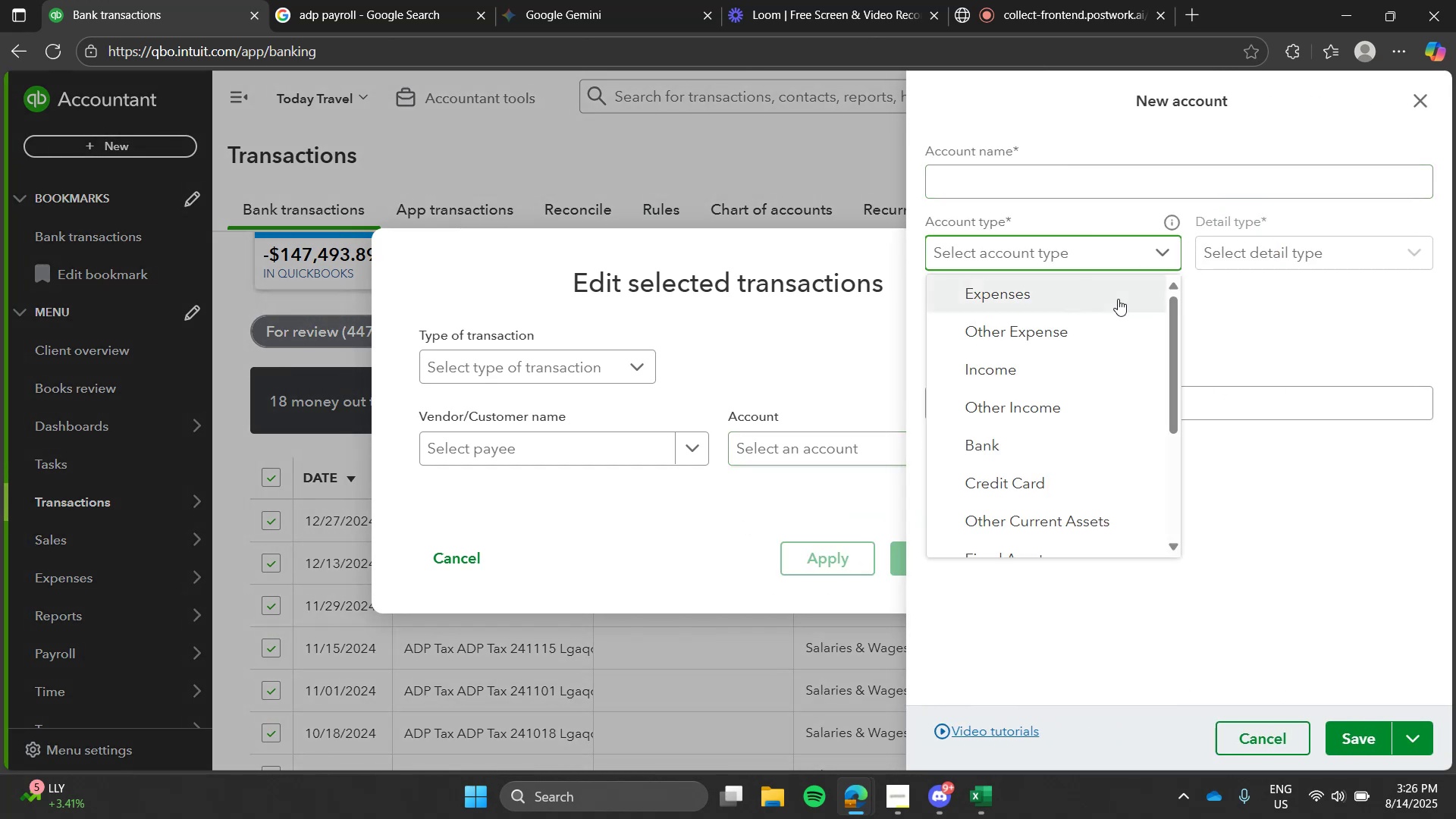 
left_click([1118, 299])
 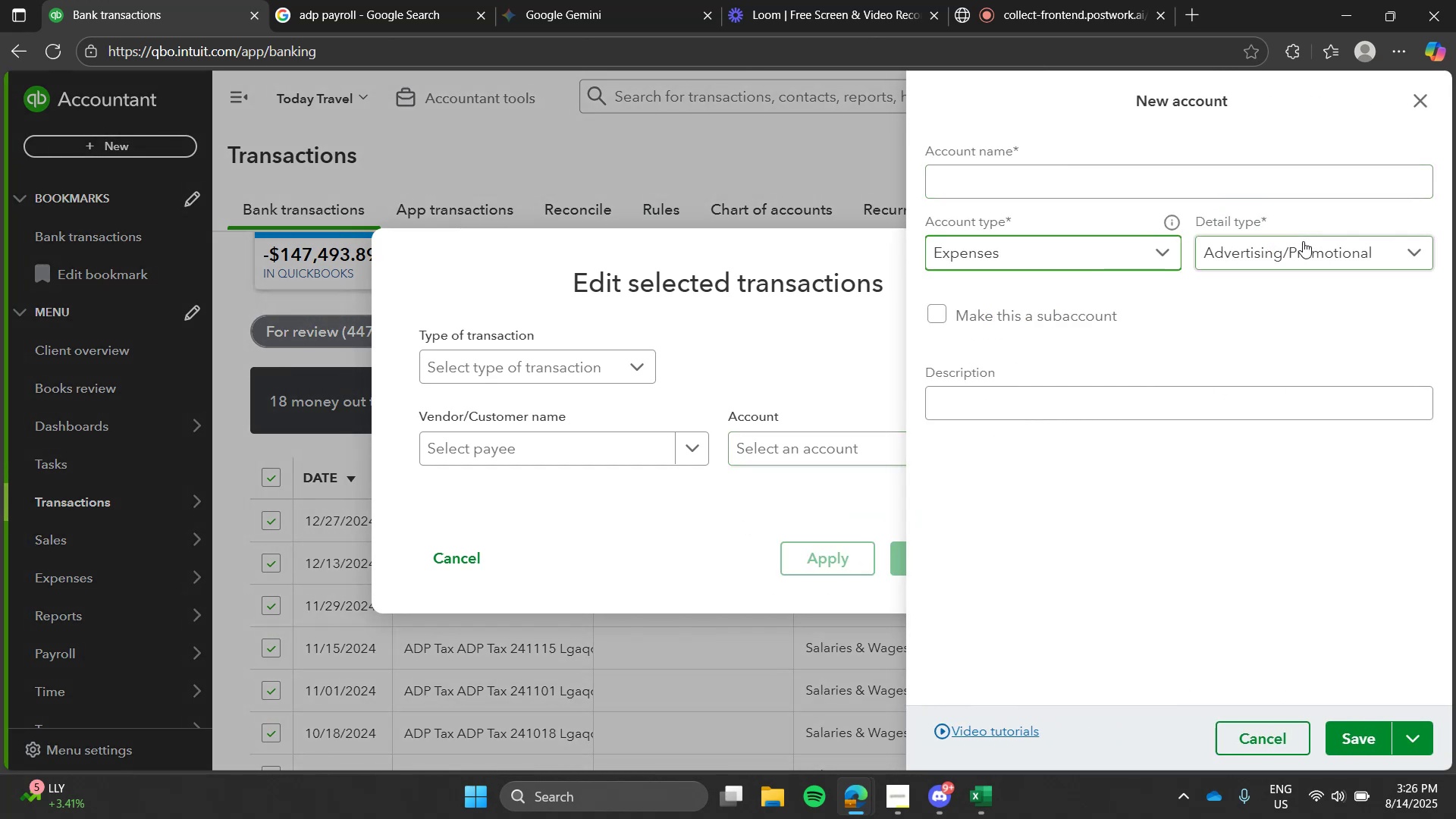 
left_click([1303, 241])
 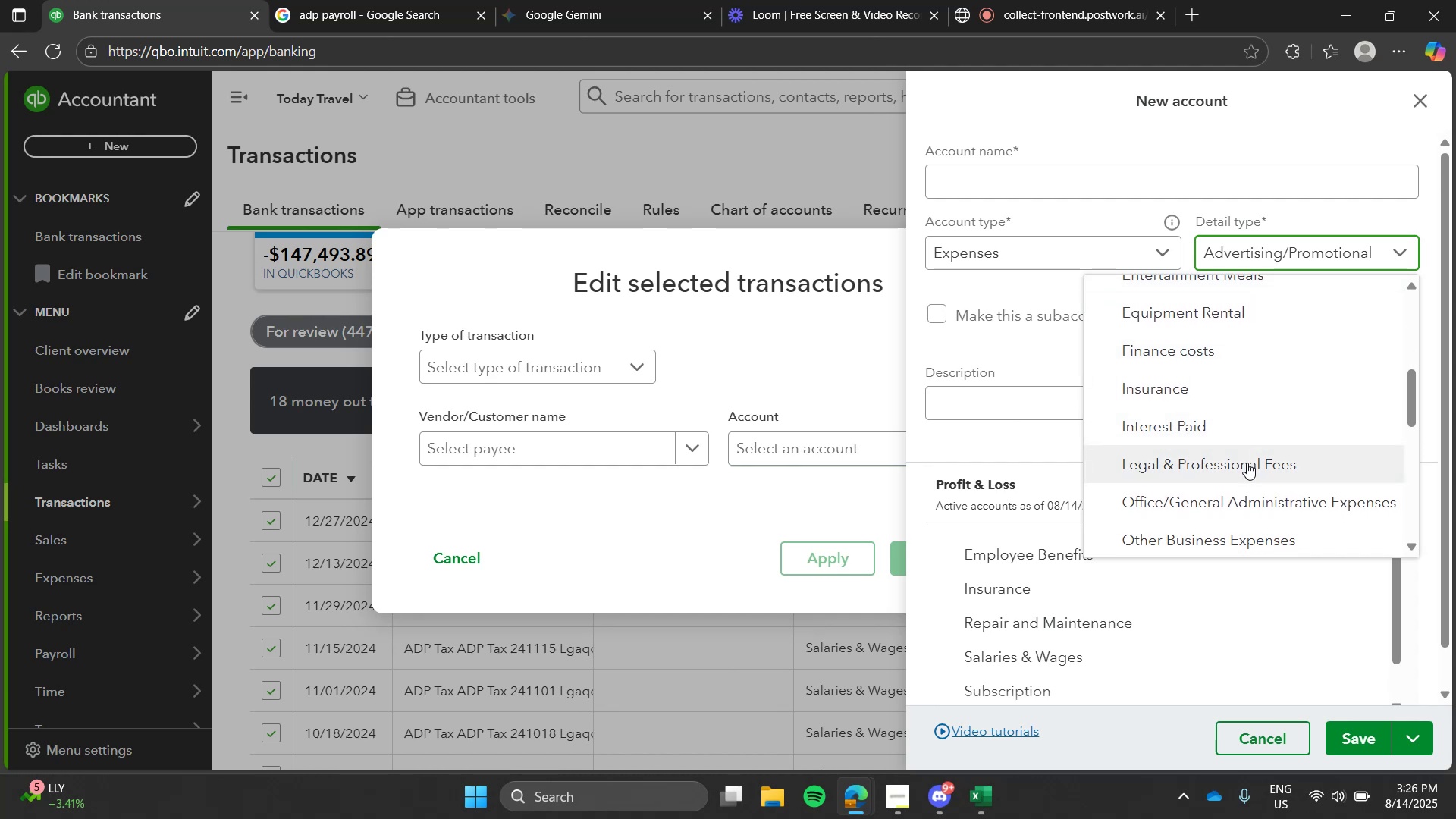 
wait(10.2)
 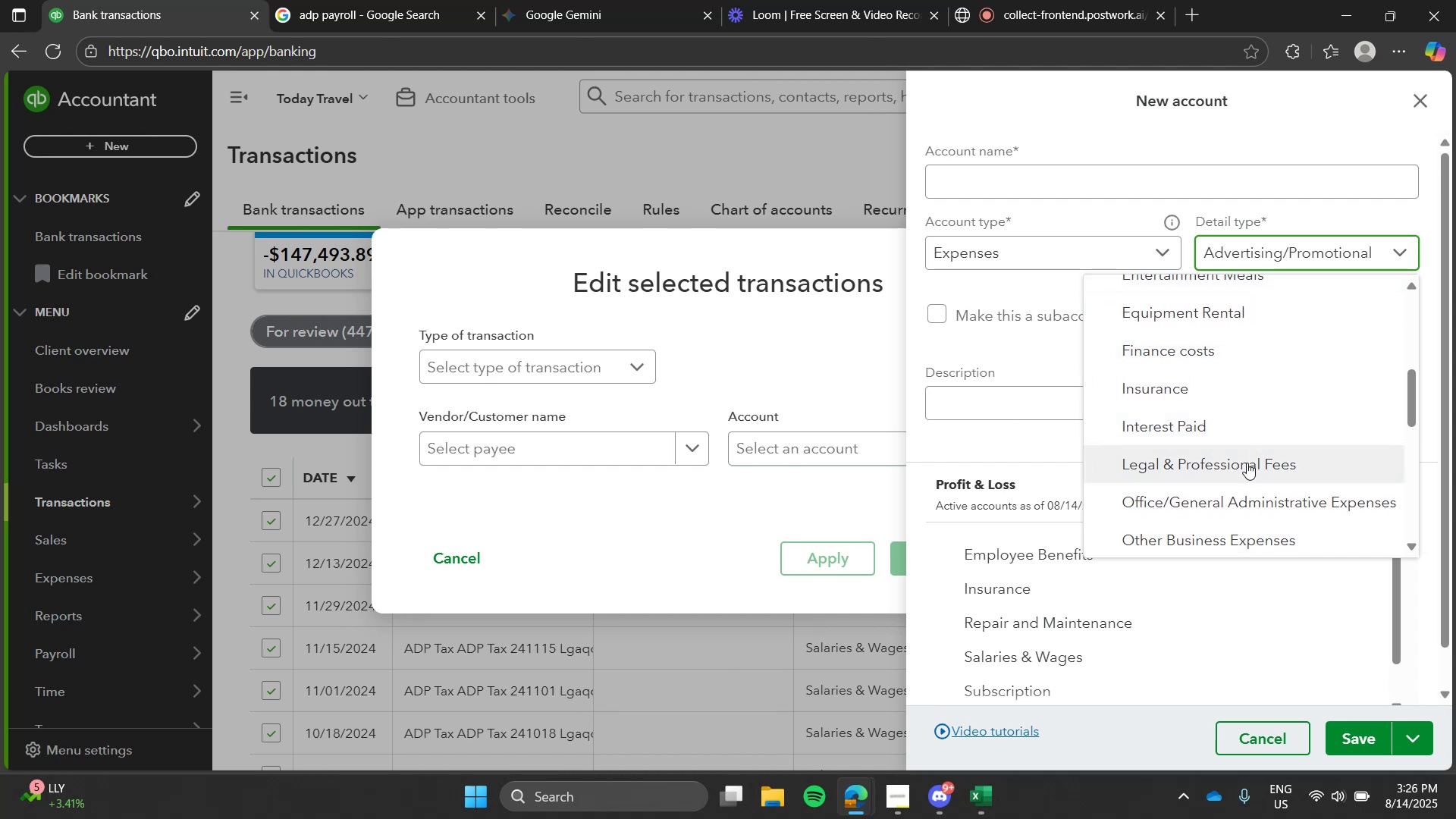 
left_click([1198, 466])
 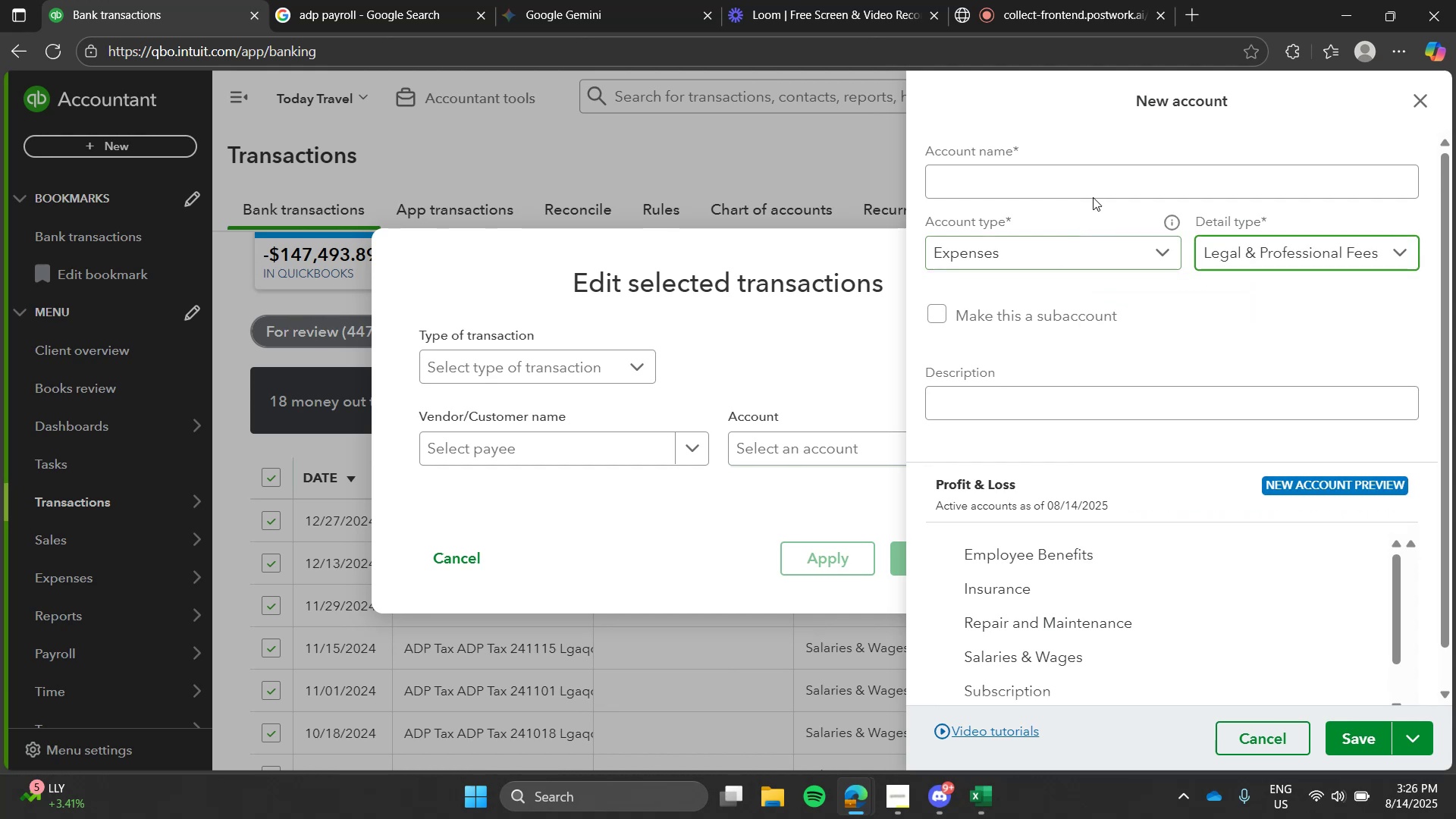 
left_click([1095, 193])
 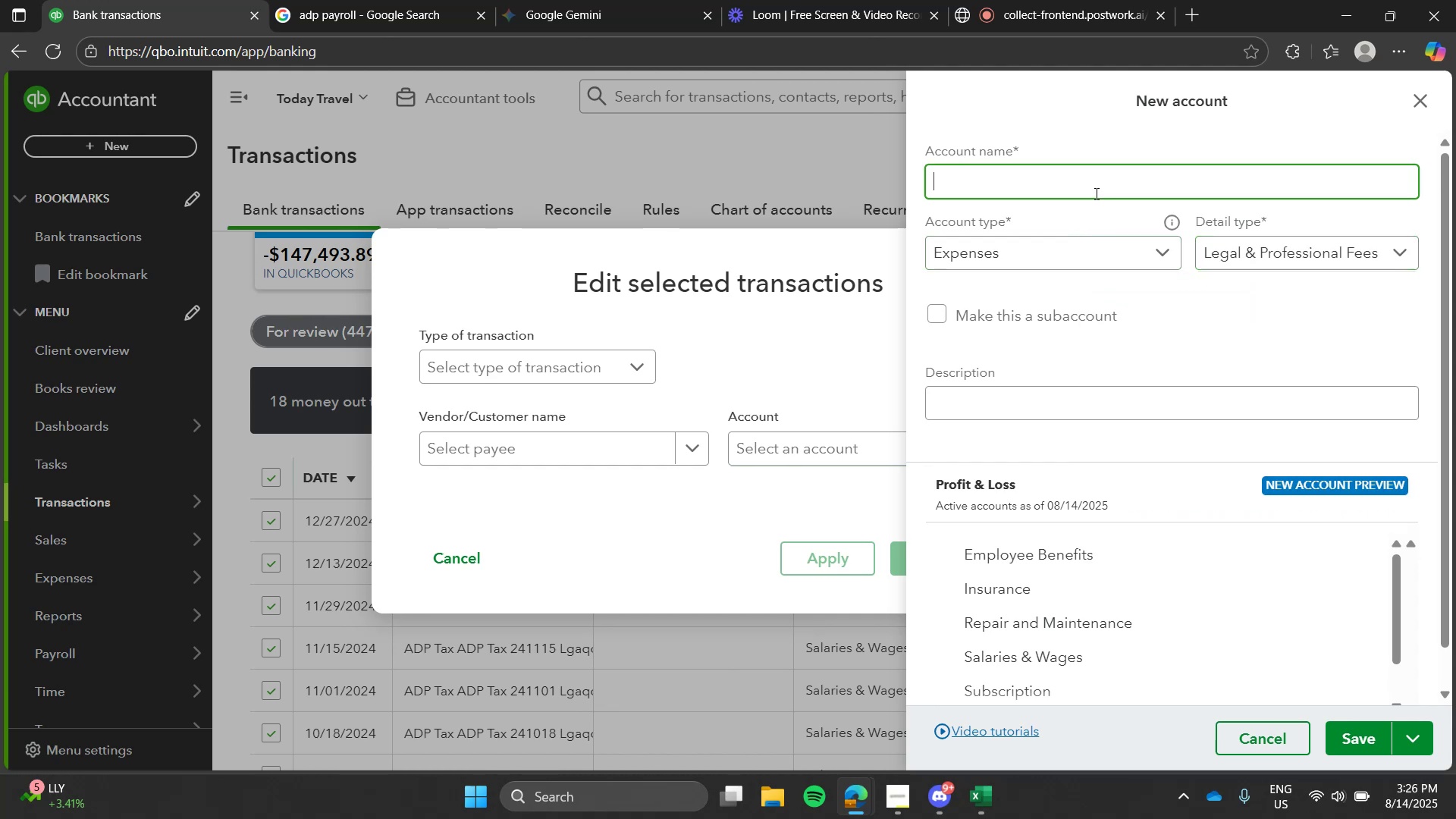 
type(Tax Expense)
 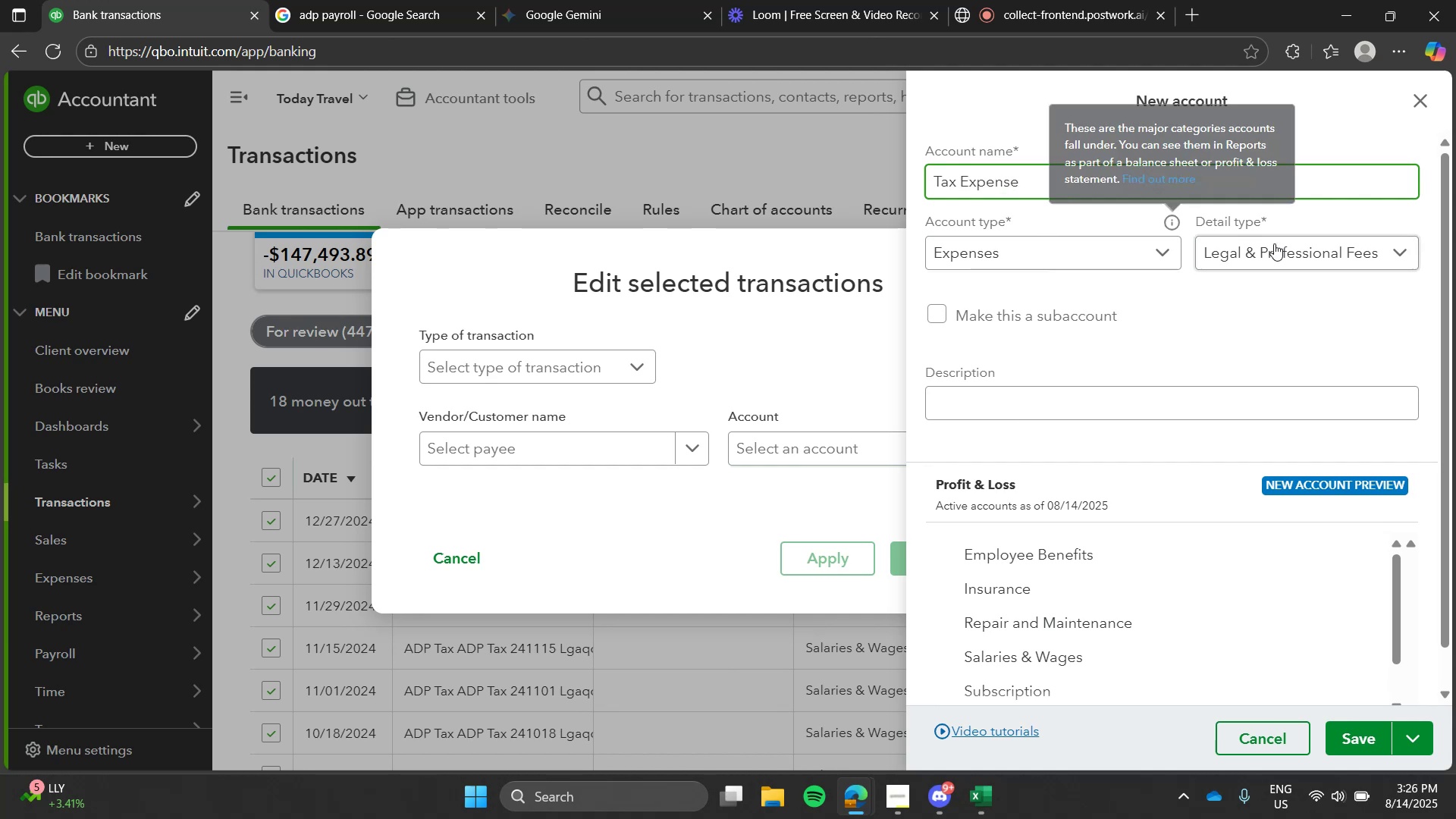 
left_click([1285, 251])
 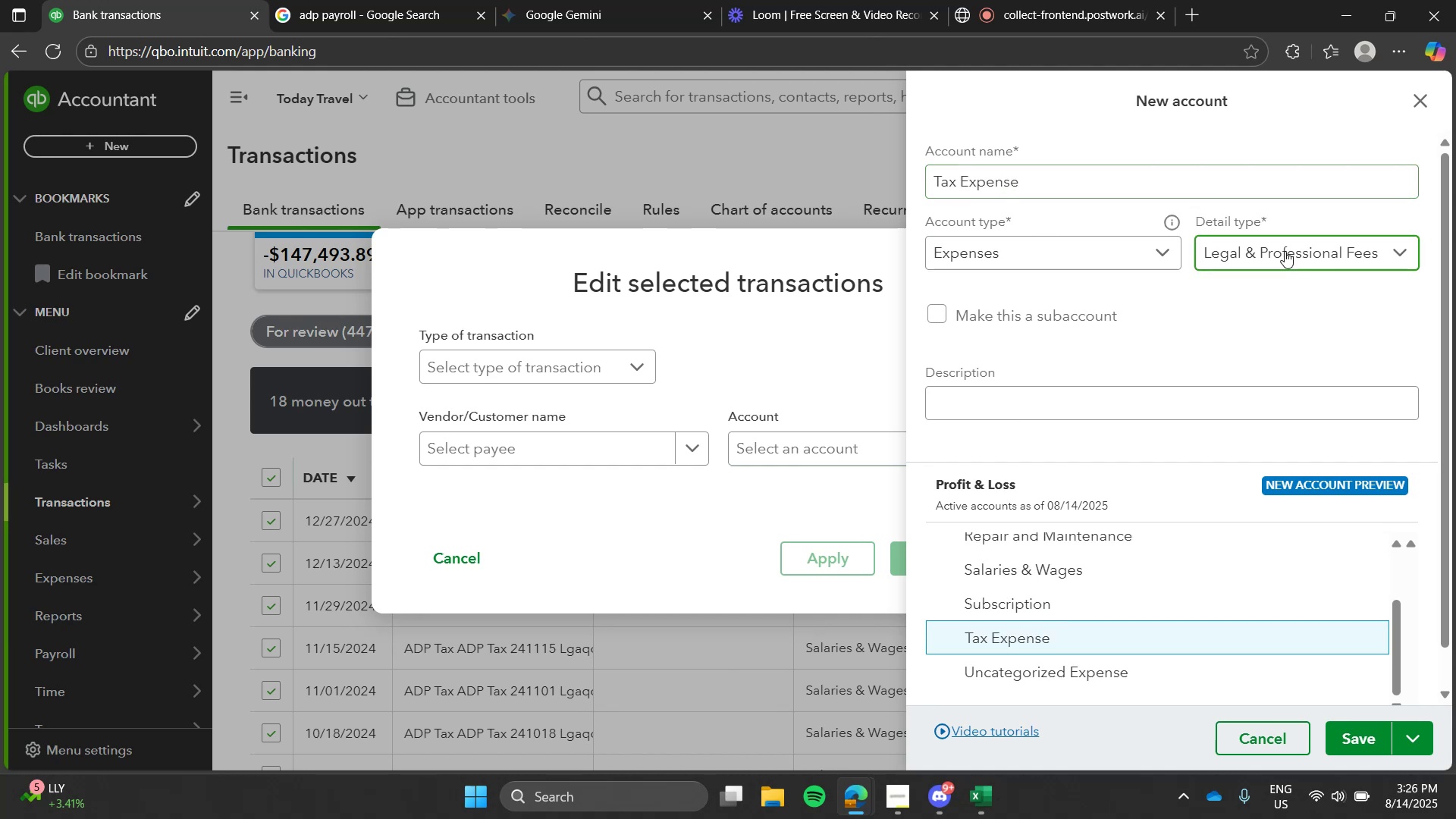 
mouse_move([1231, 358])
 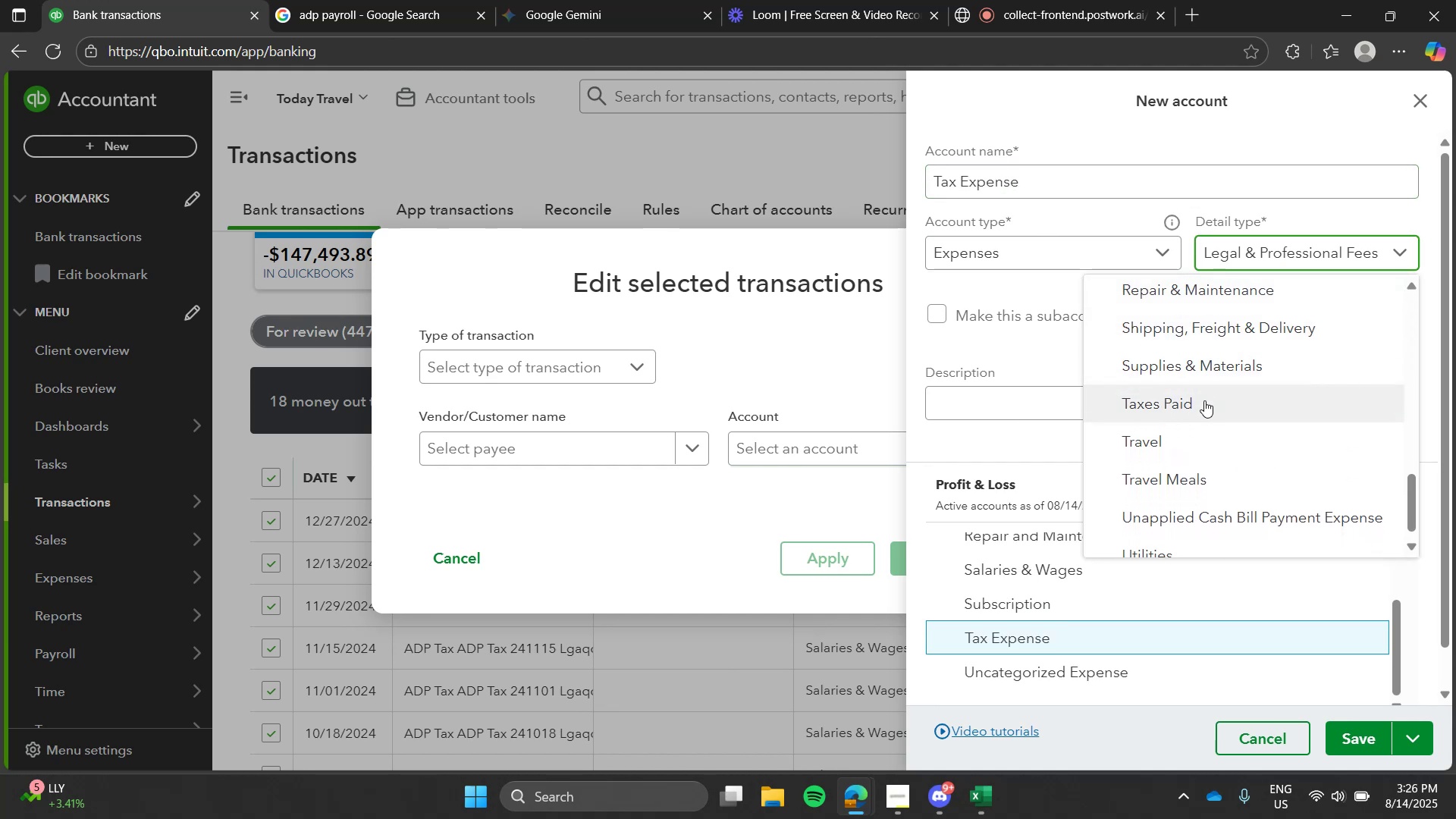 
left_click([1204, 400])
 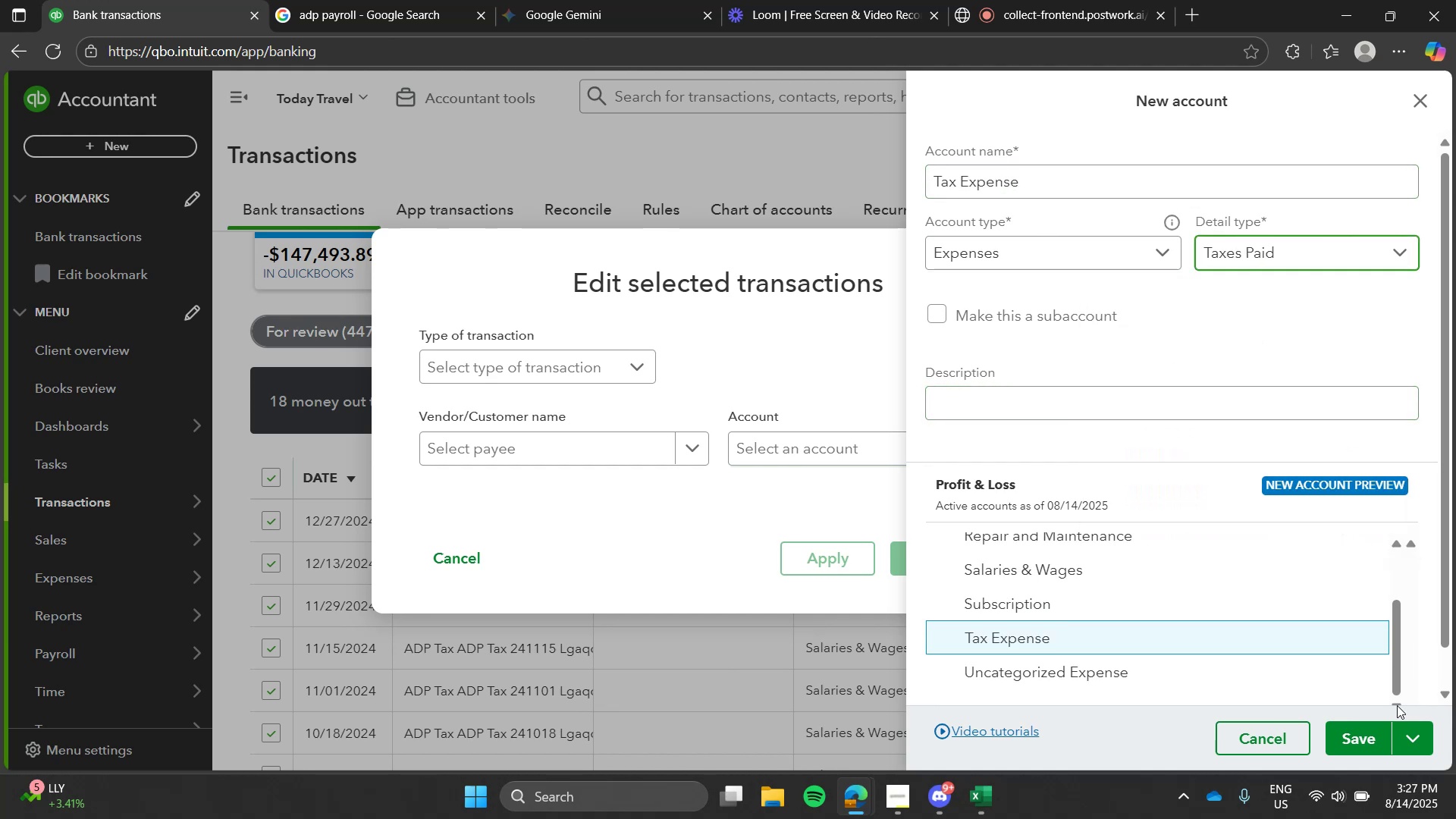 
left_click([1355, 739])
 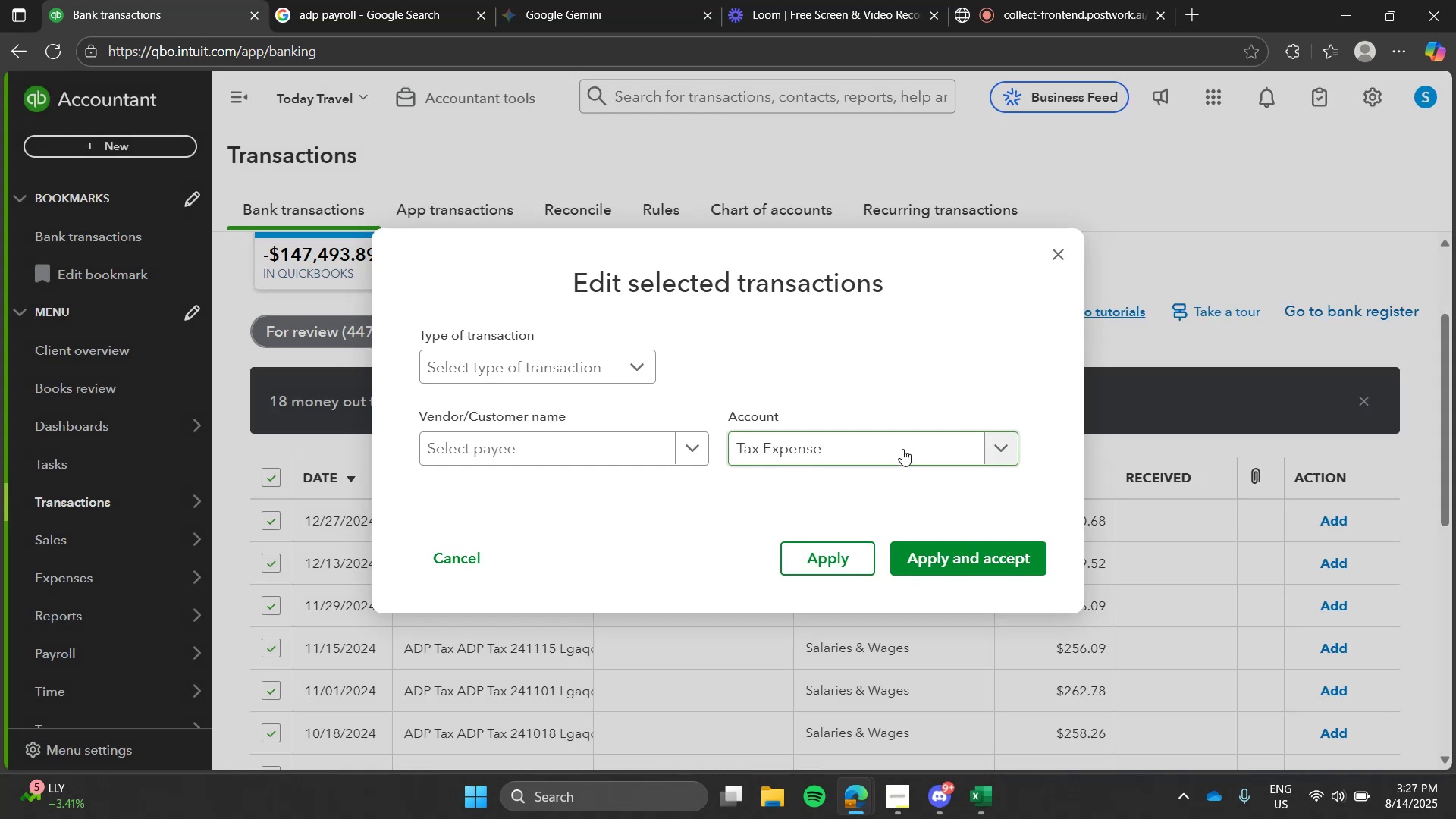 
left_click([950, 555])
 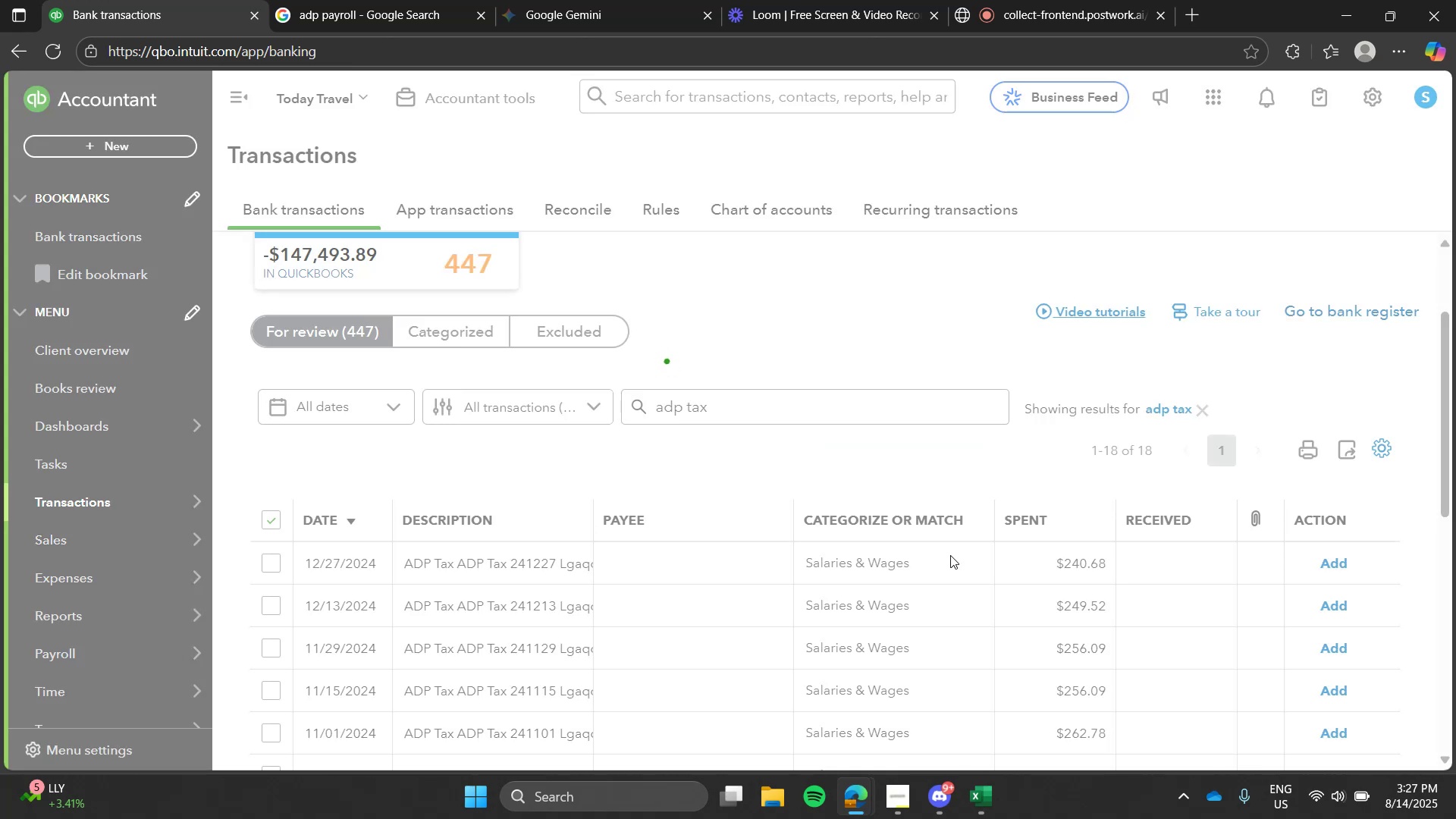 
left_click([1078, 0])
 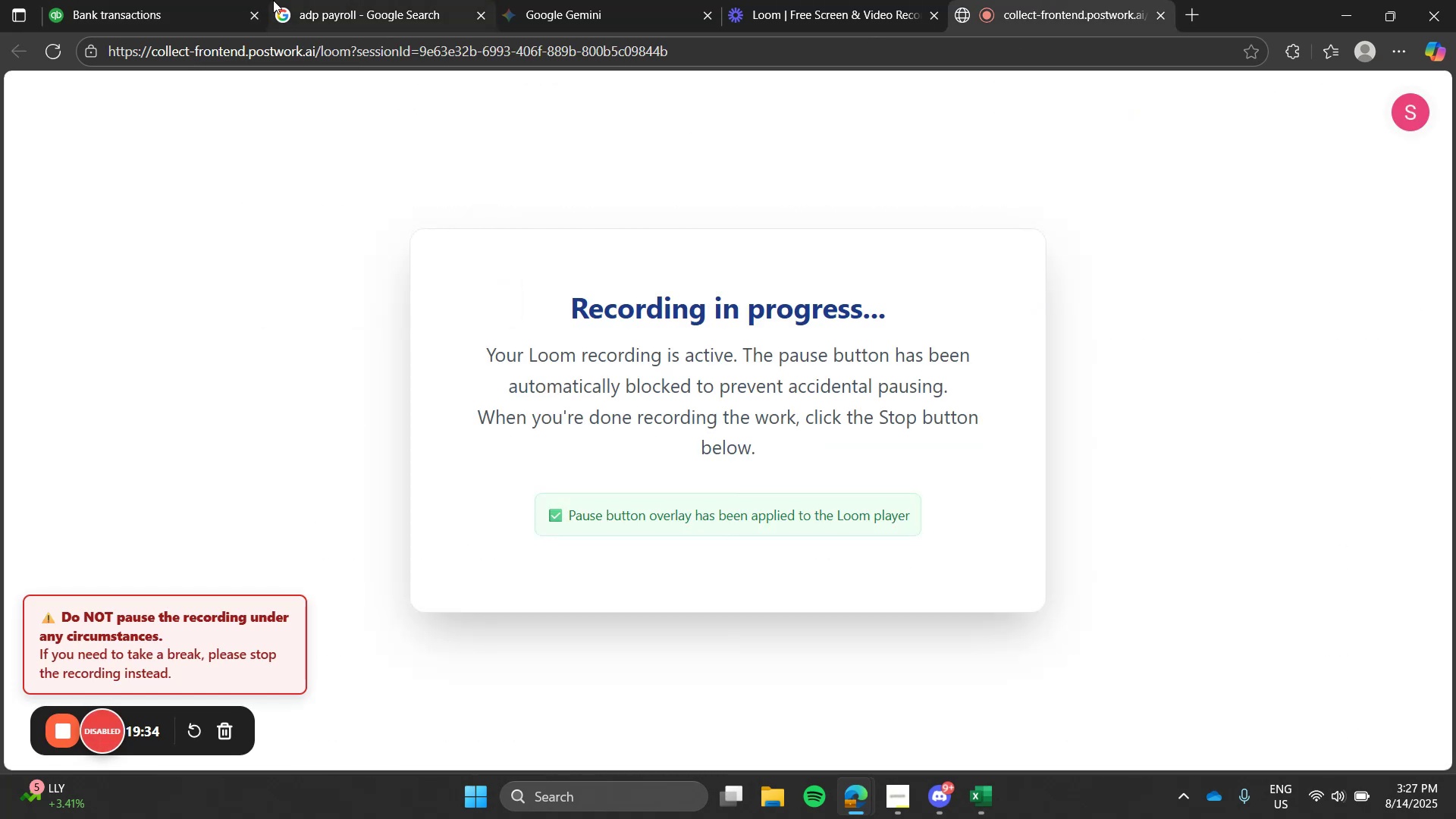 
left_click([184, 0])
 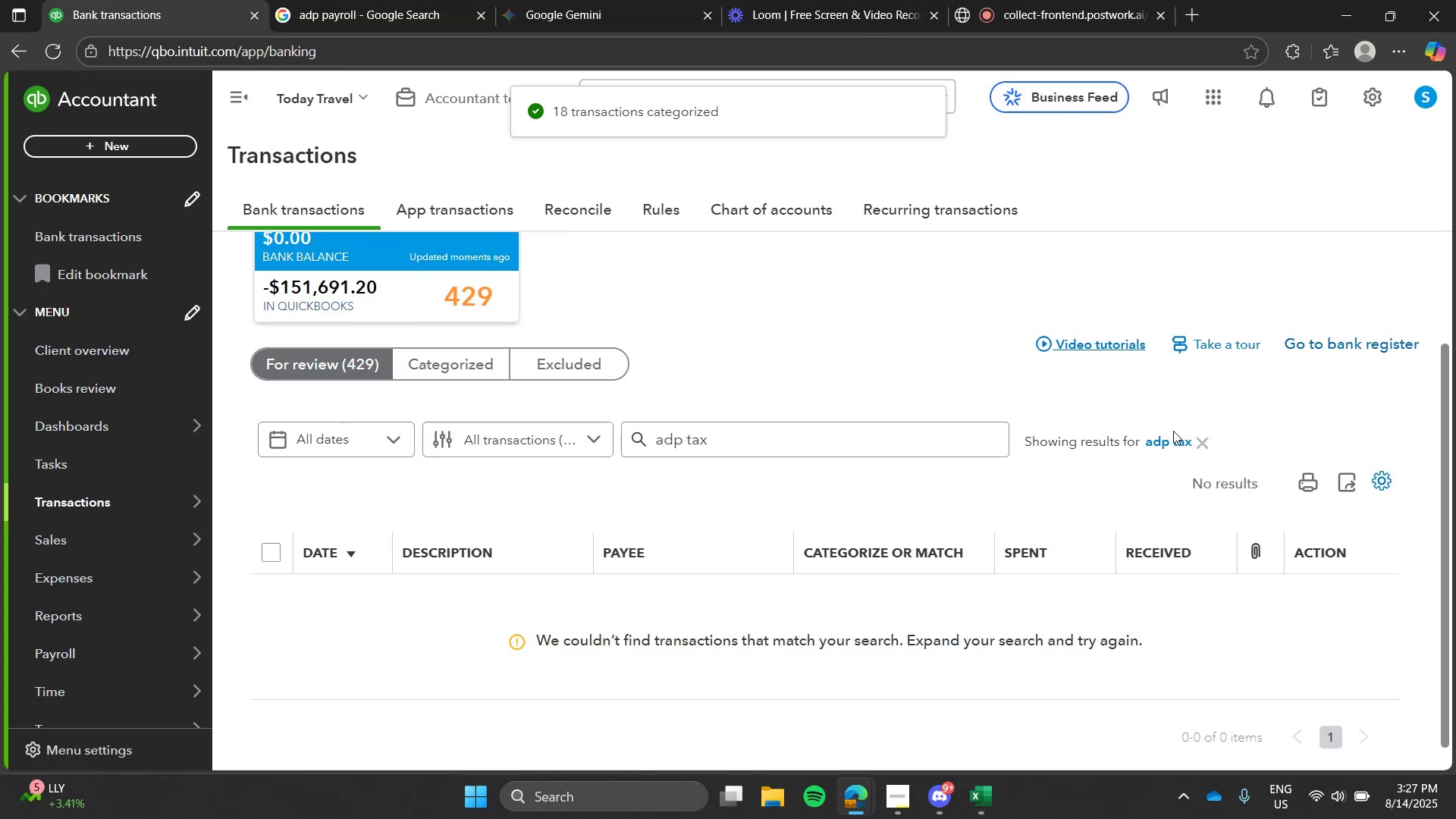 
left_click([1192, 440])
 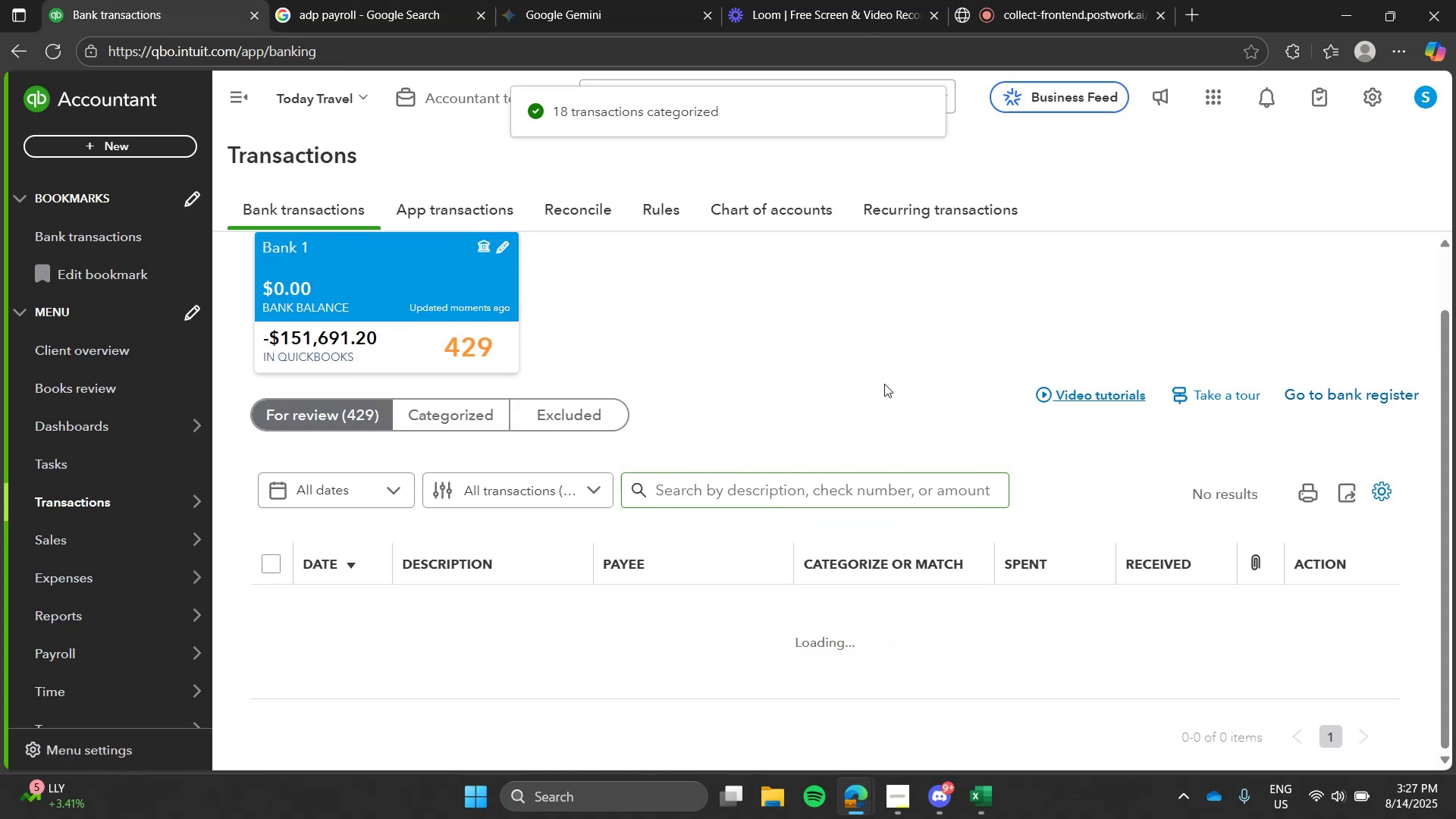 
left_click([884, 384])
 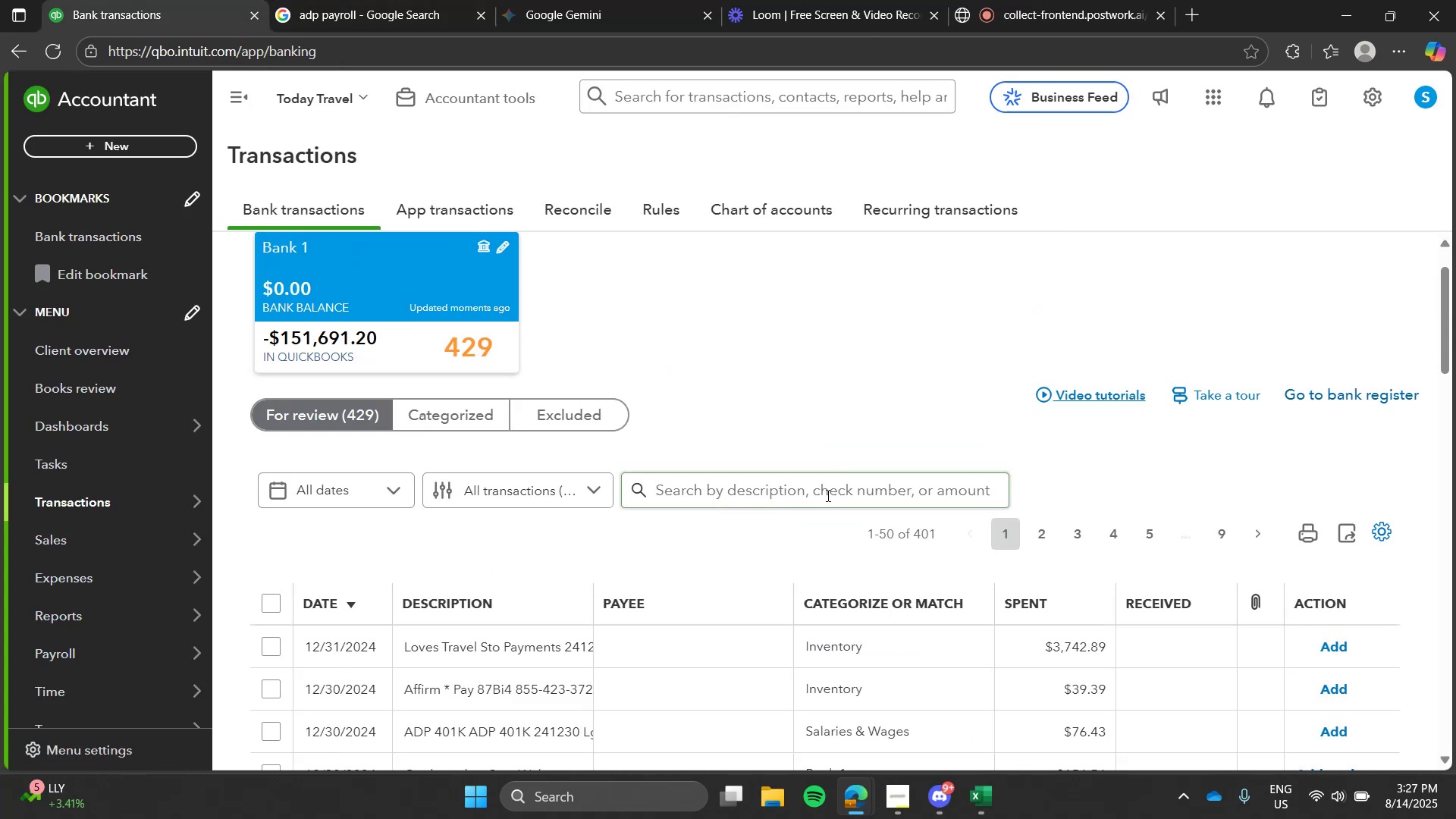 
left_click([827, 498])
 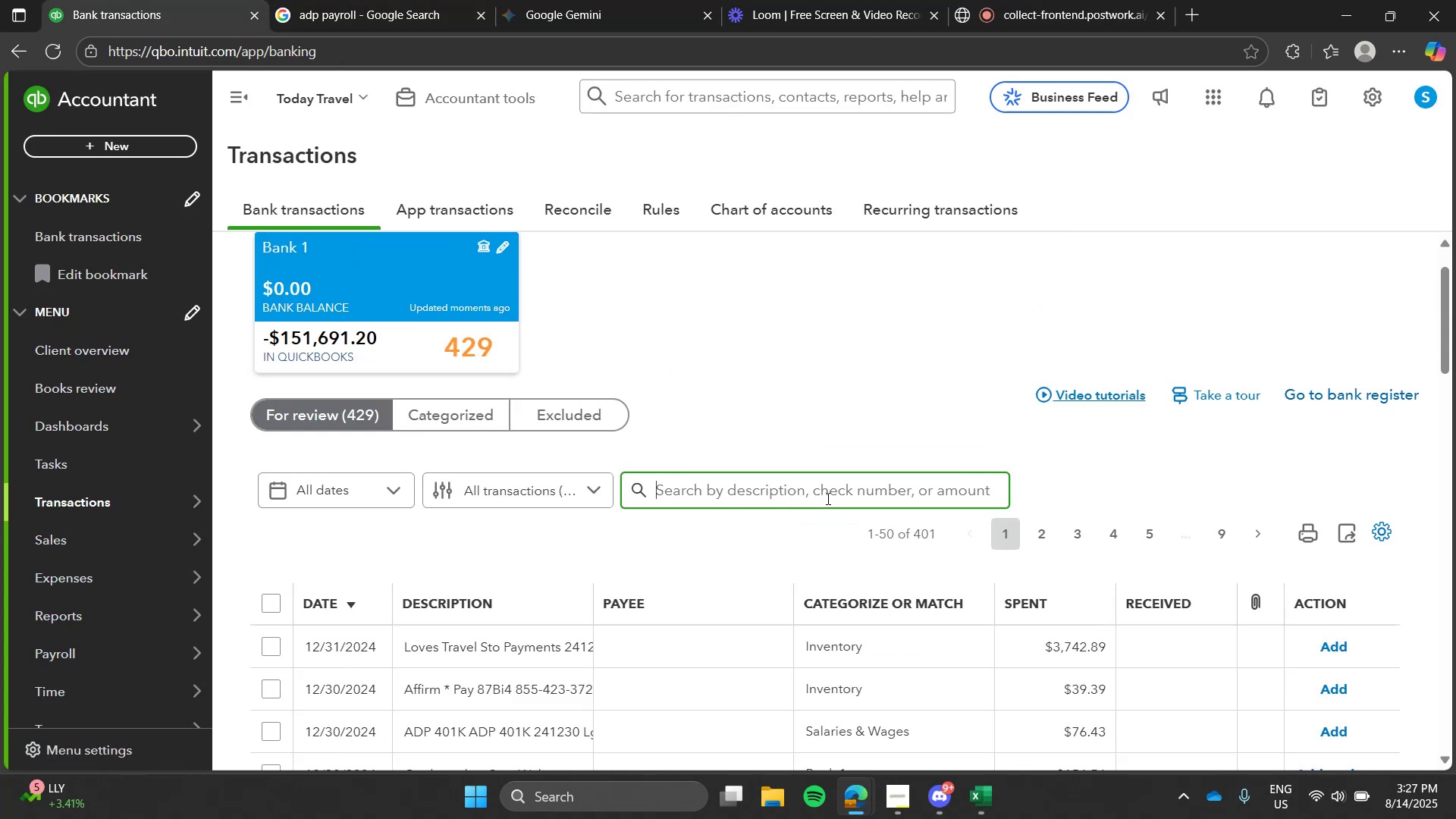 
type(adp)
 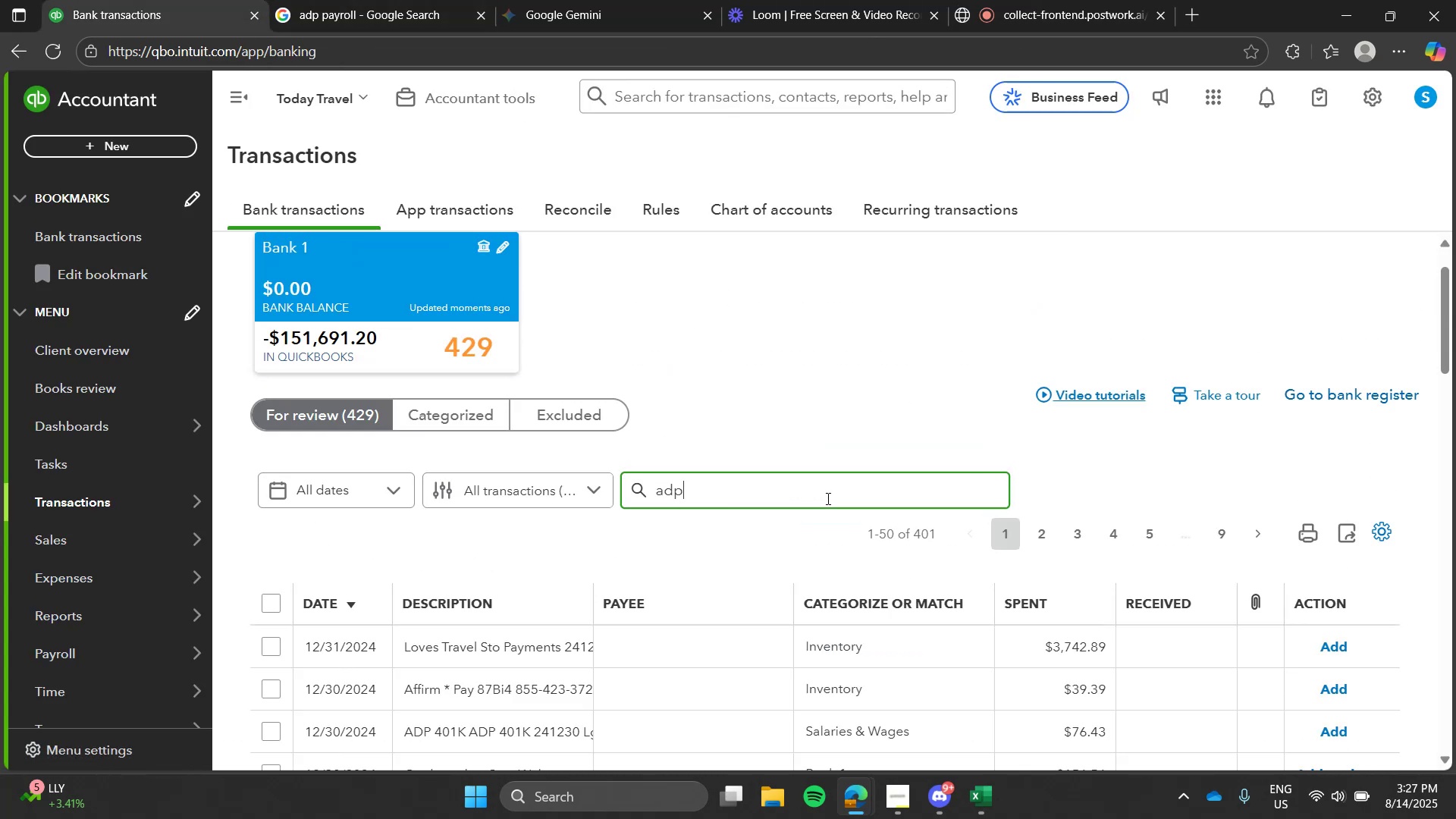 
key(Enter)
 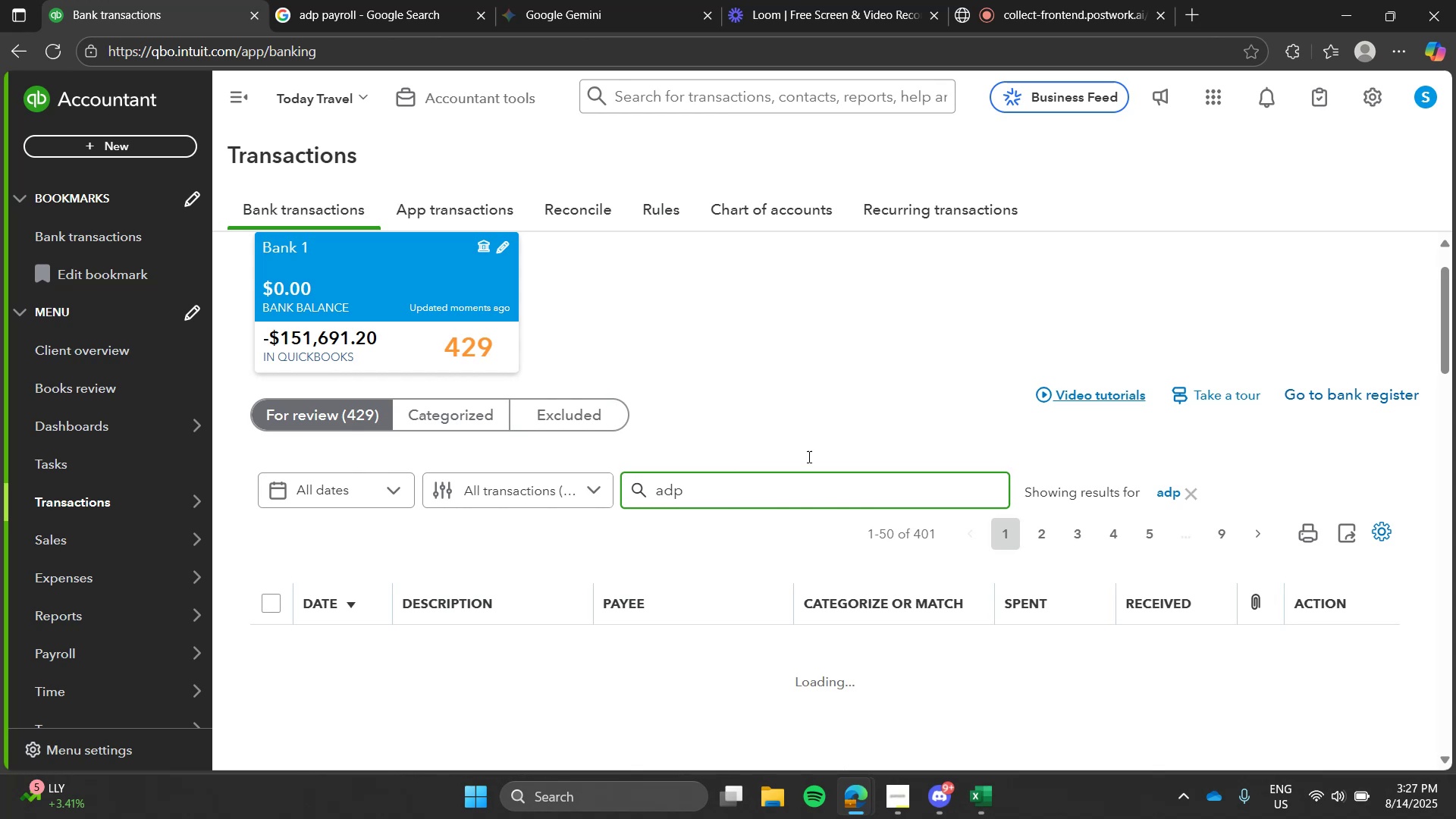 
left_click([798, 396])
 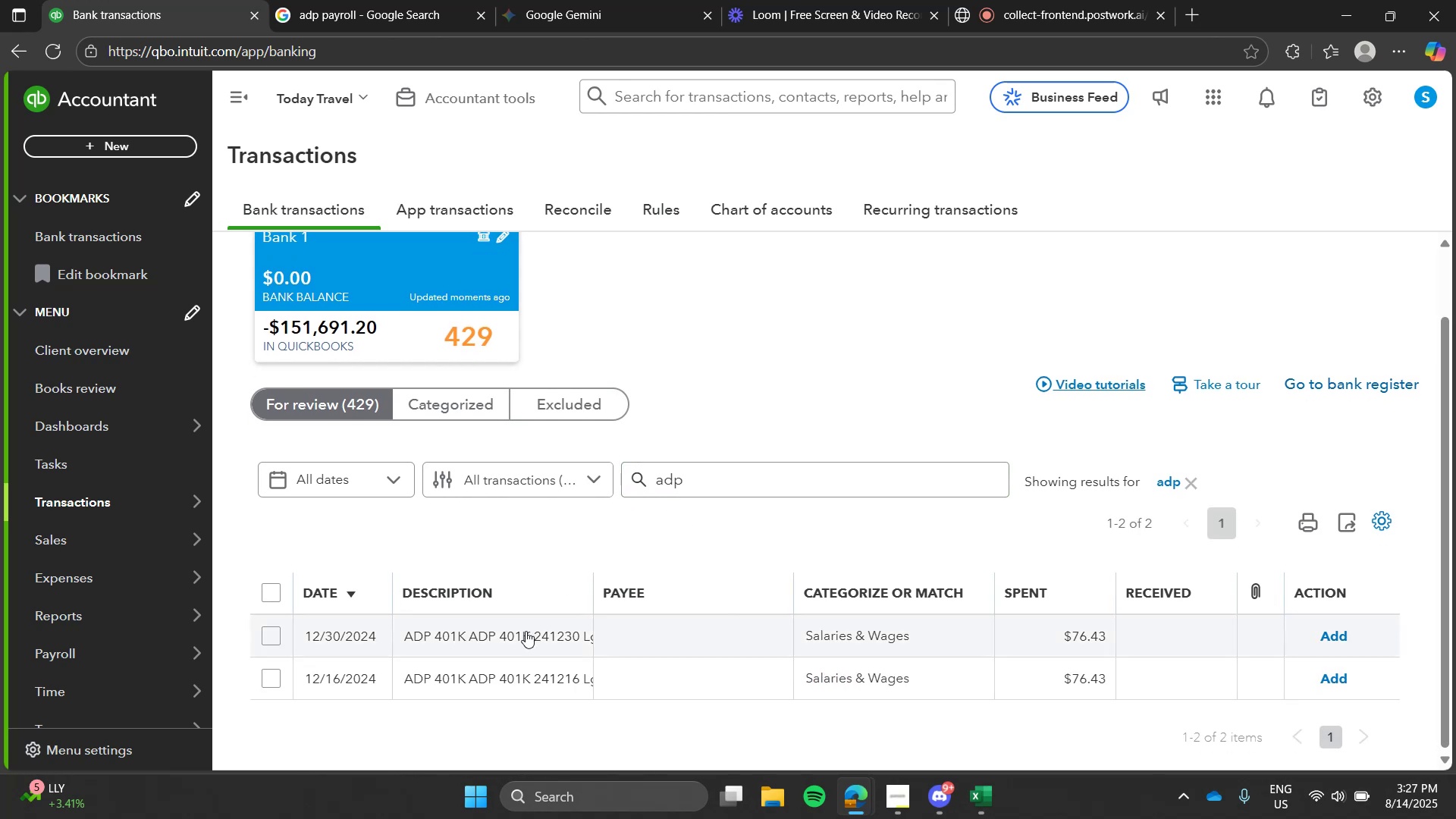 
left_click([525, 632])
 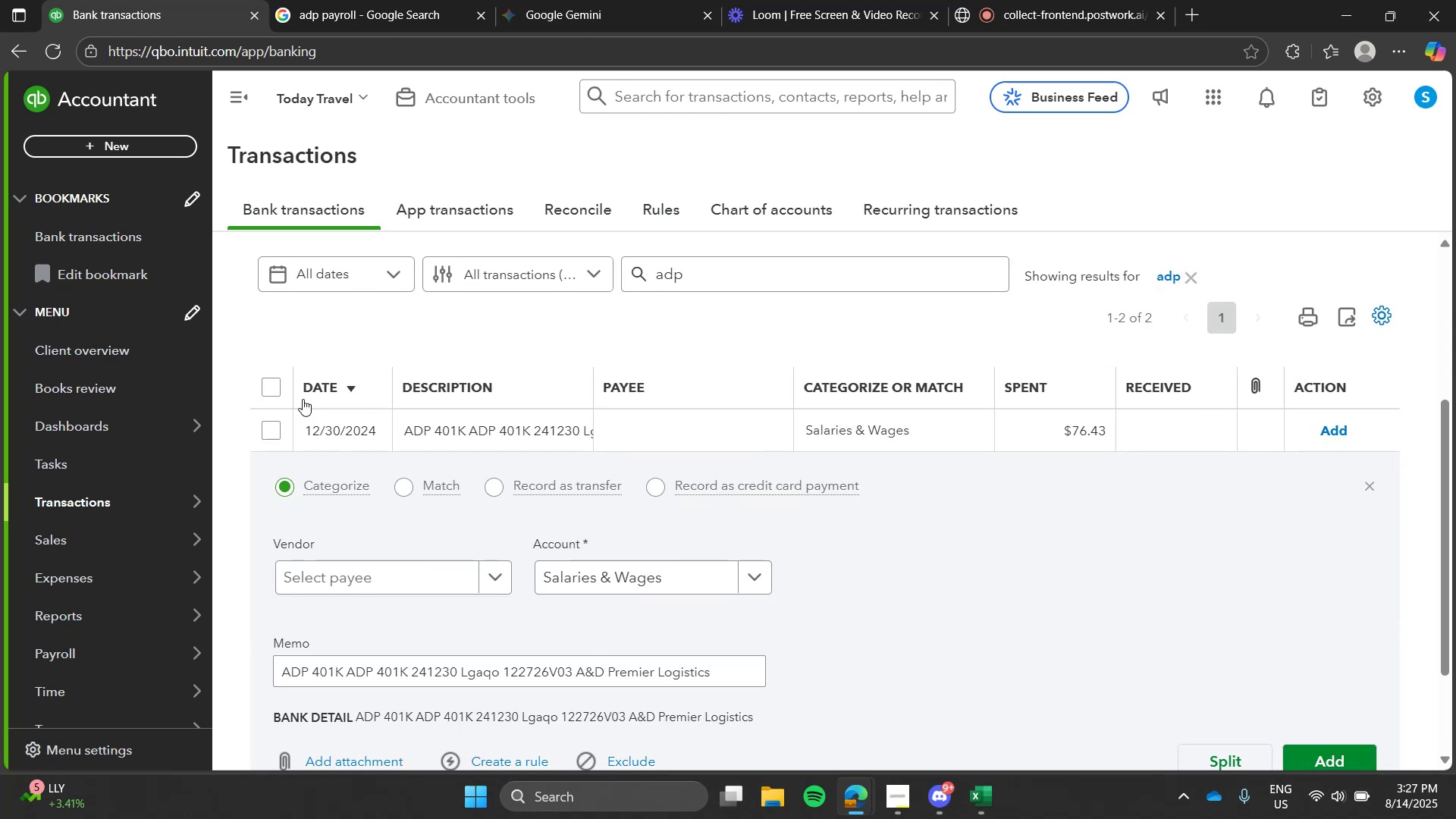 
left_click([278, 394])
 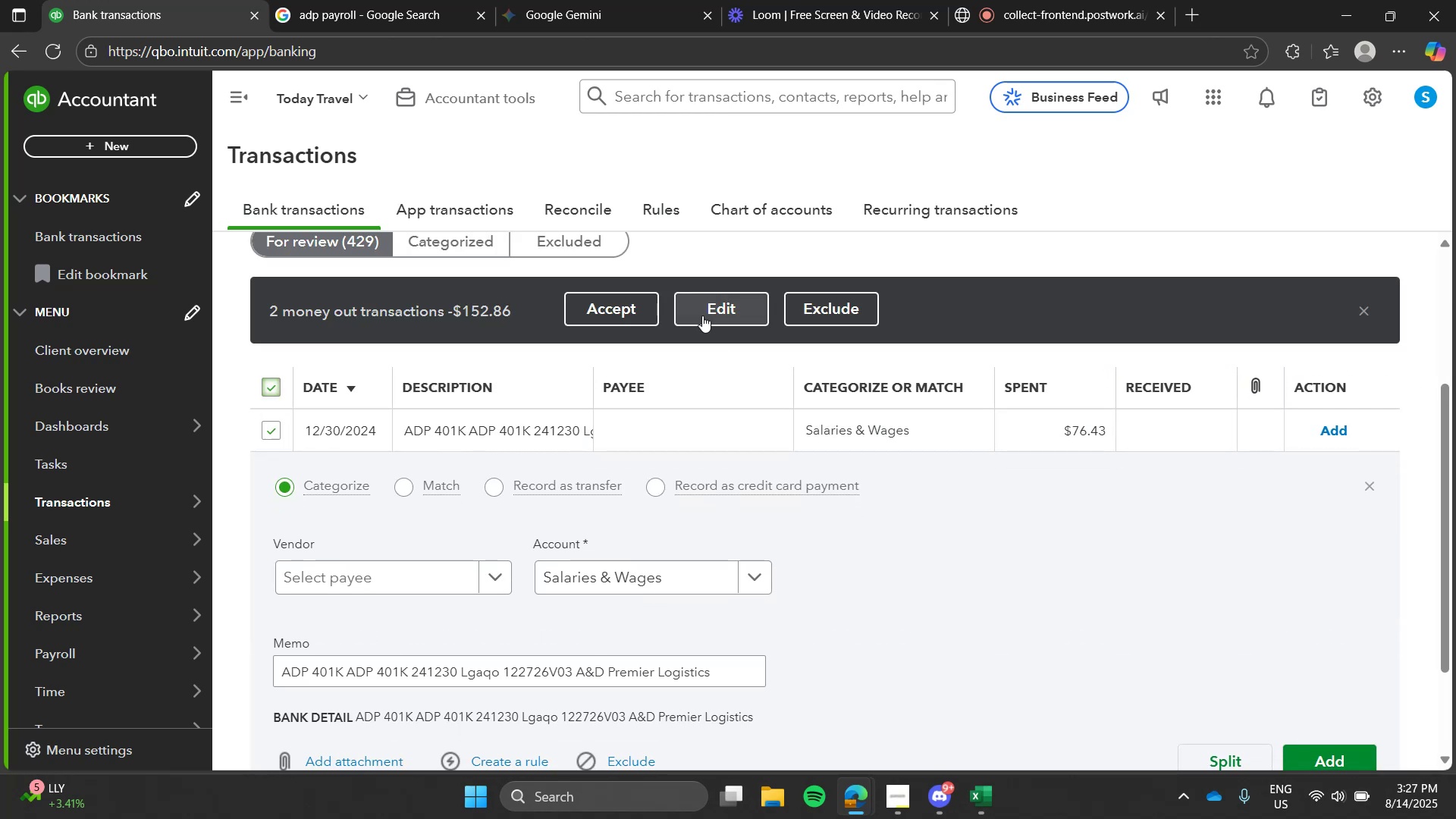 
left_click([704, 315])
 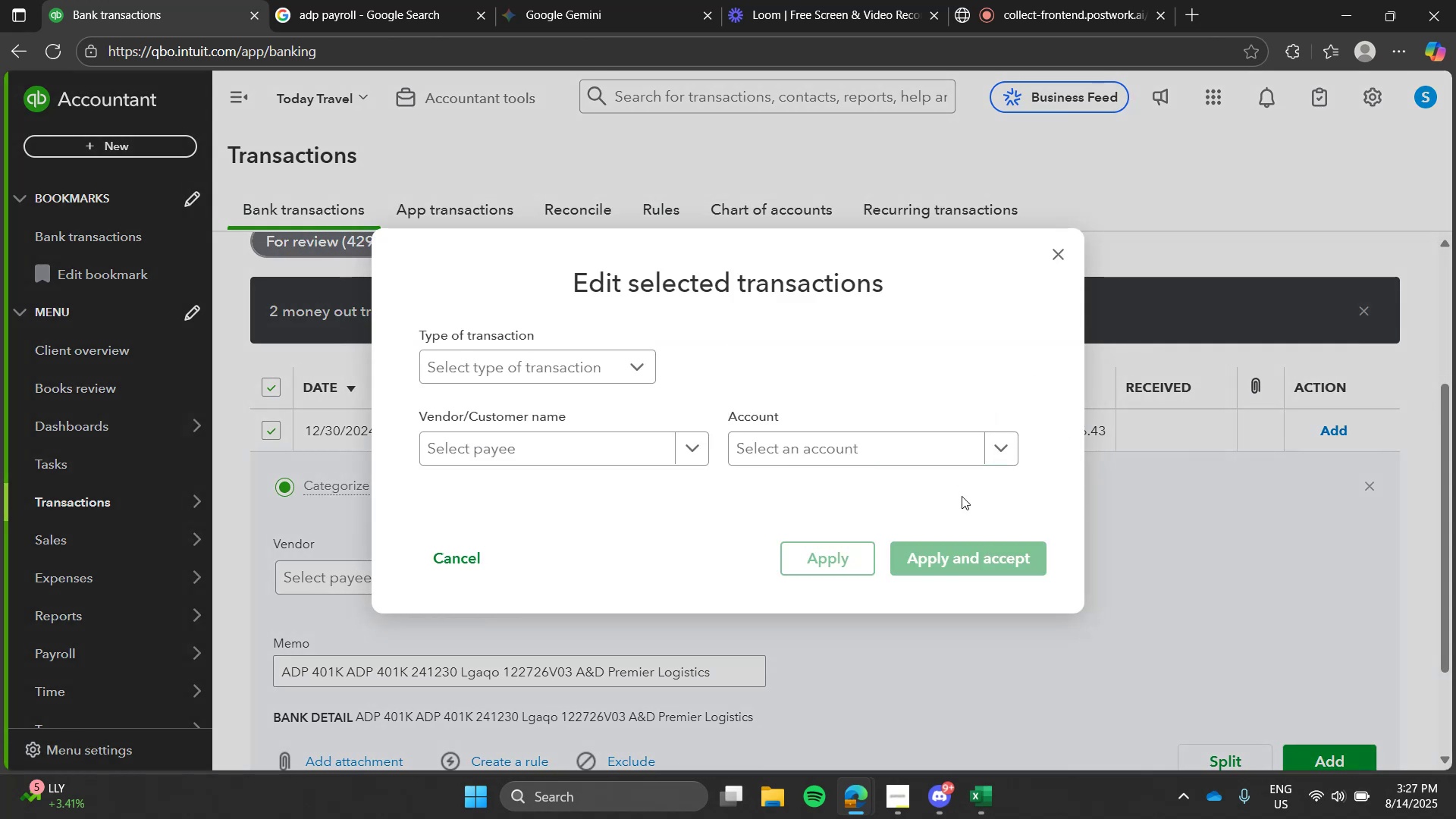 
left_click([970, 455])
 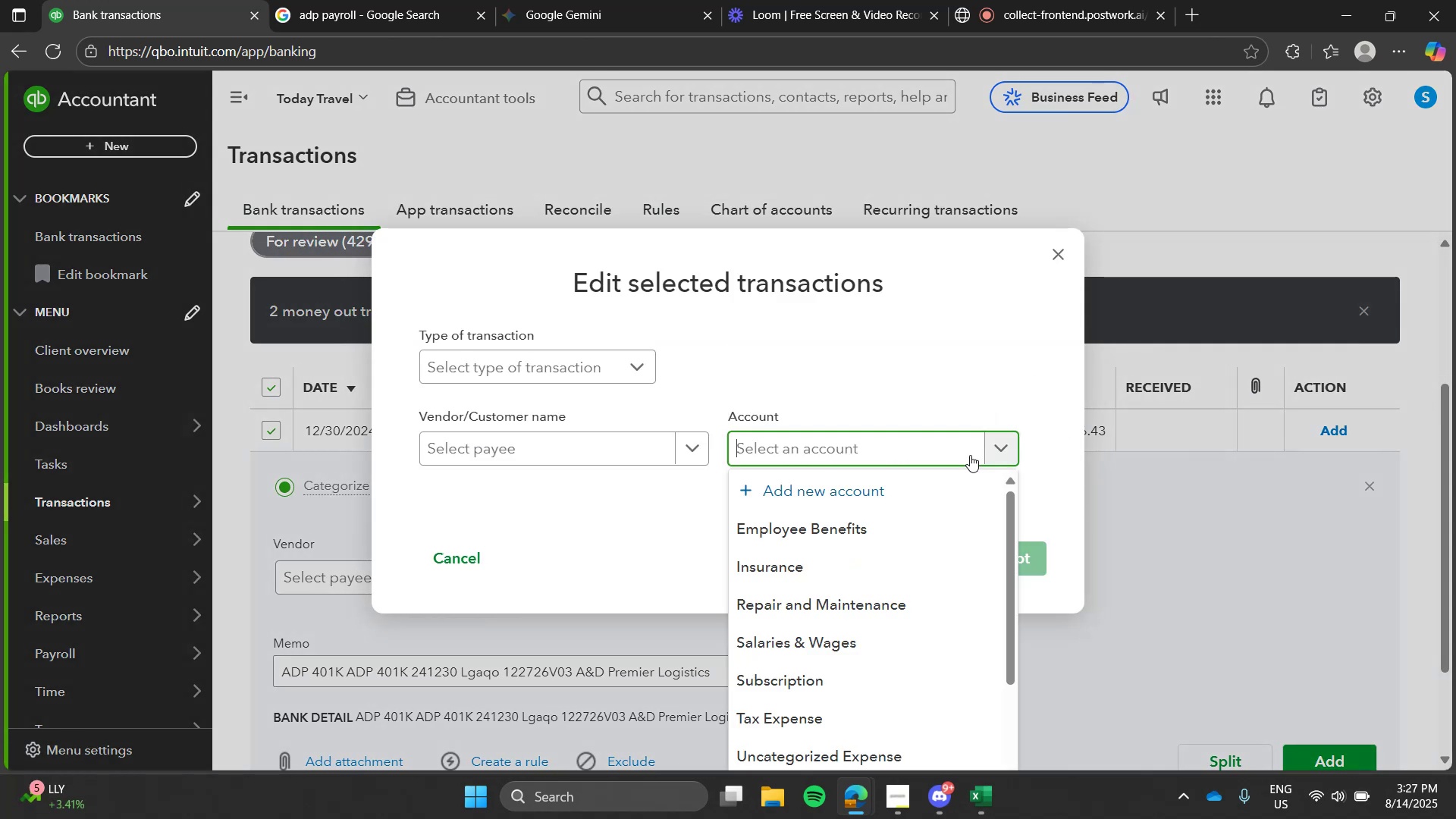 
type(sla)
key(Backspace)
key(Backspace)
type(ala)
key(Backspace)
key(Backspace)
key(Backspace)
key(Backspace)
key(Backspace)
 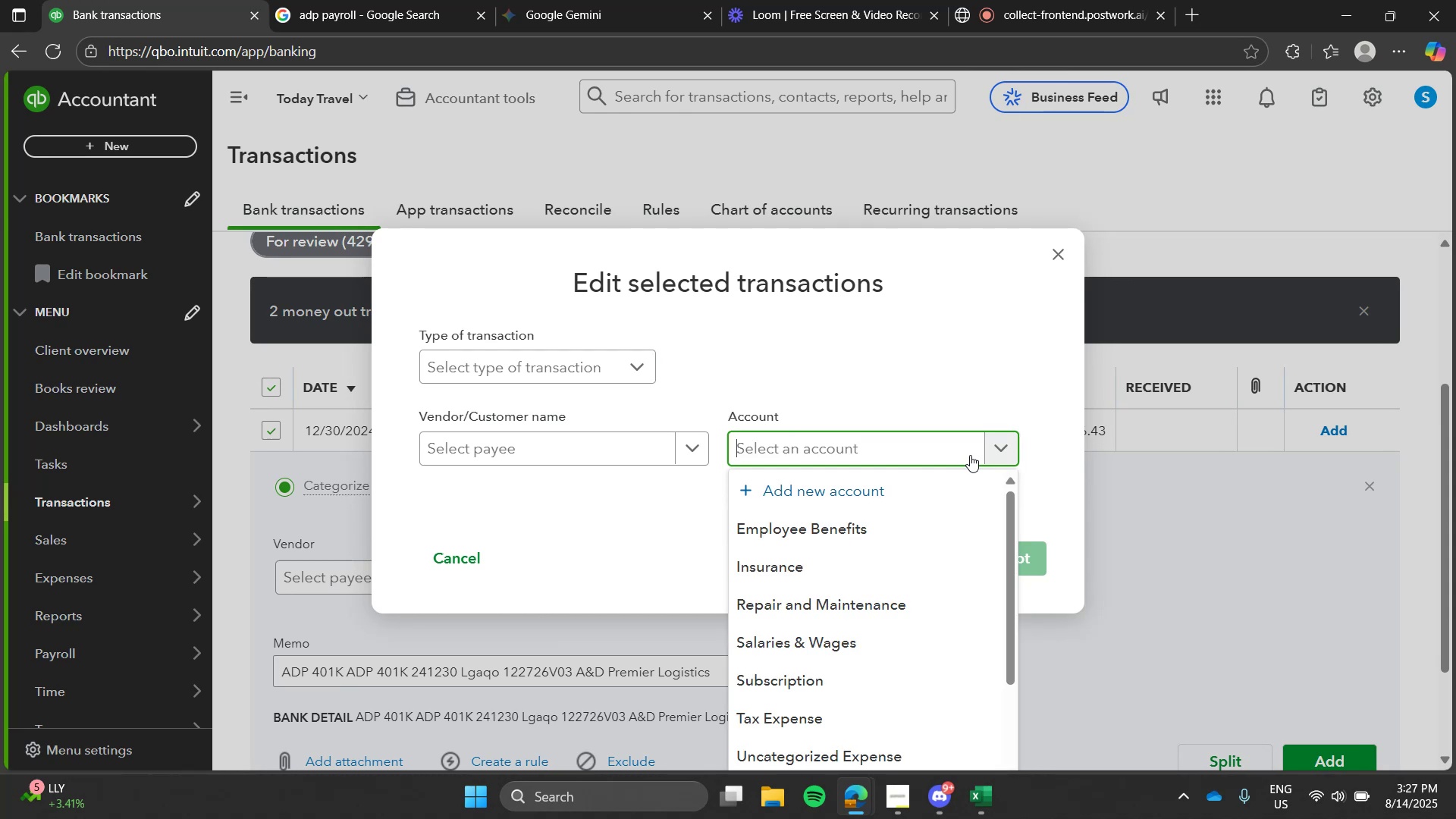 
wait(6.06)
 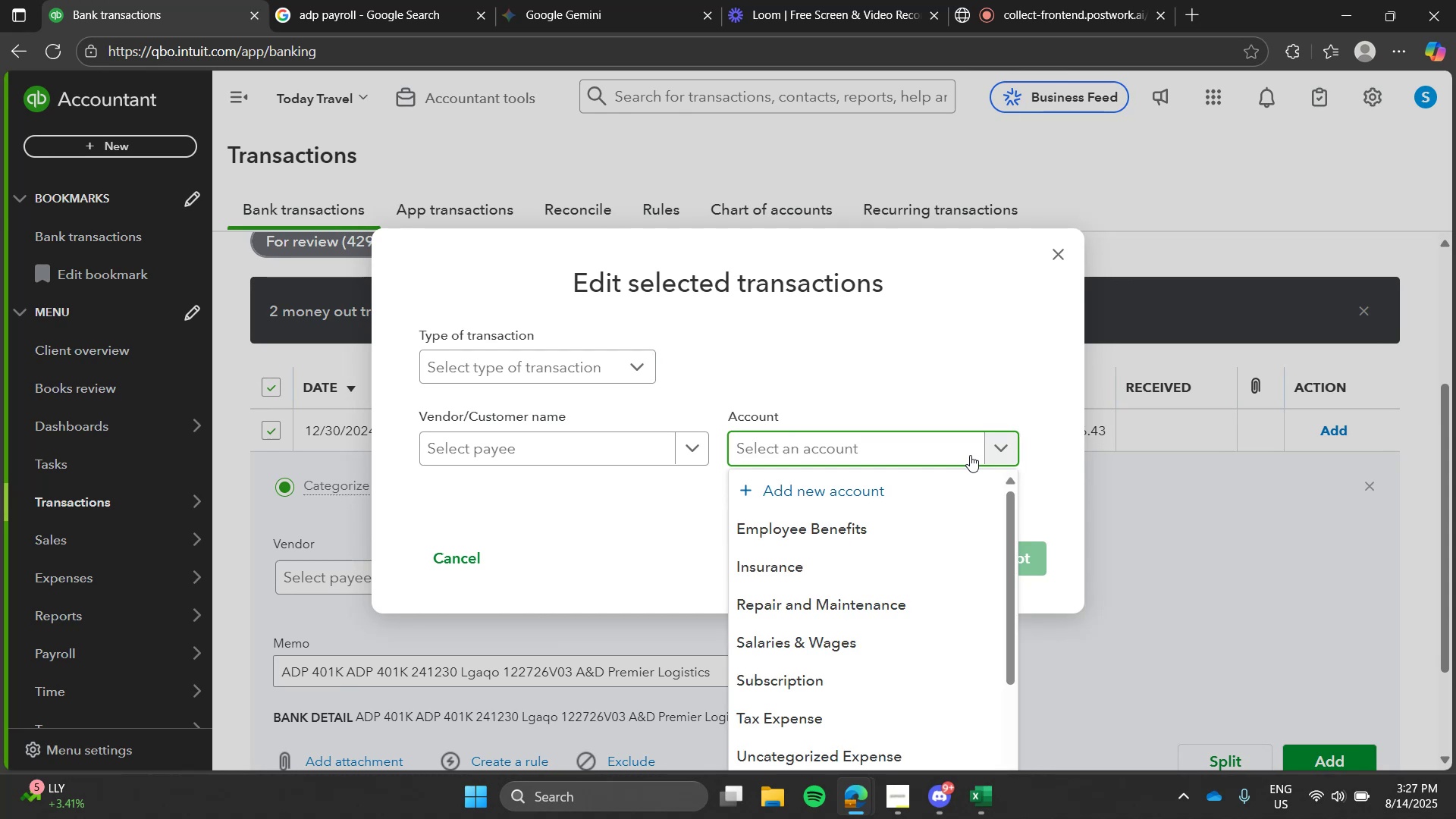 
key(C)
 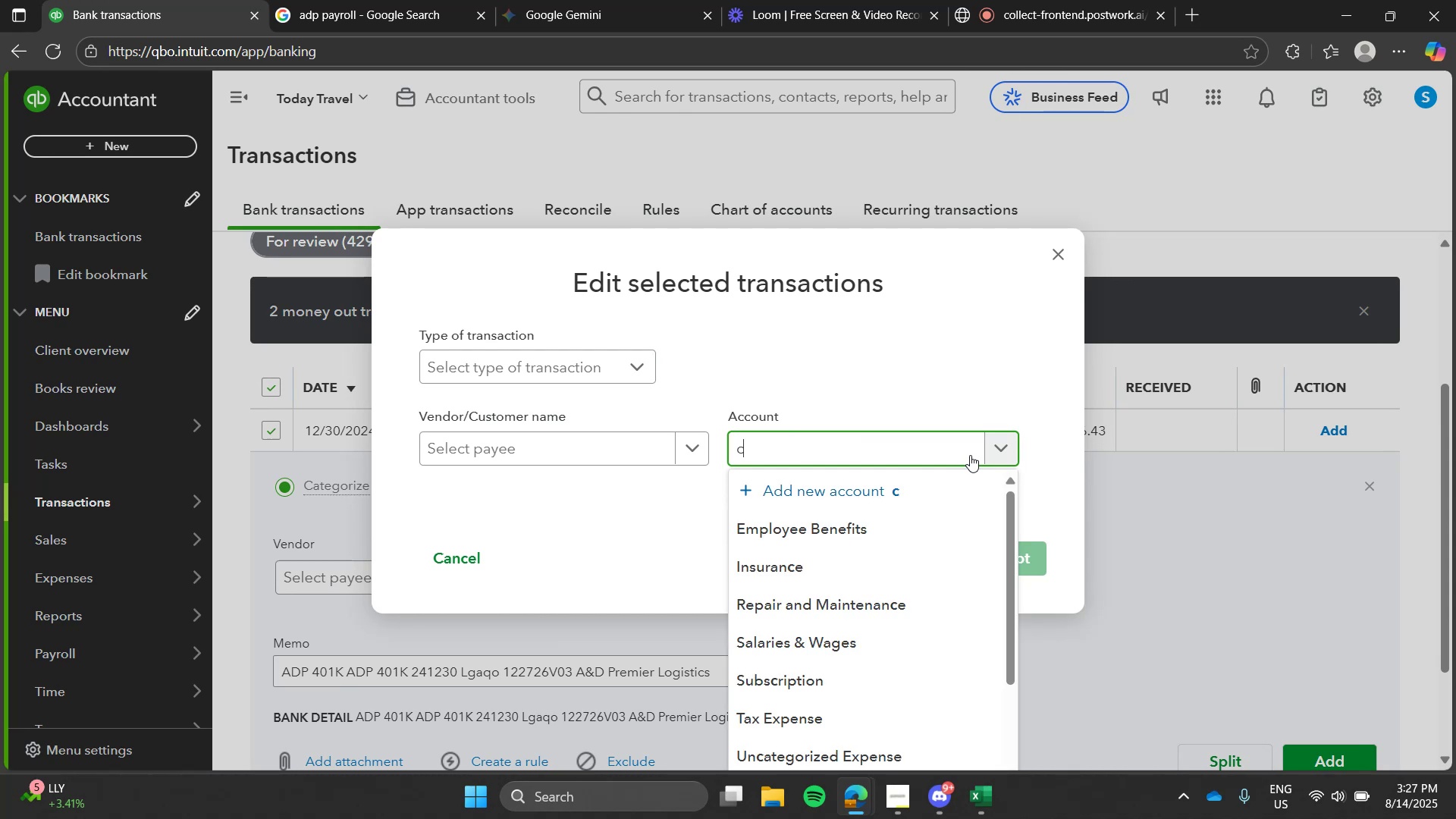 
key(Backspace)
 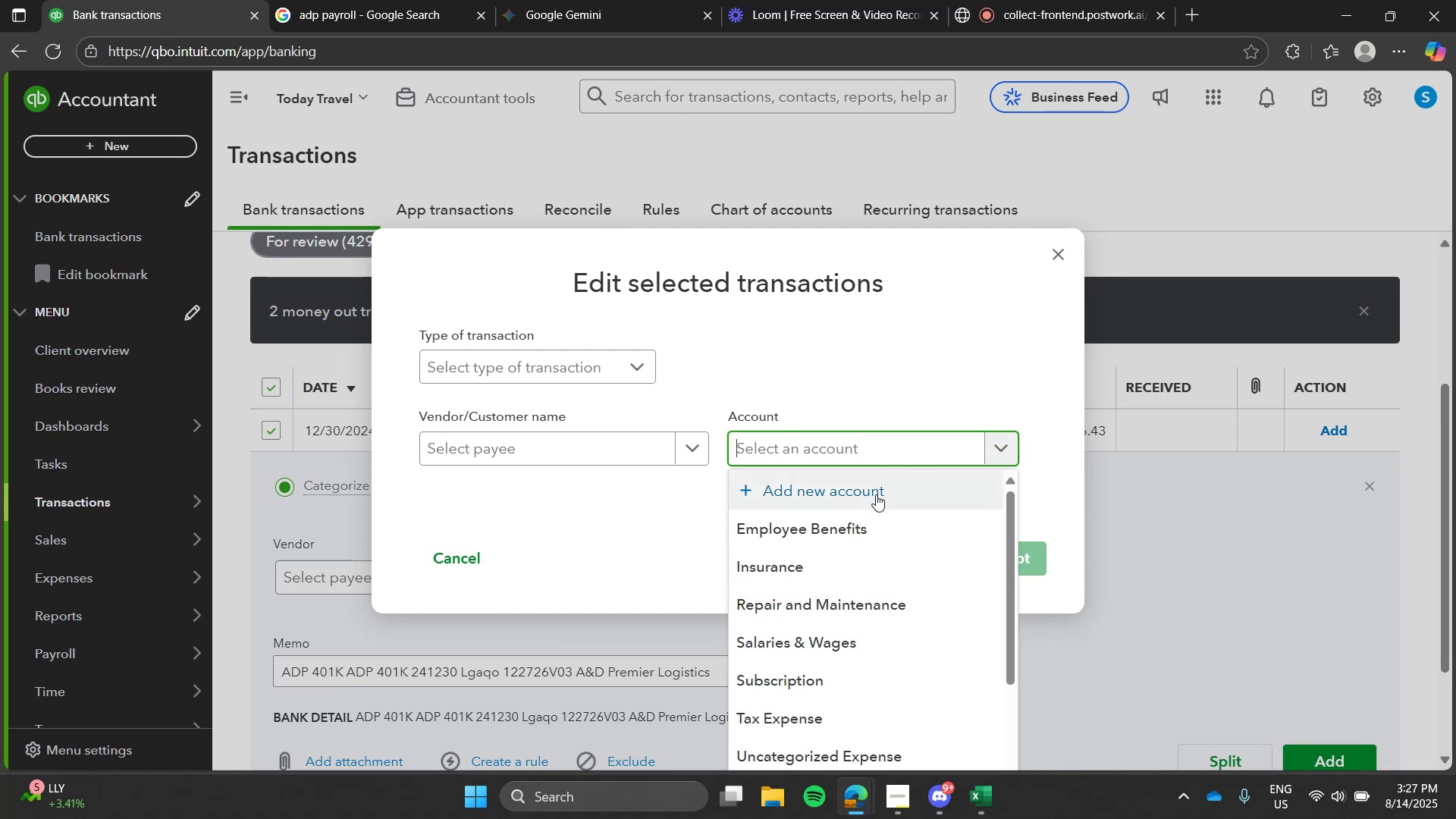 
left_click([876, 494])
 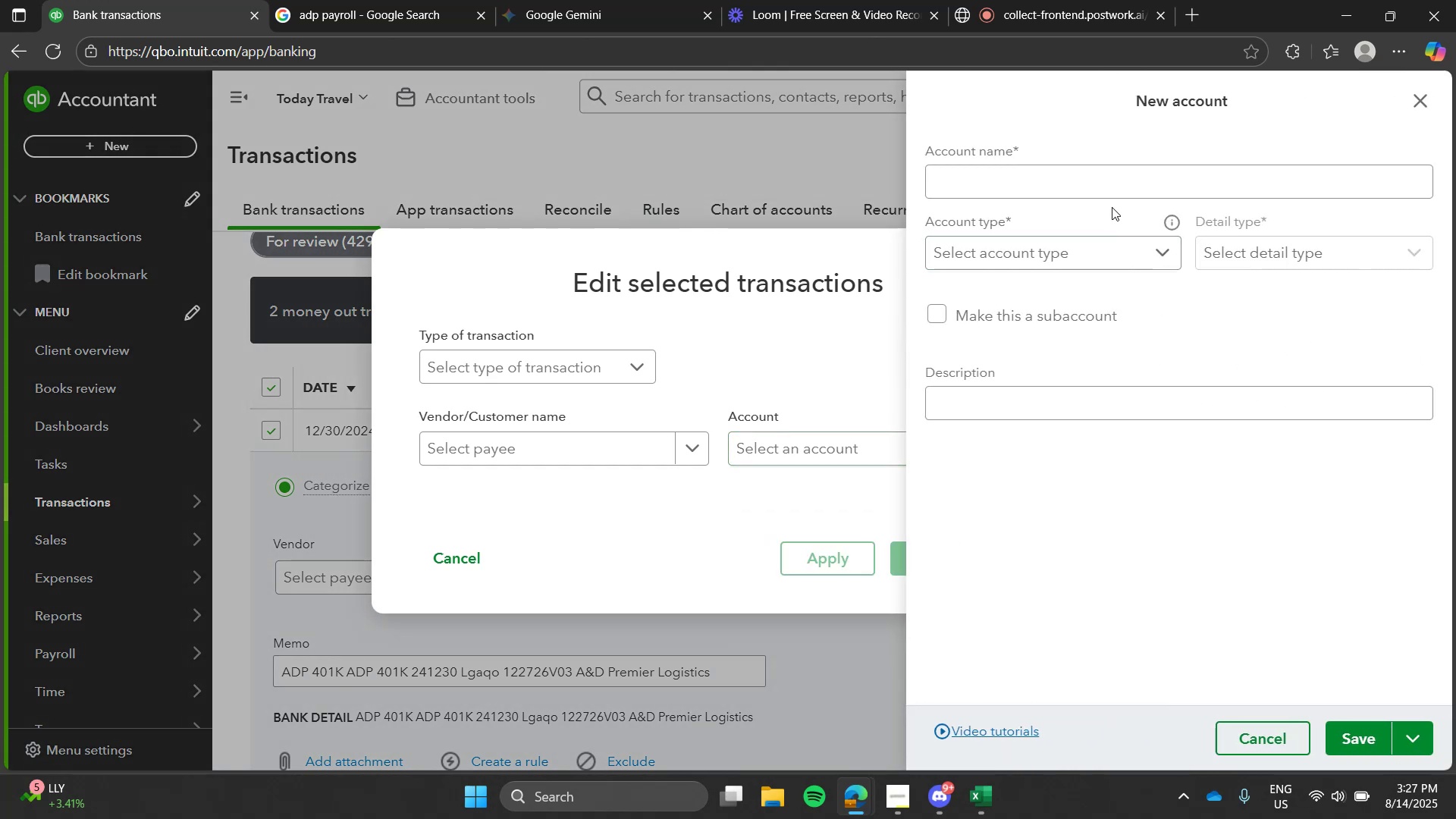 
left_click([1107, 179])
 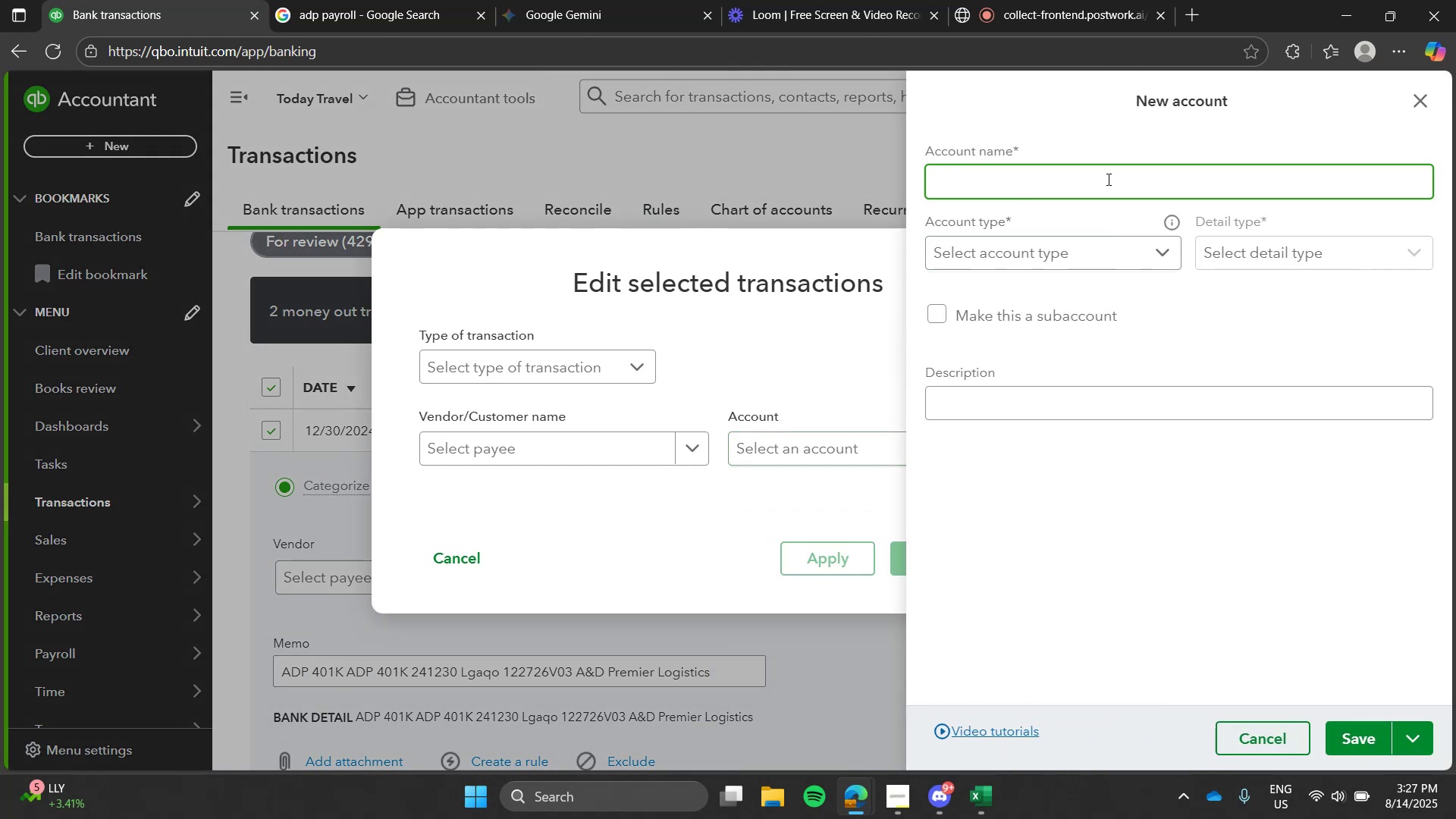 
type(Cost of Goods Sold)
 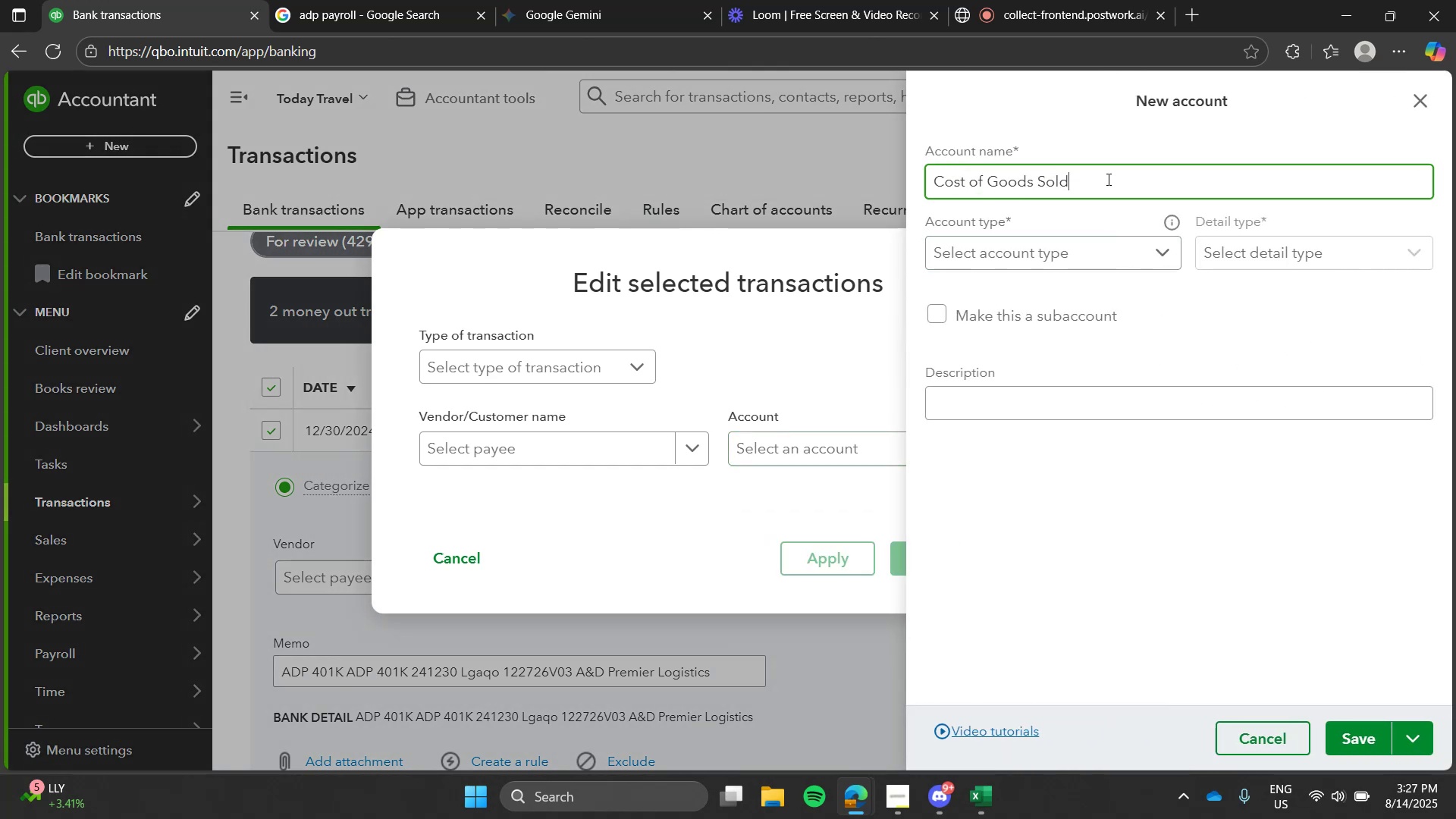 
left_click([1157, 251])
 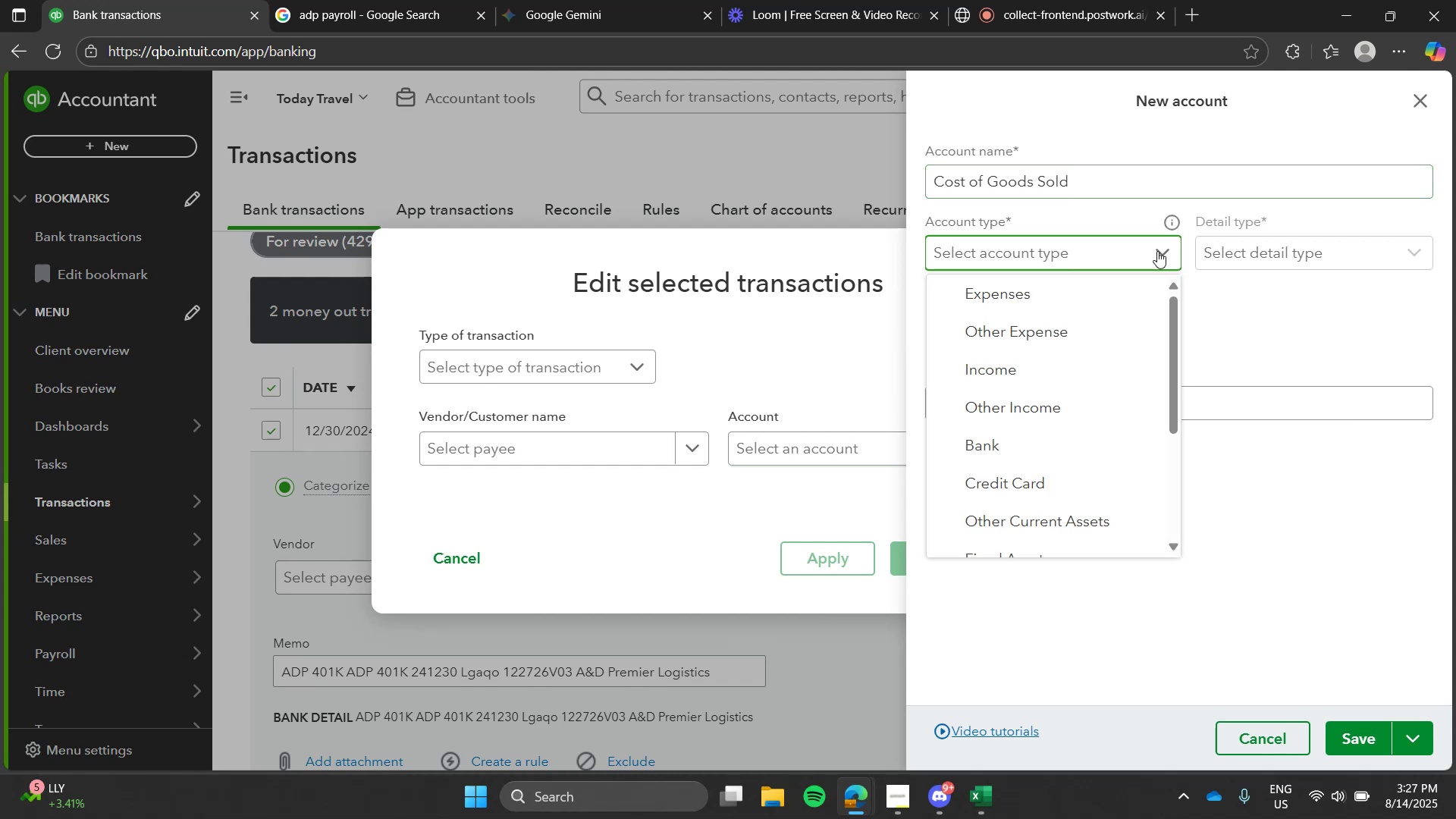 
wait(6.81)
 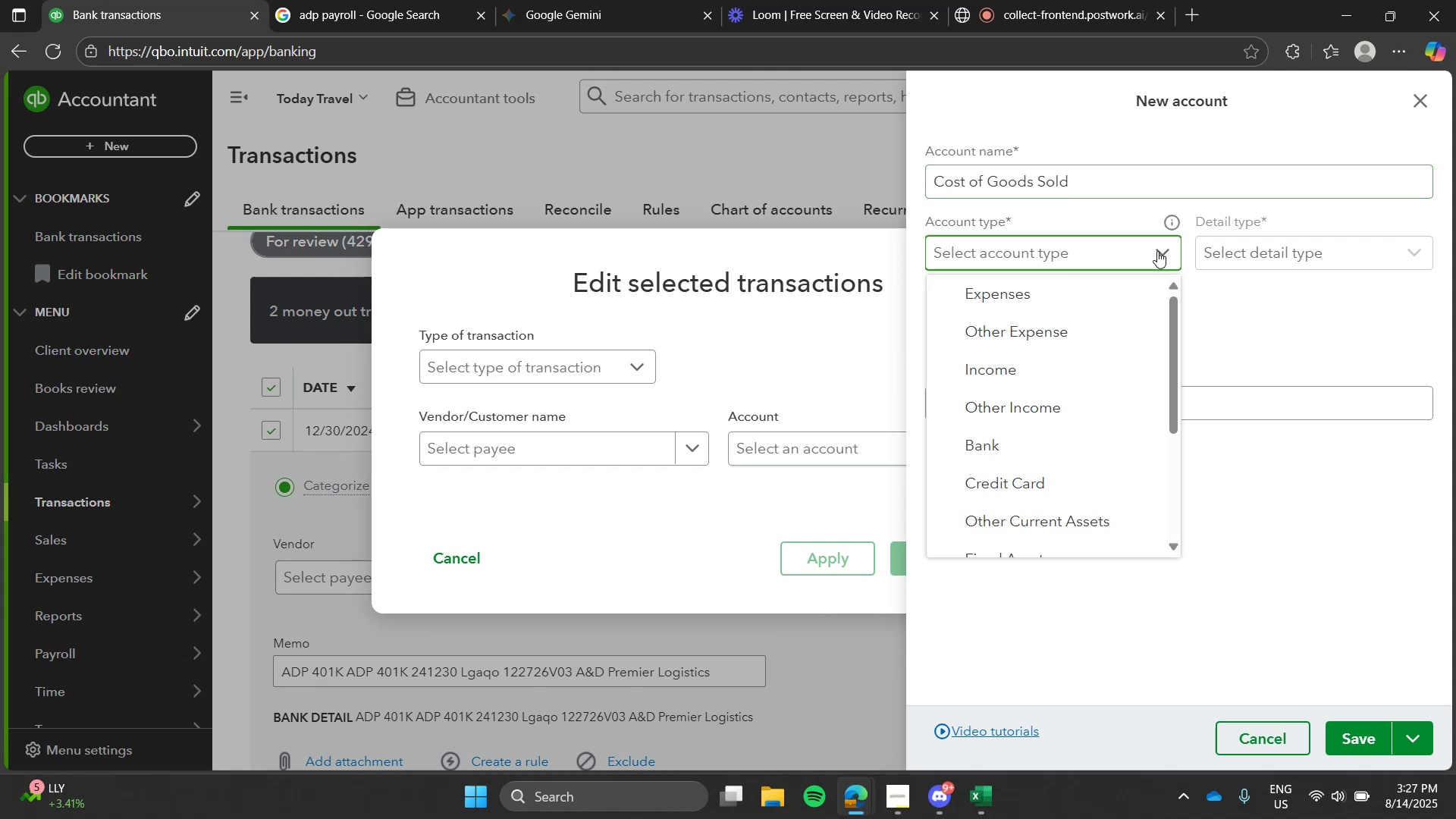 
left_click([1138, 281])
 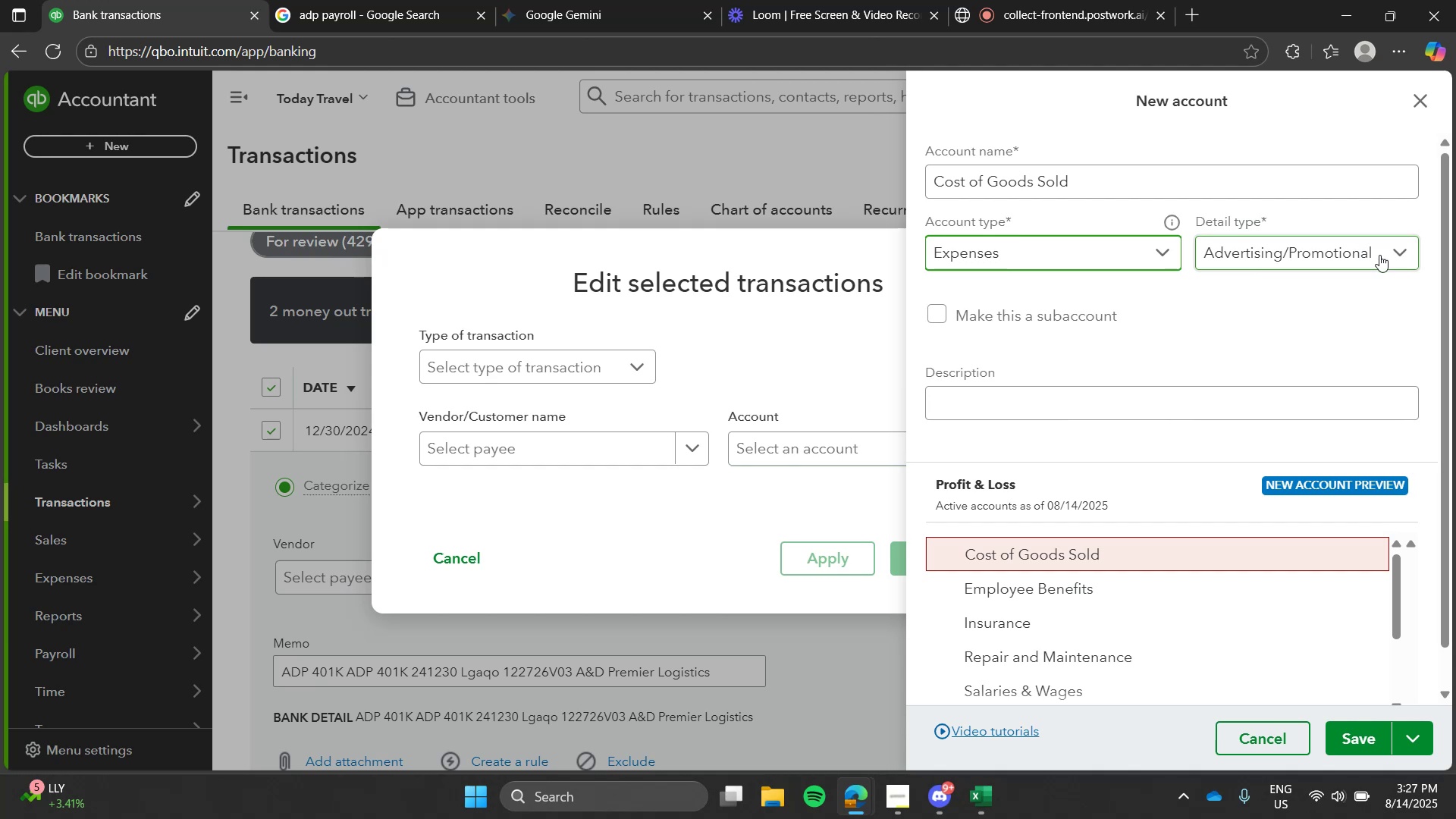 
left_click([1379, 255])
 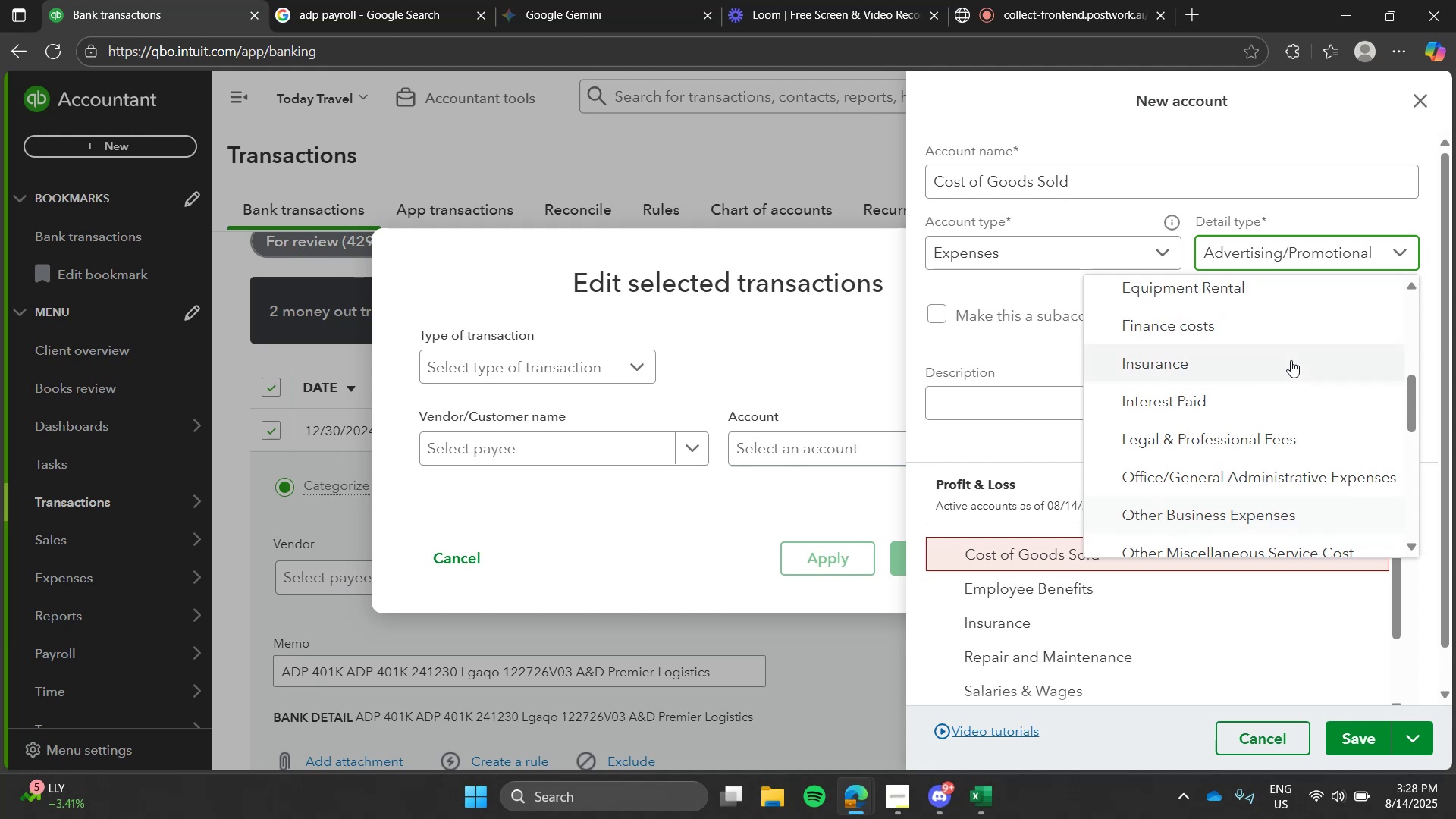 
wait(14.61)
 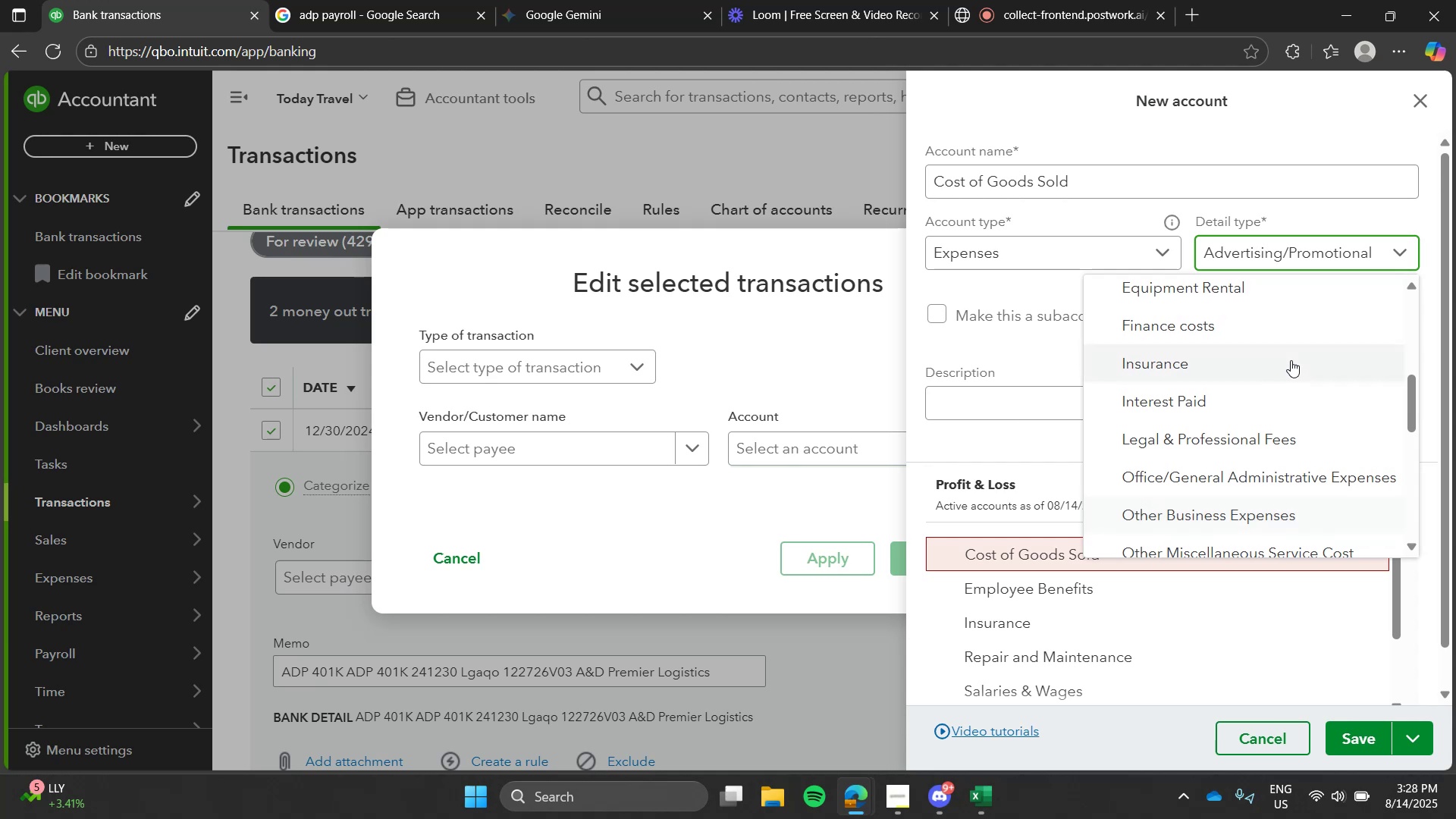 
left_click([1162, 250])
 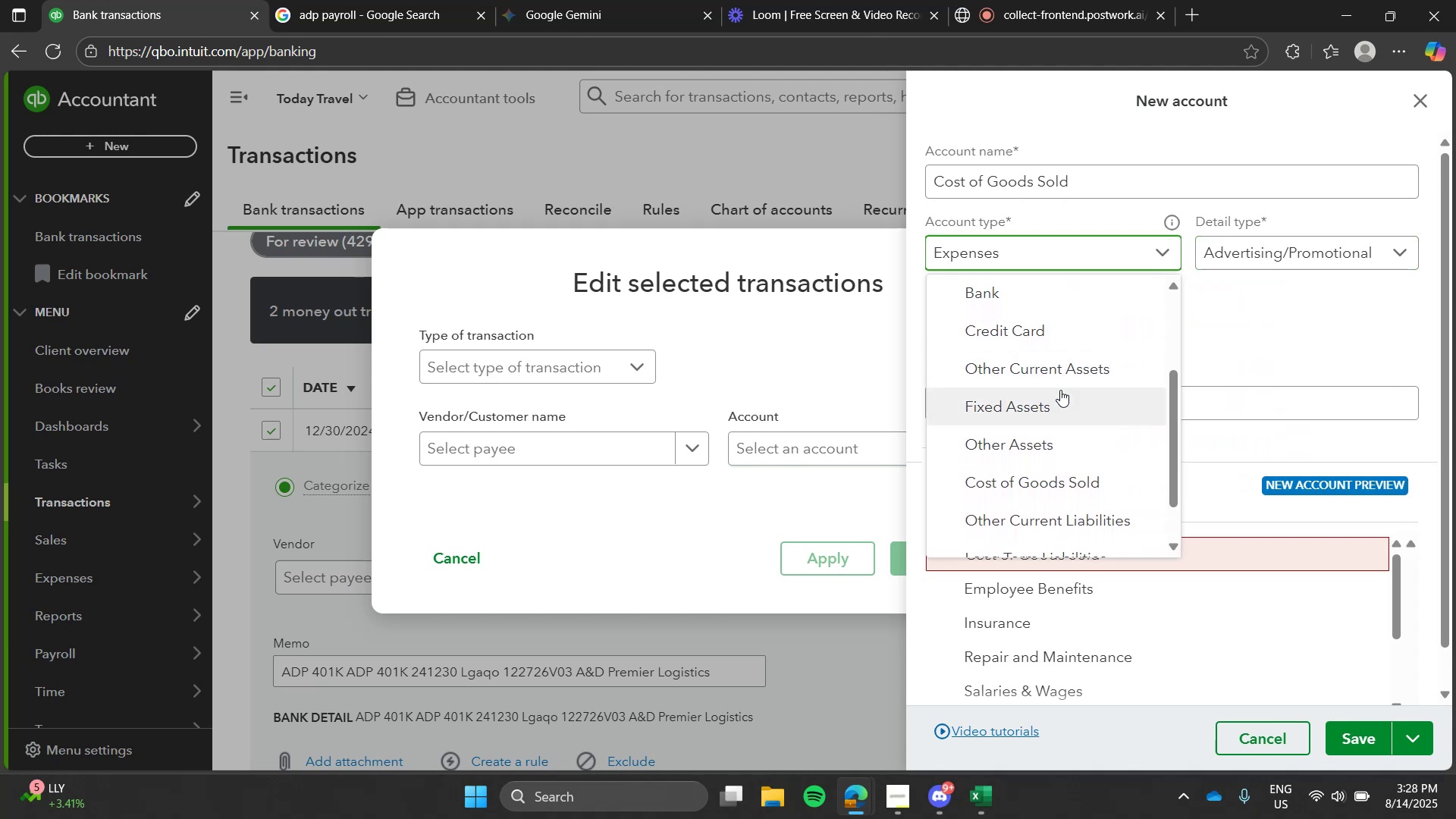 
wait(8.7)
 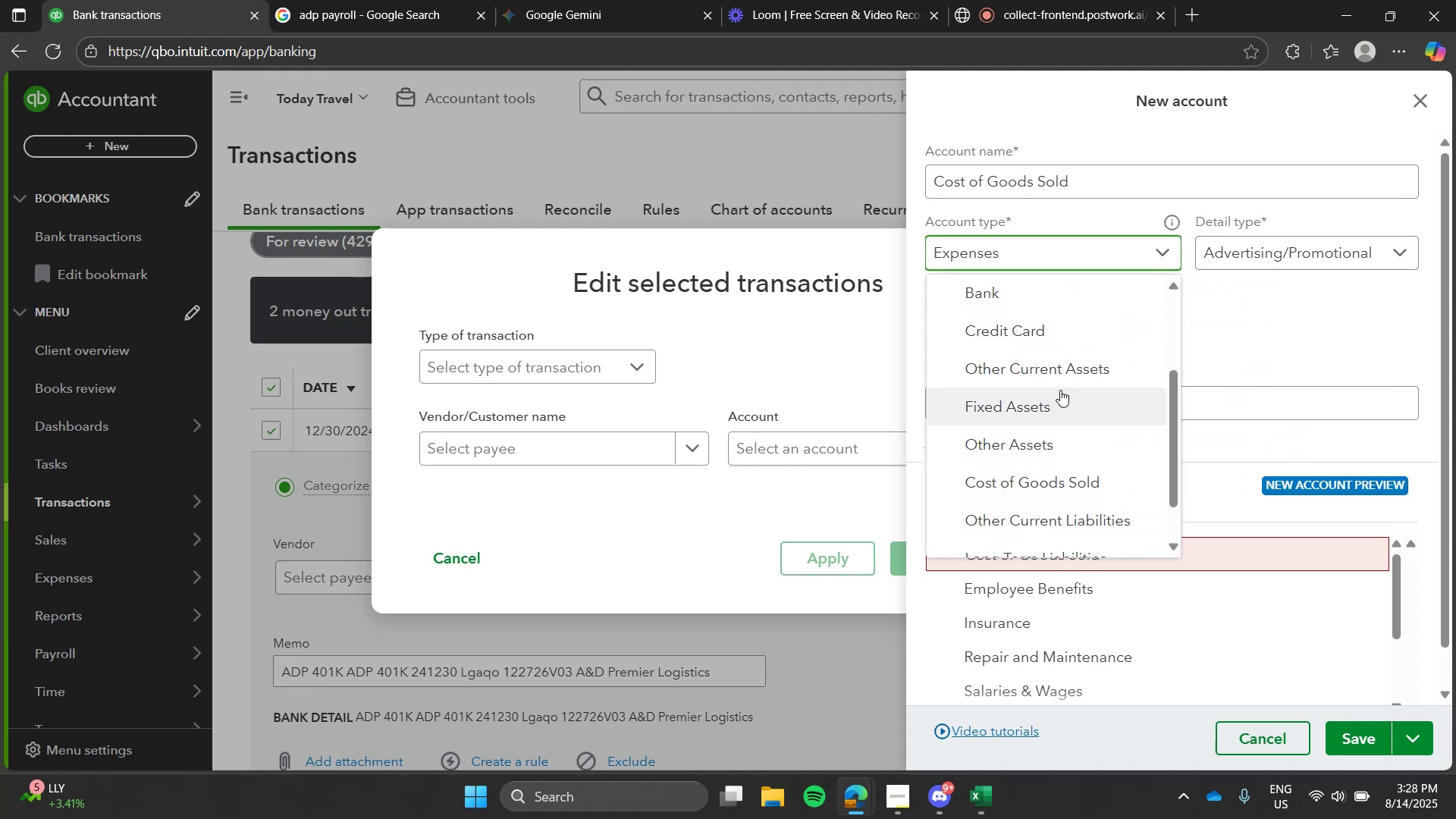 
left_click([1065, 475])
 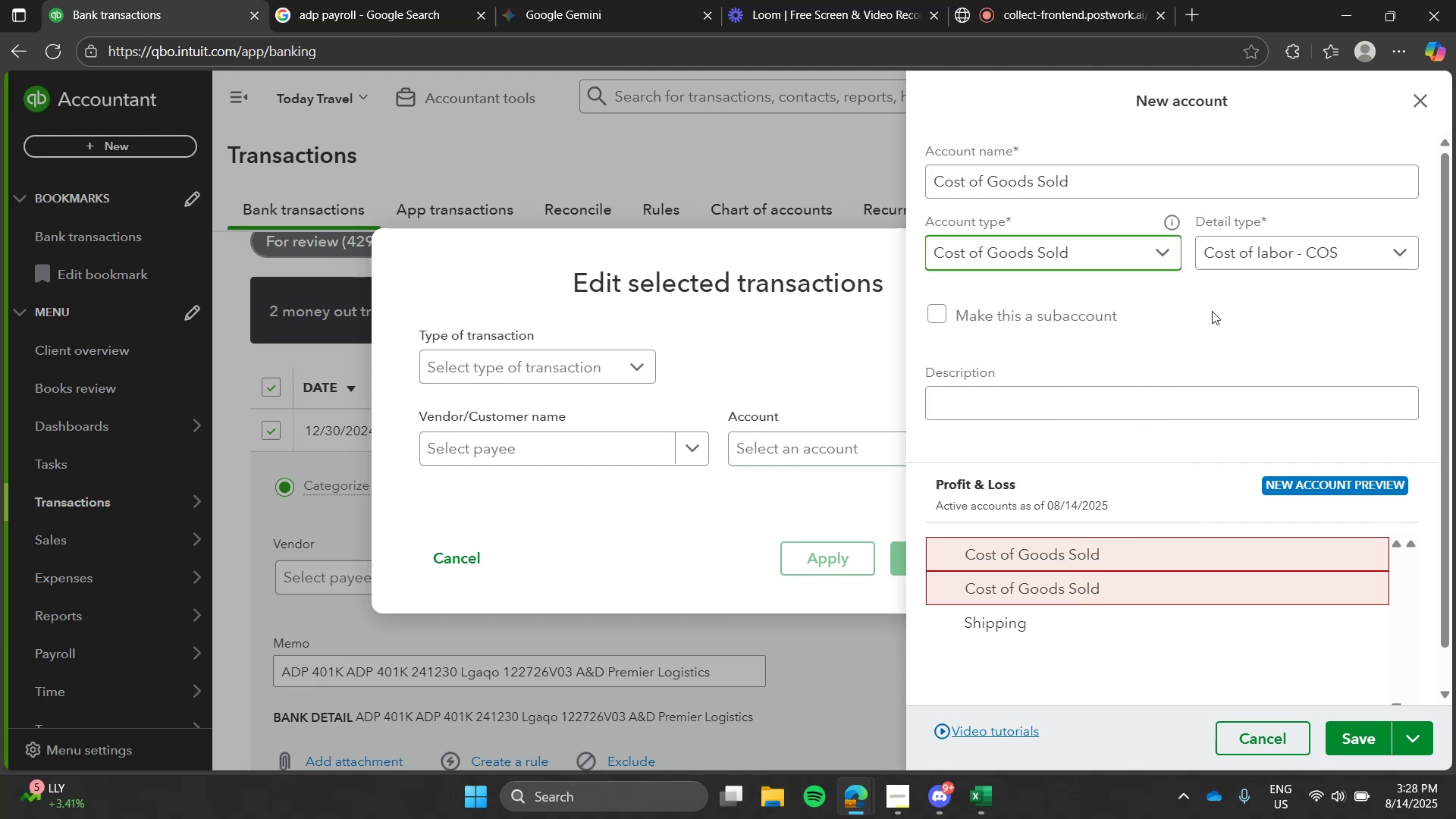 
left_click([1212, 311])
 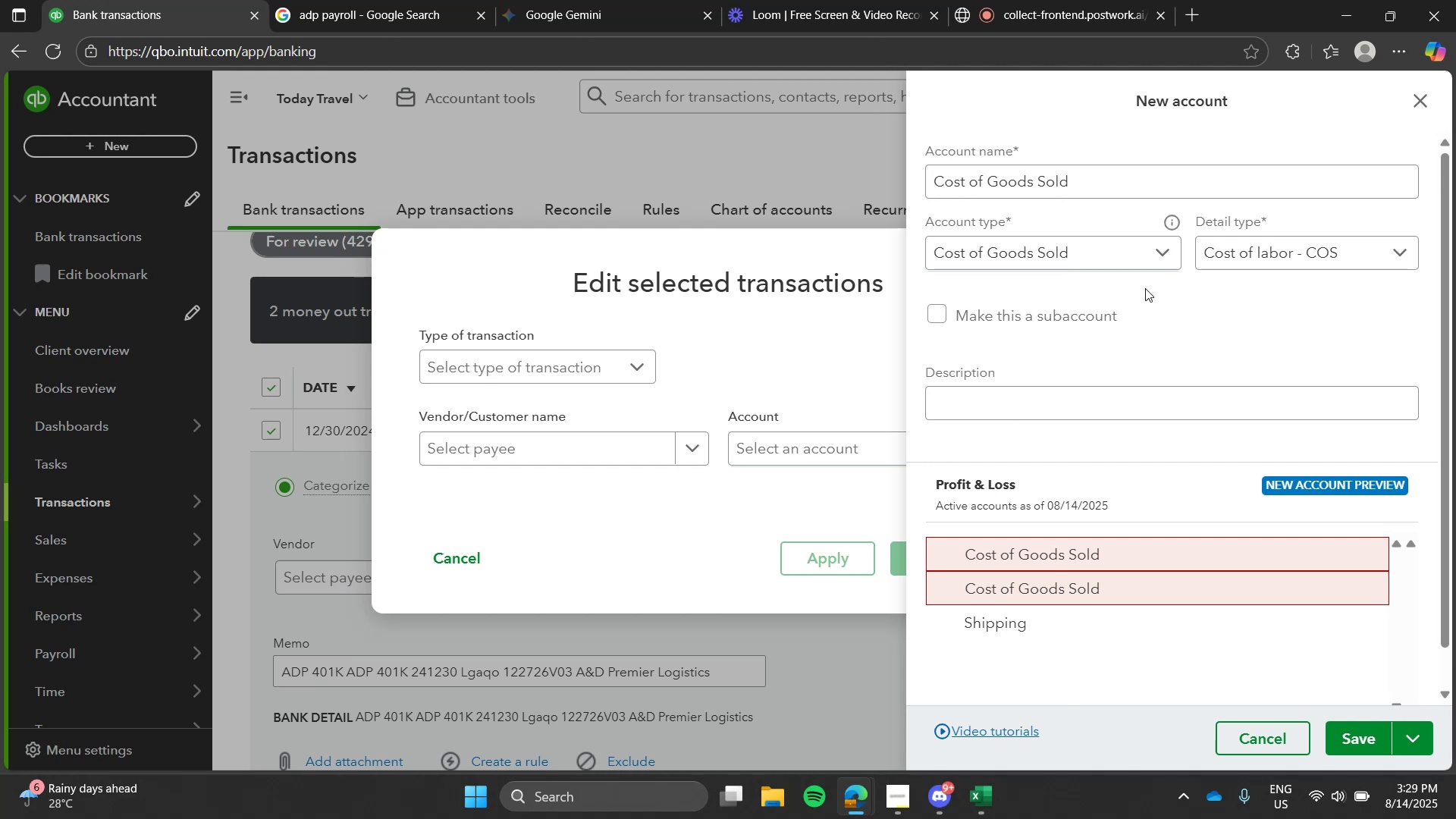 
wait(66.49)
 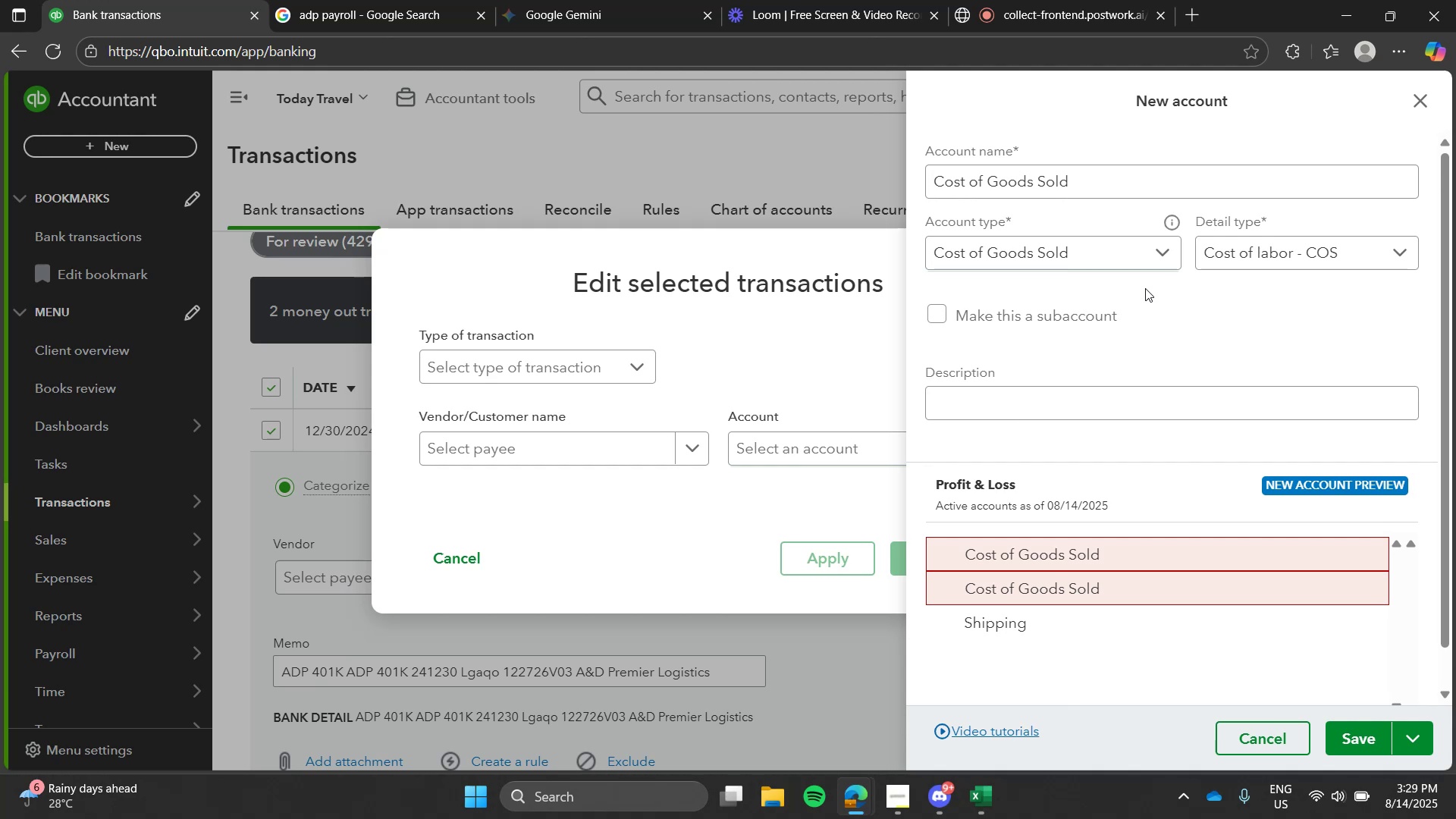 
left_click([1160, 262])
 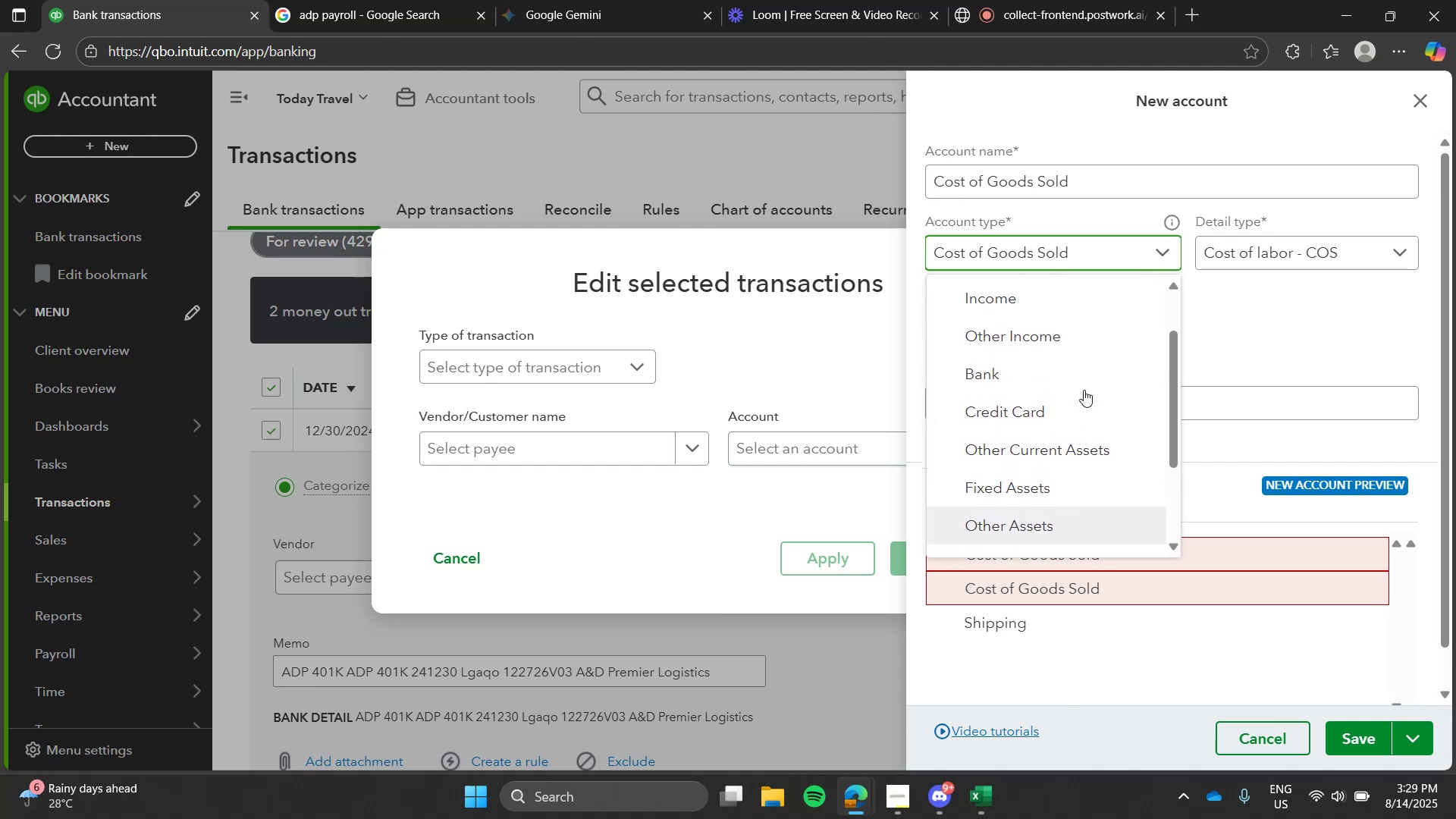 
left_click([1084, 390])
 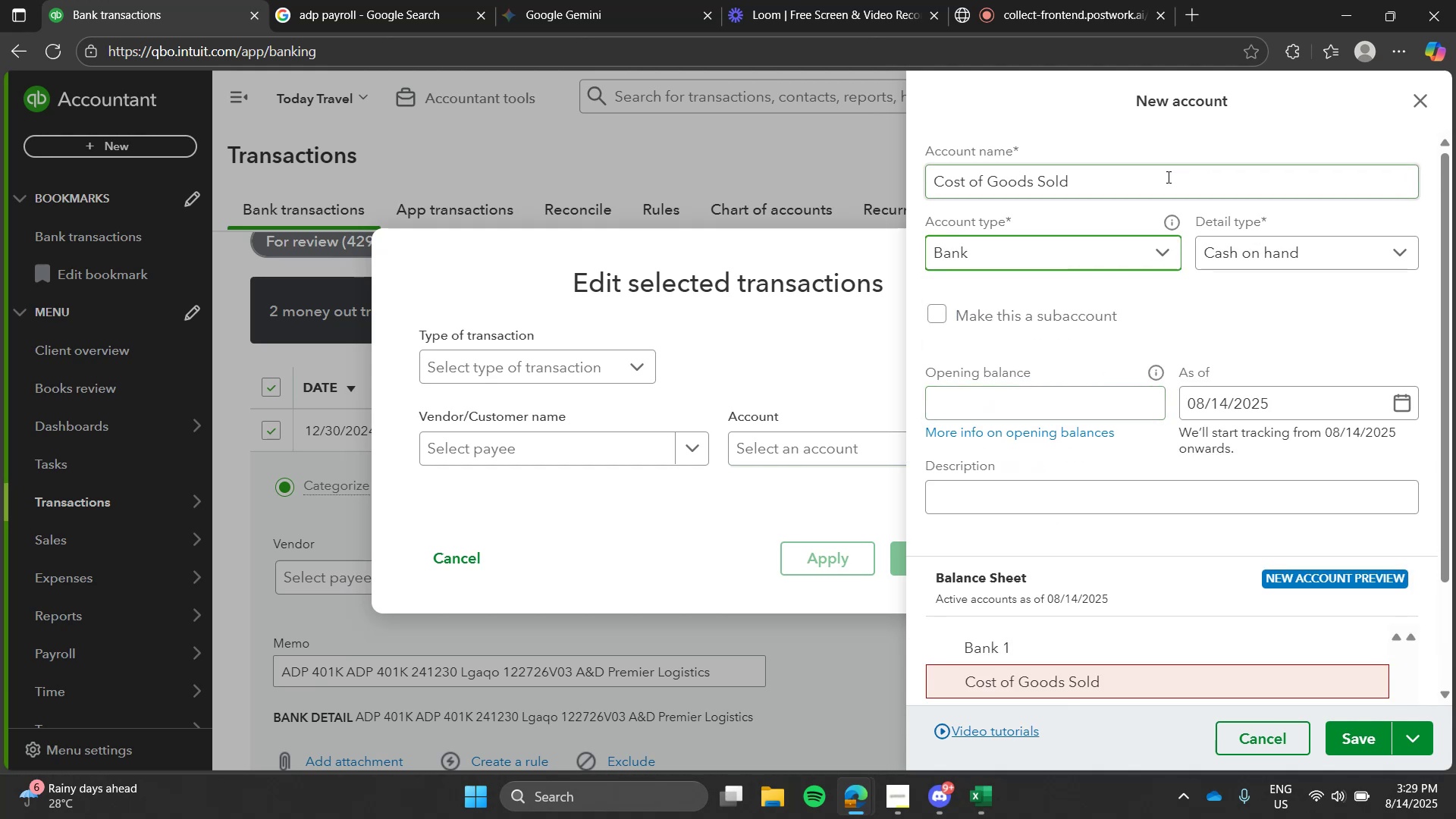 
double_click([1162, 181])
 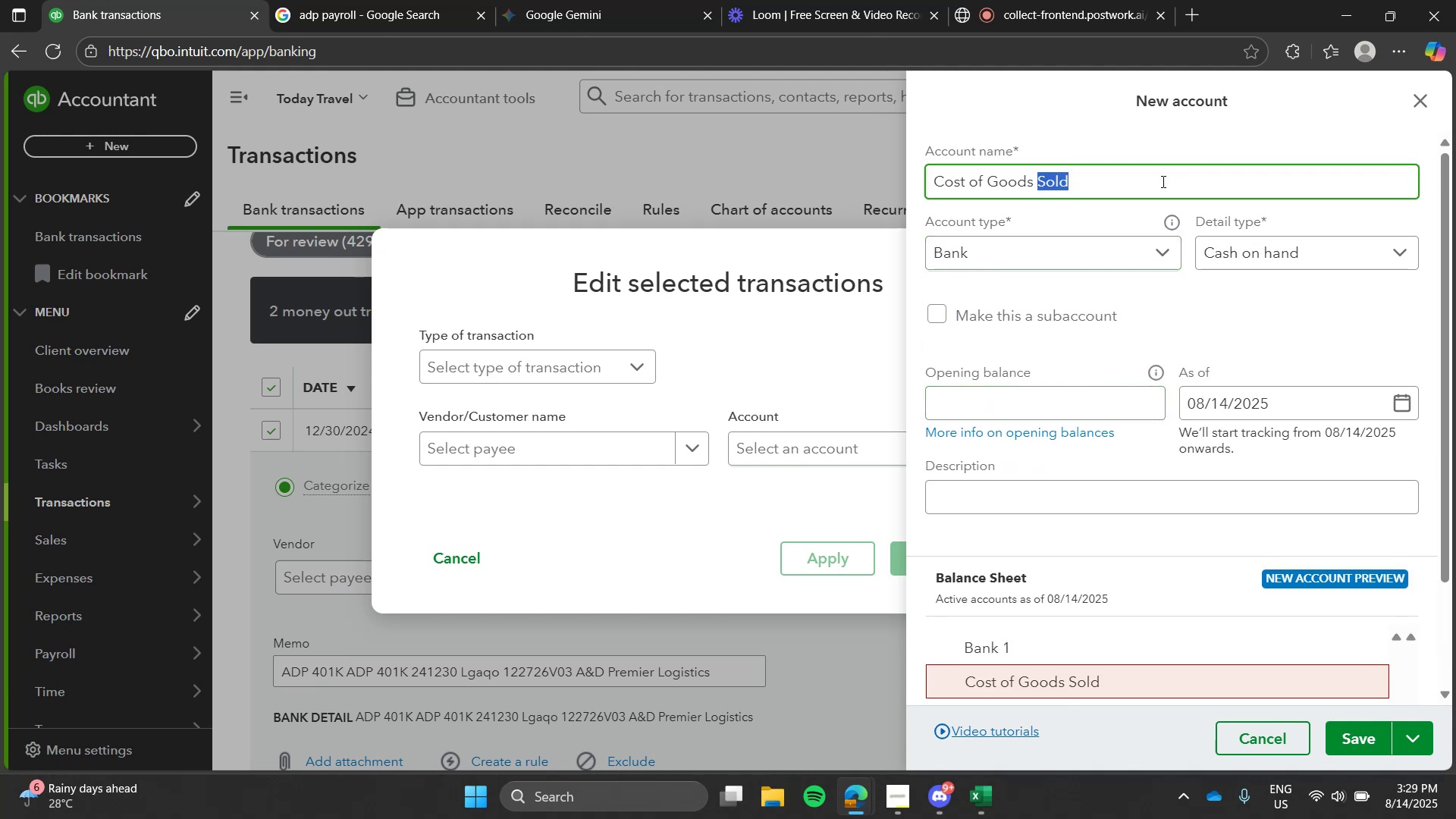 
triple_click([1162, 181])
 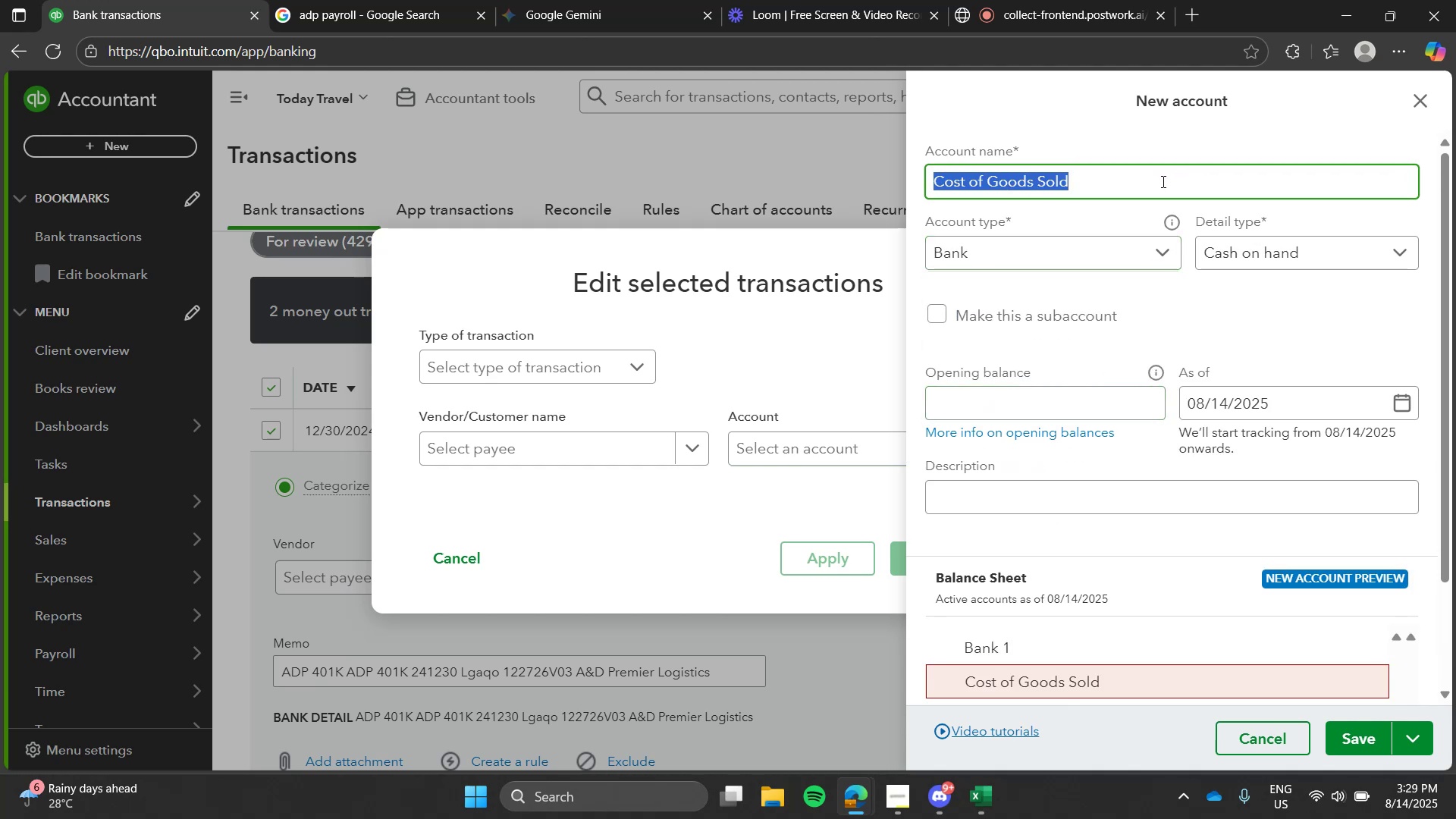 
type(Trasnfer)
 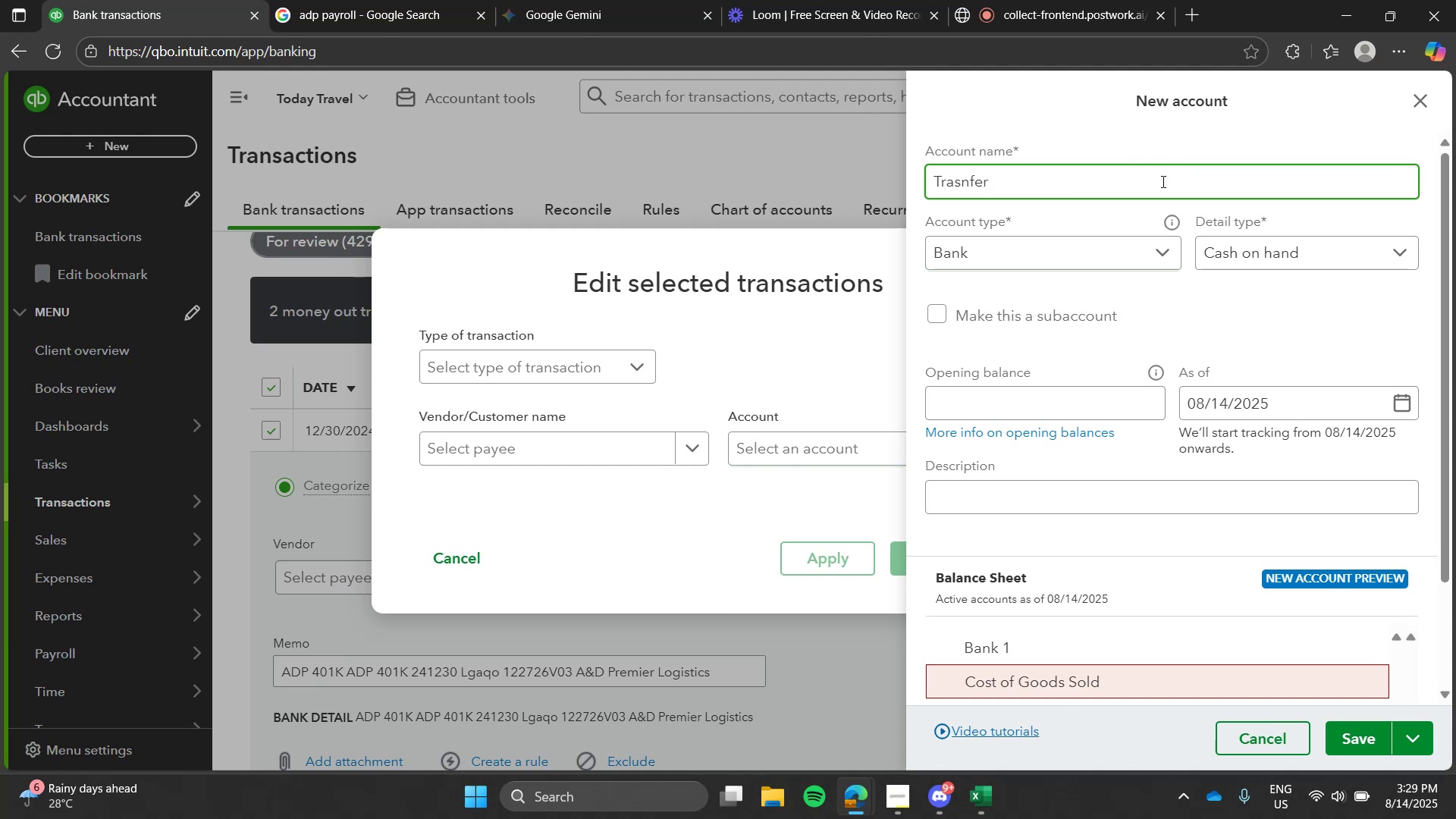 
wait(8.19)
 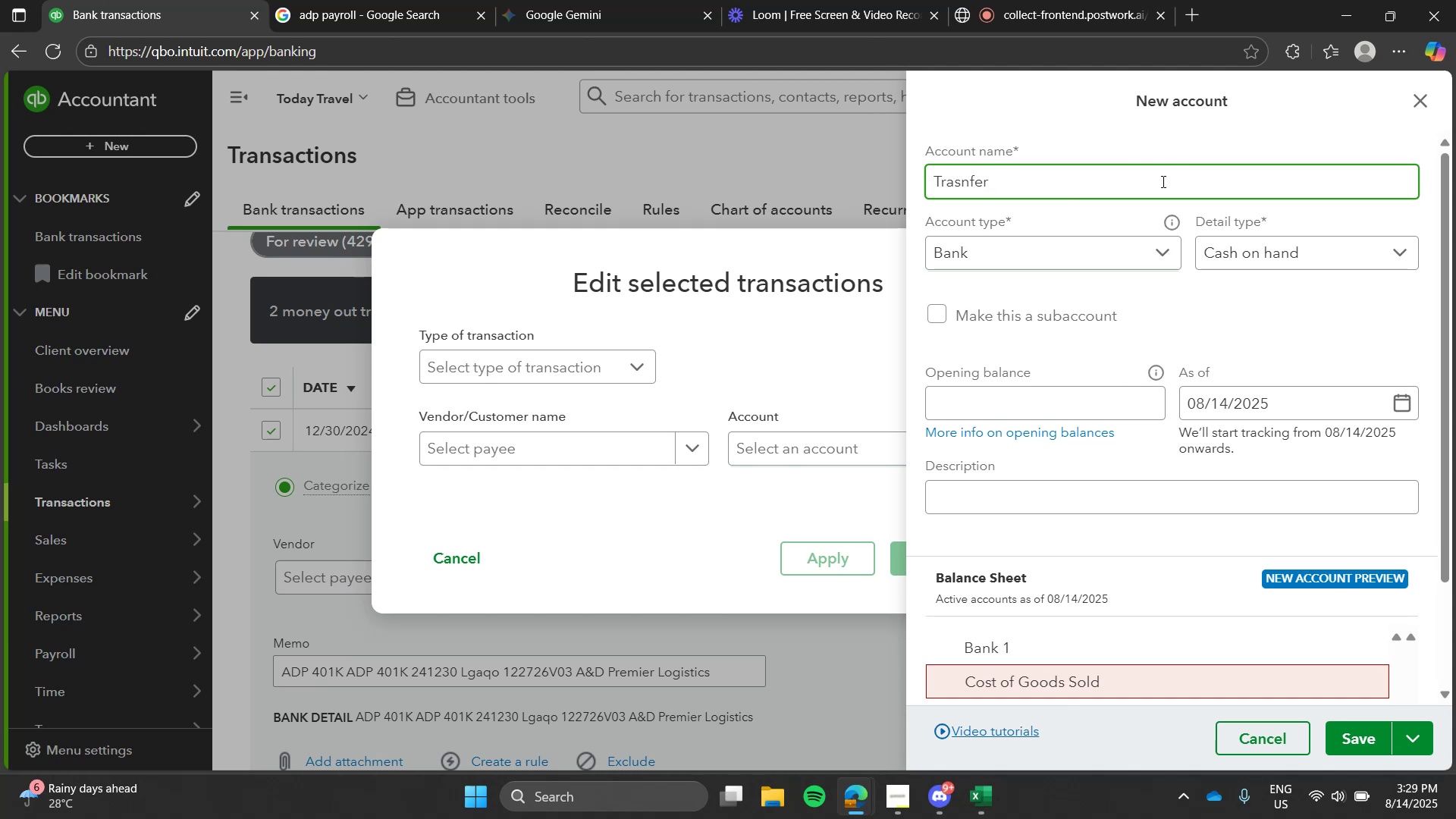 
left_click([970, 190])
 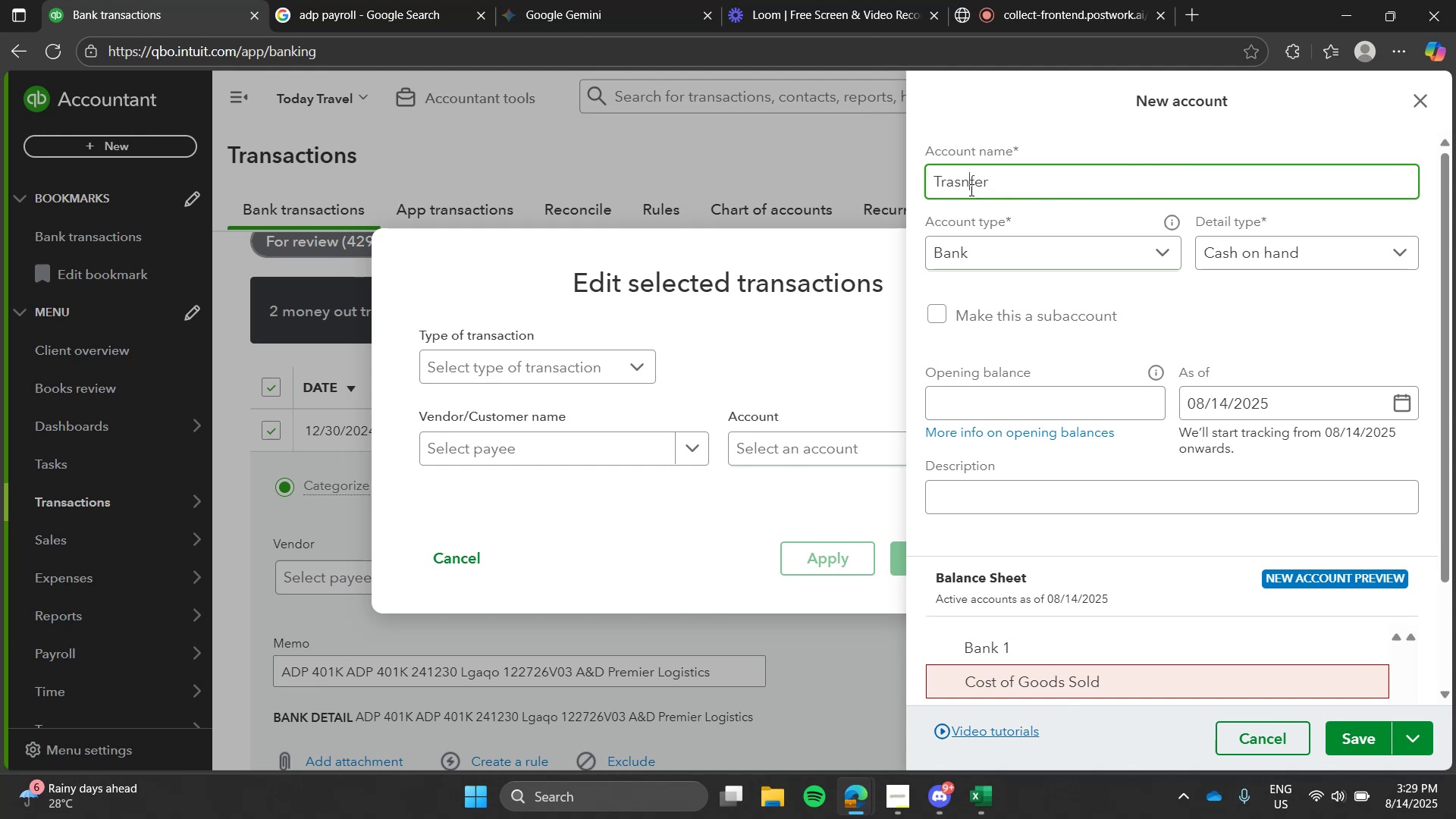 
key(Backspace)
key(Backspace)
type(ns)
 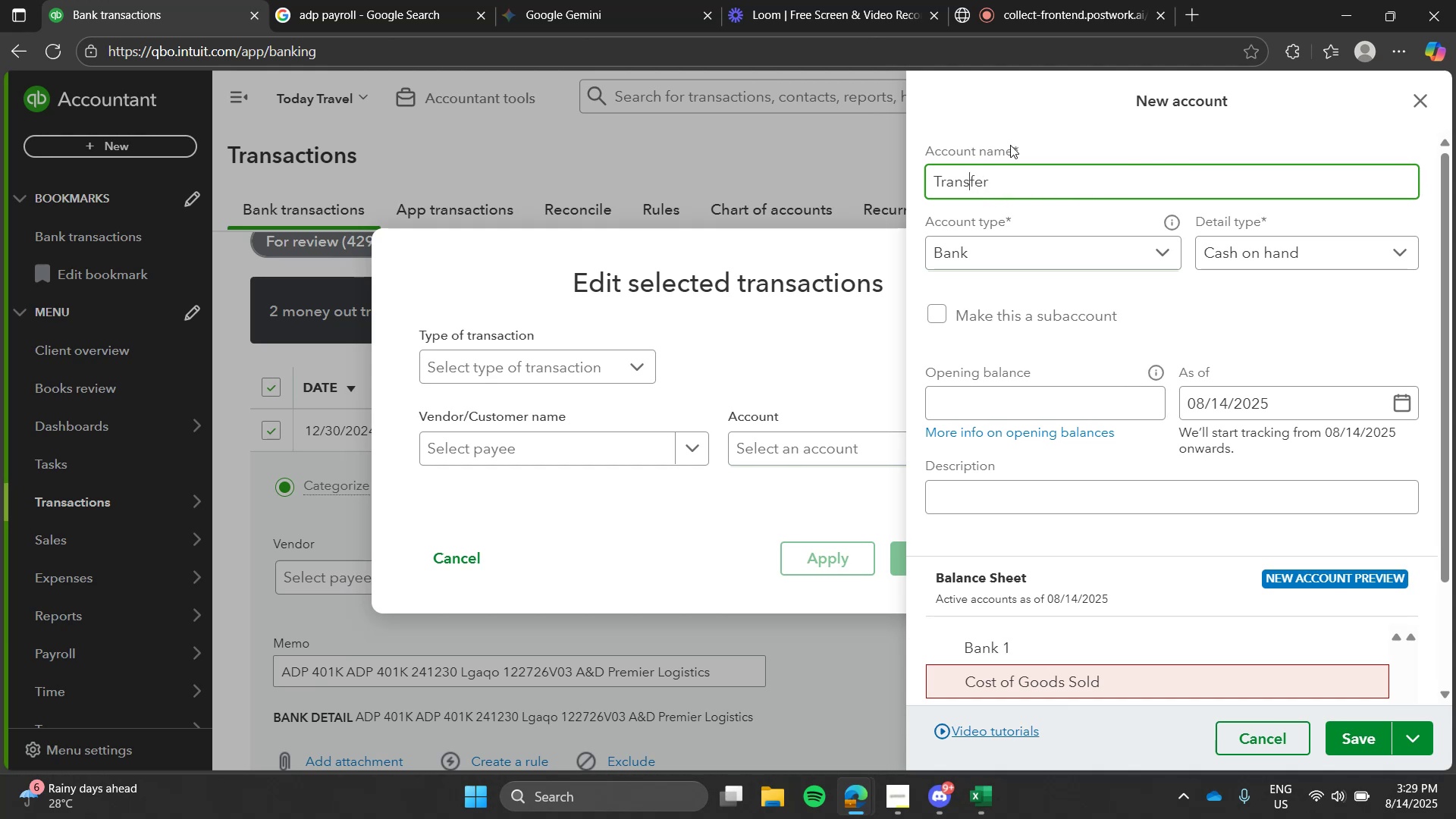 
left_click([1036, 124])
 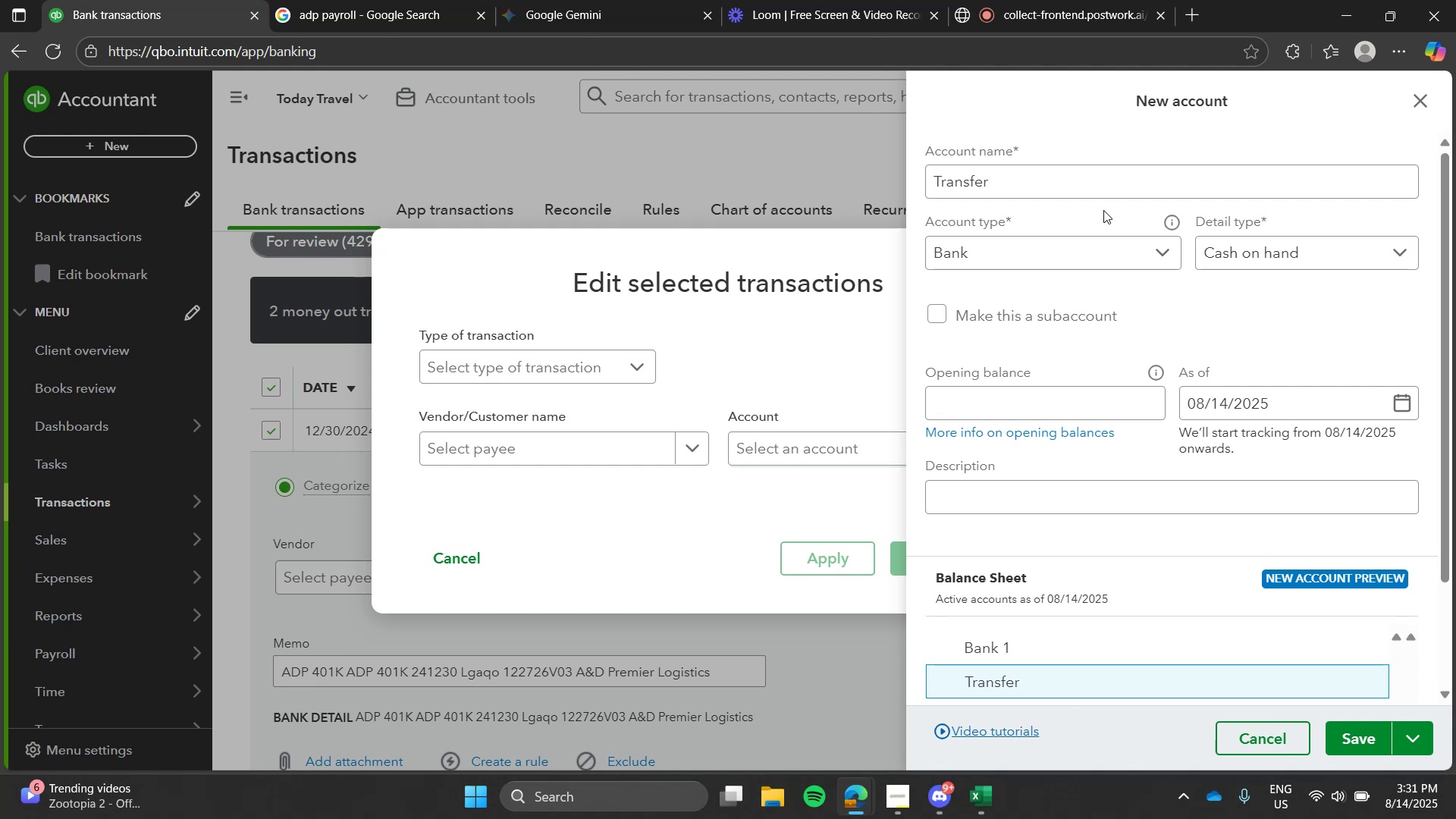 
wait(94.63)
 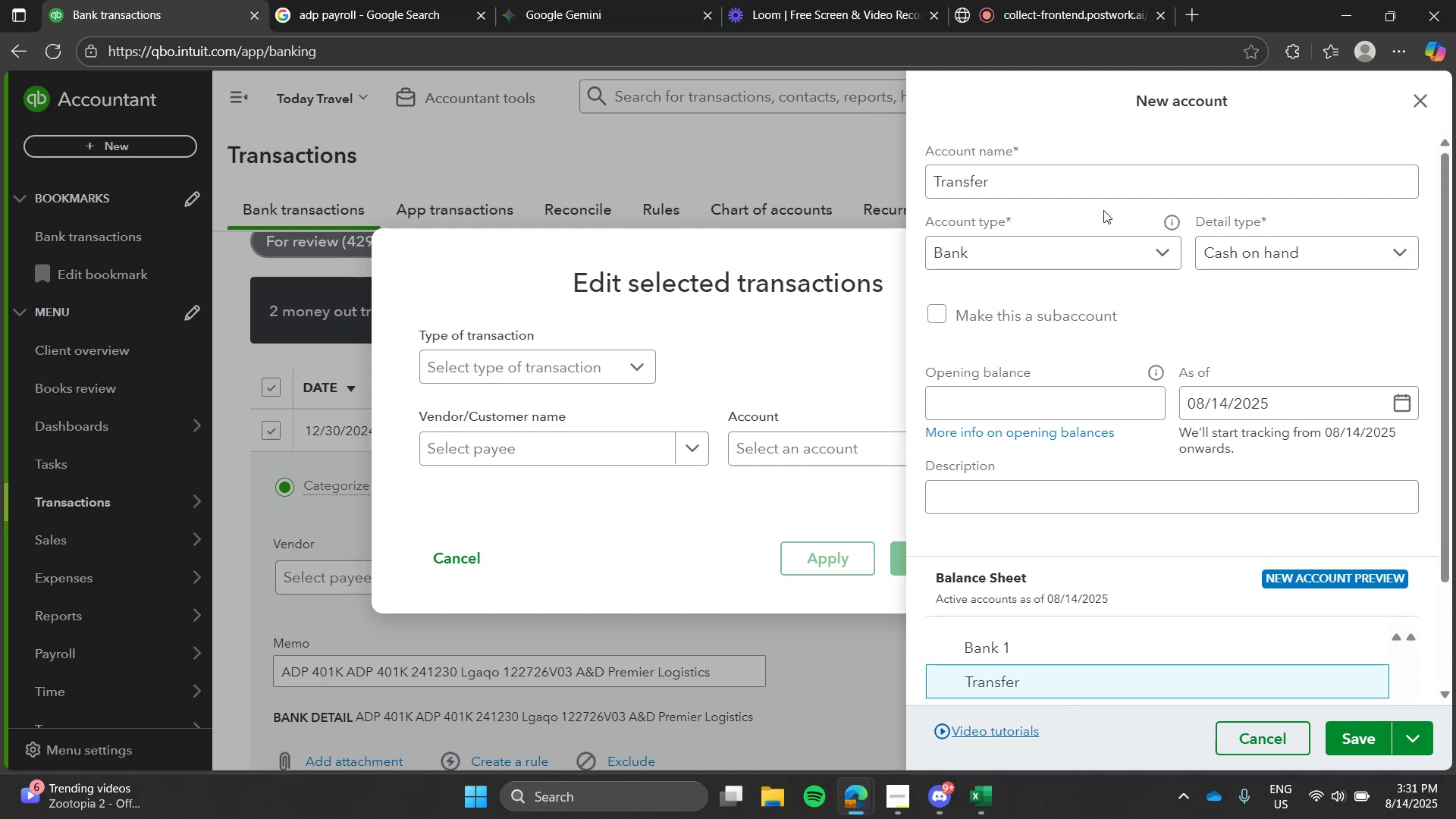 
double_click([1121, 180])
 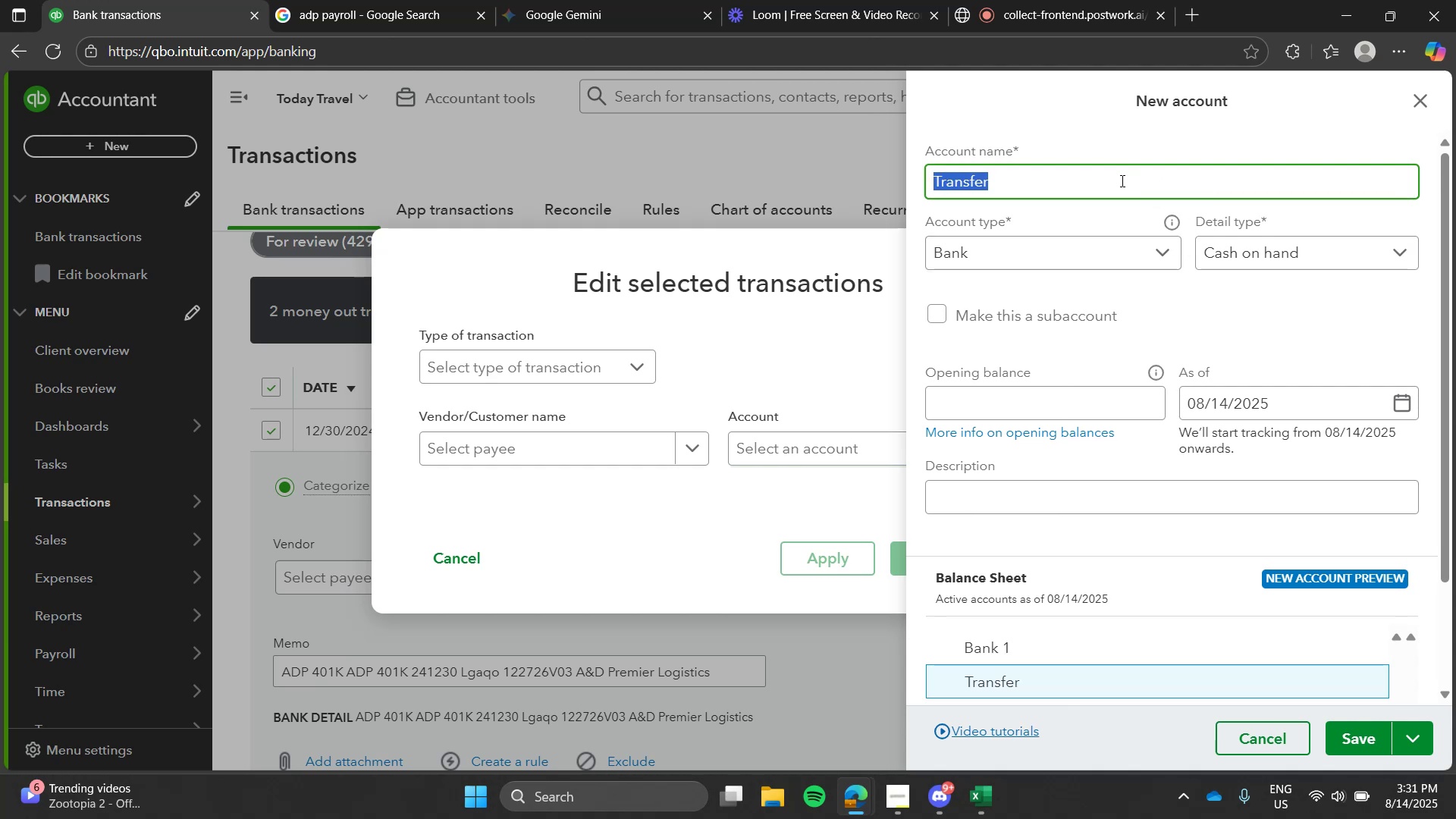 
triple_click([1121, 180])
 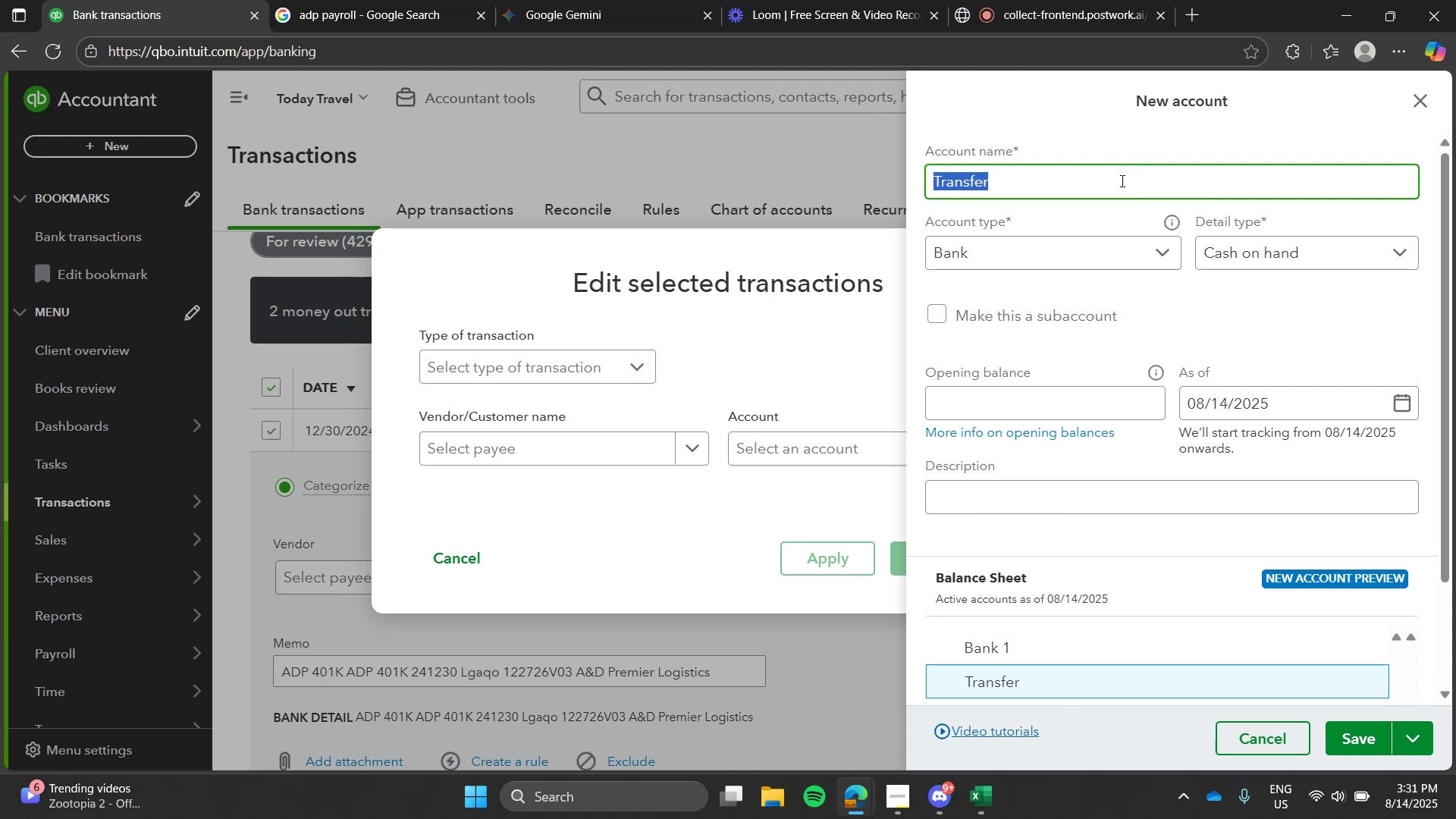 
type(Cost of Goods Sold)
 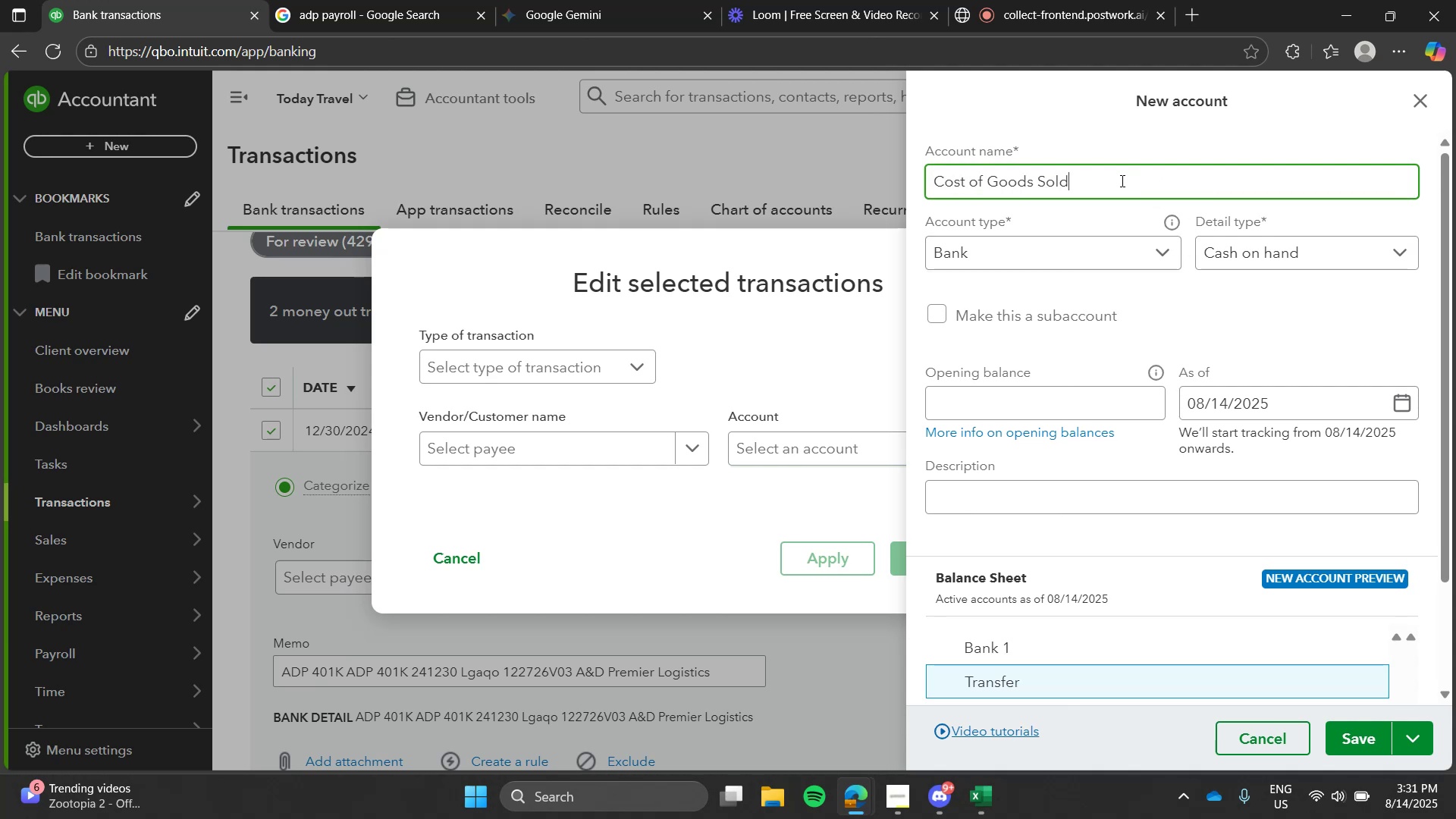 
left_click([1163, 256])
 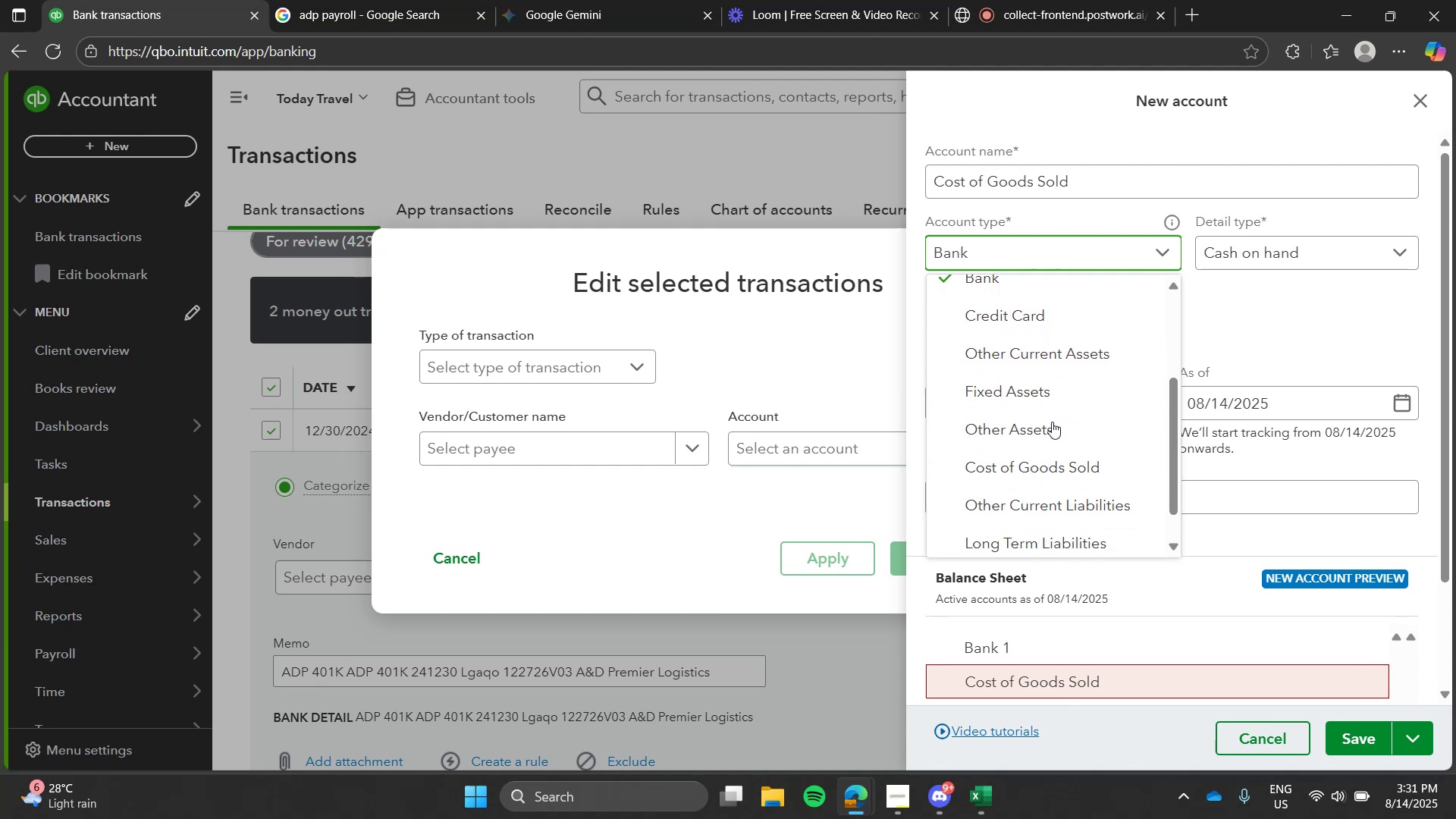 
left_click([1053, 468])
 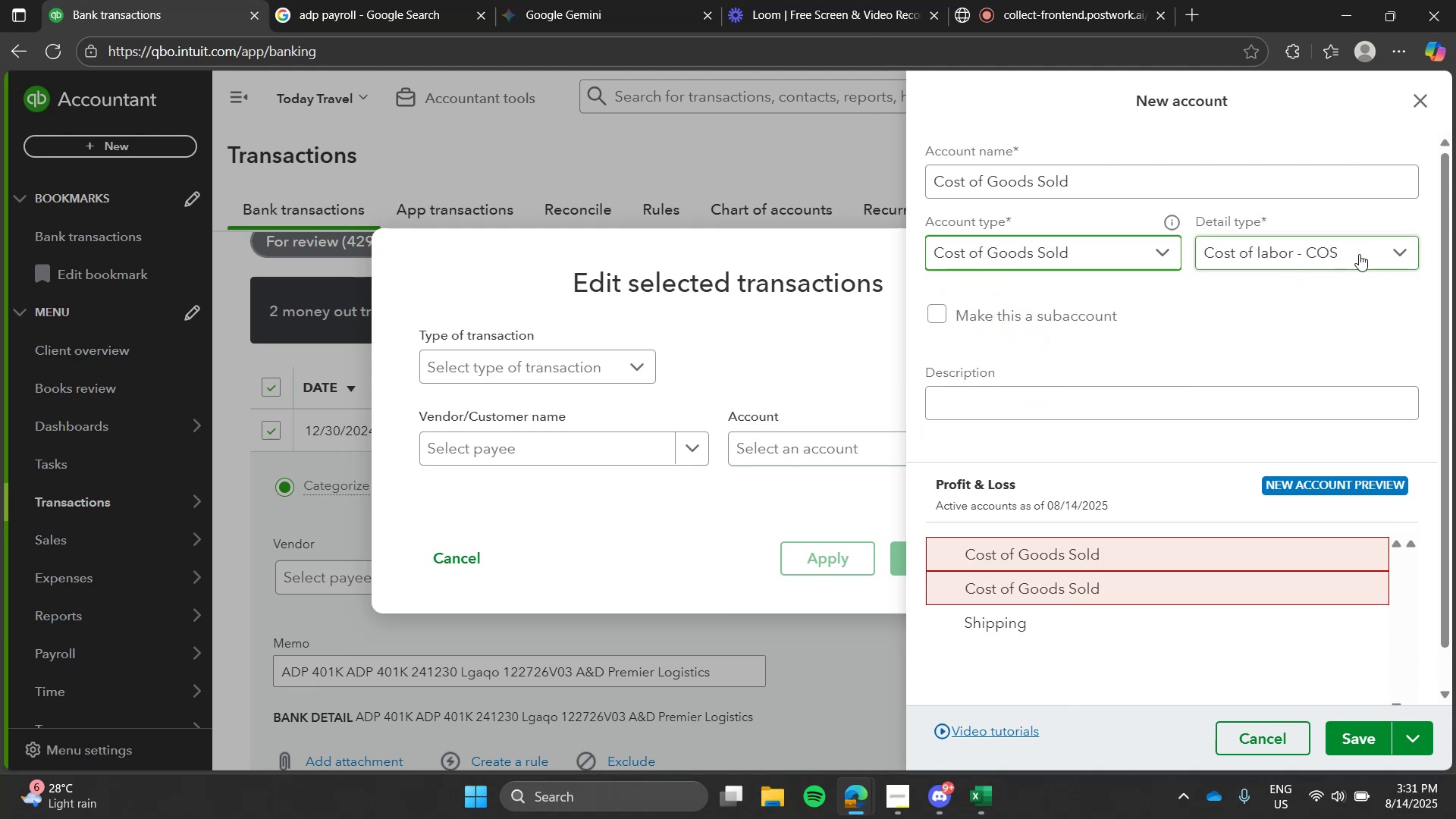 
left_click([1360, 254])
 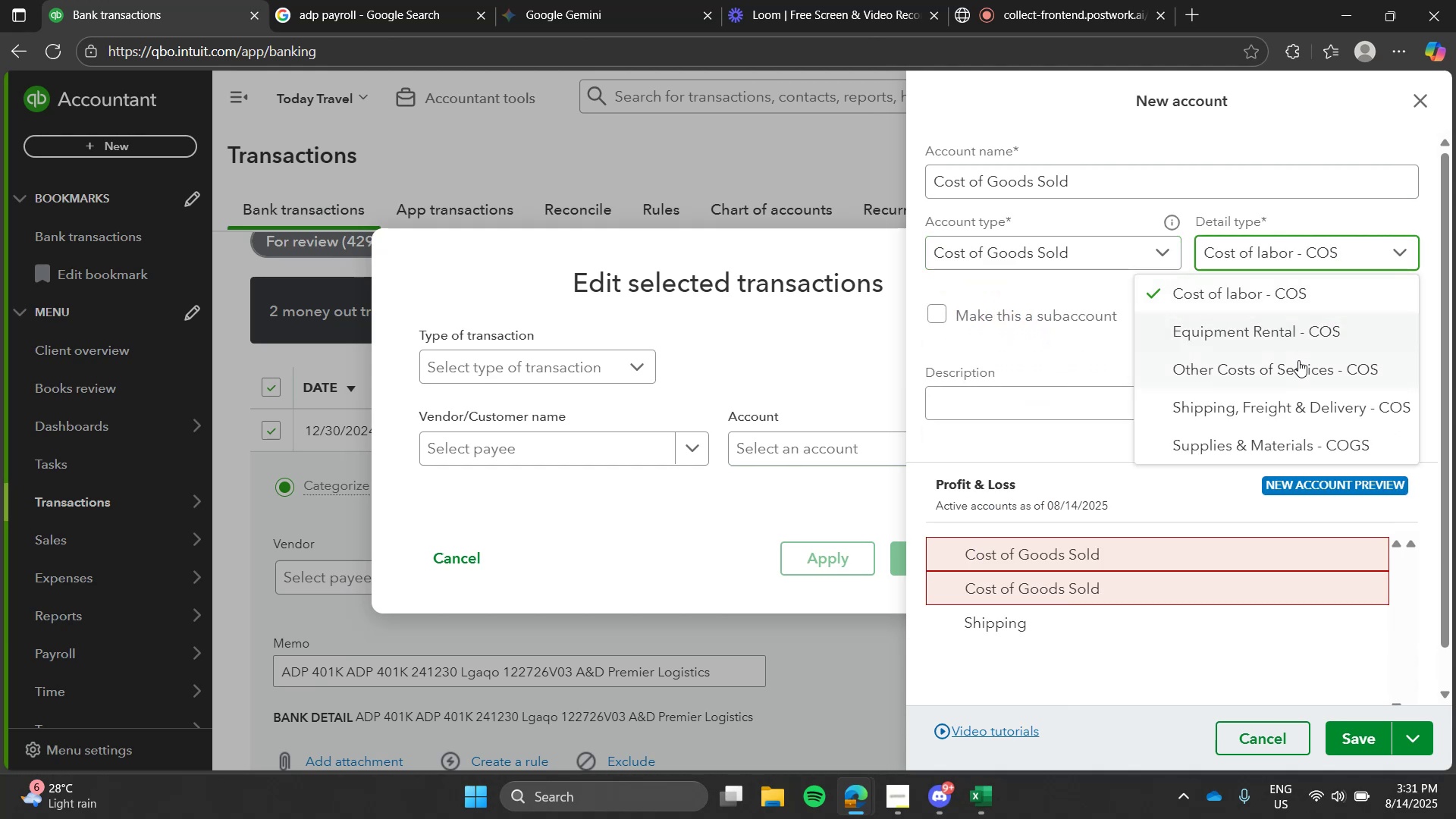 
left_click([1296, 365])
 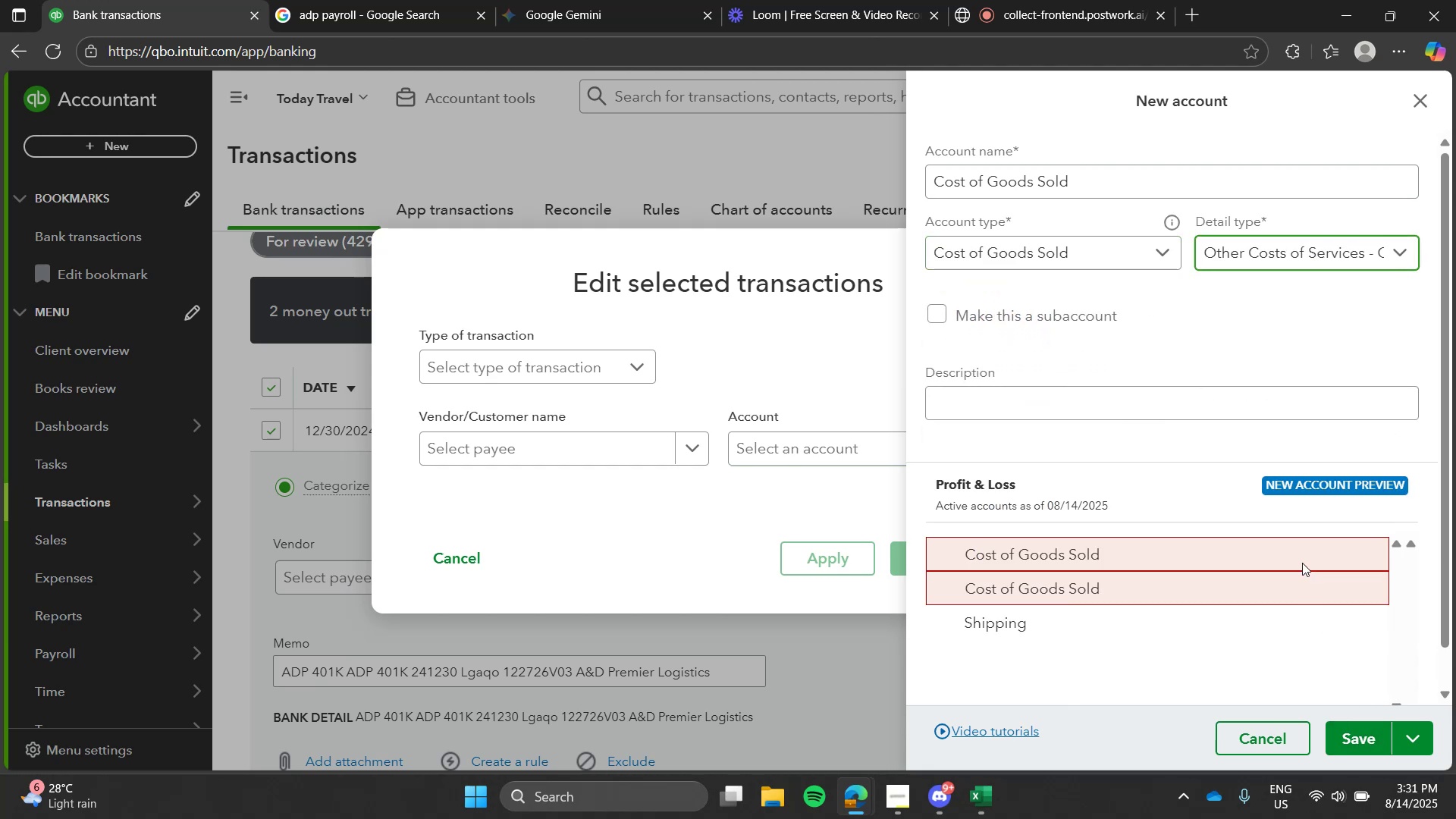 
left_click([1267, 602])
 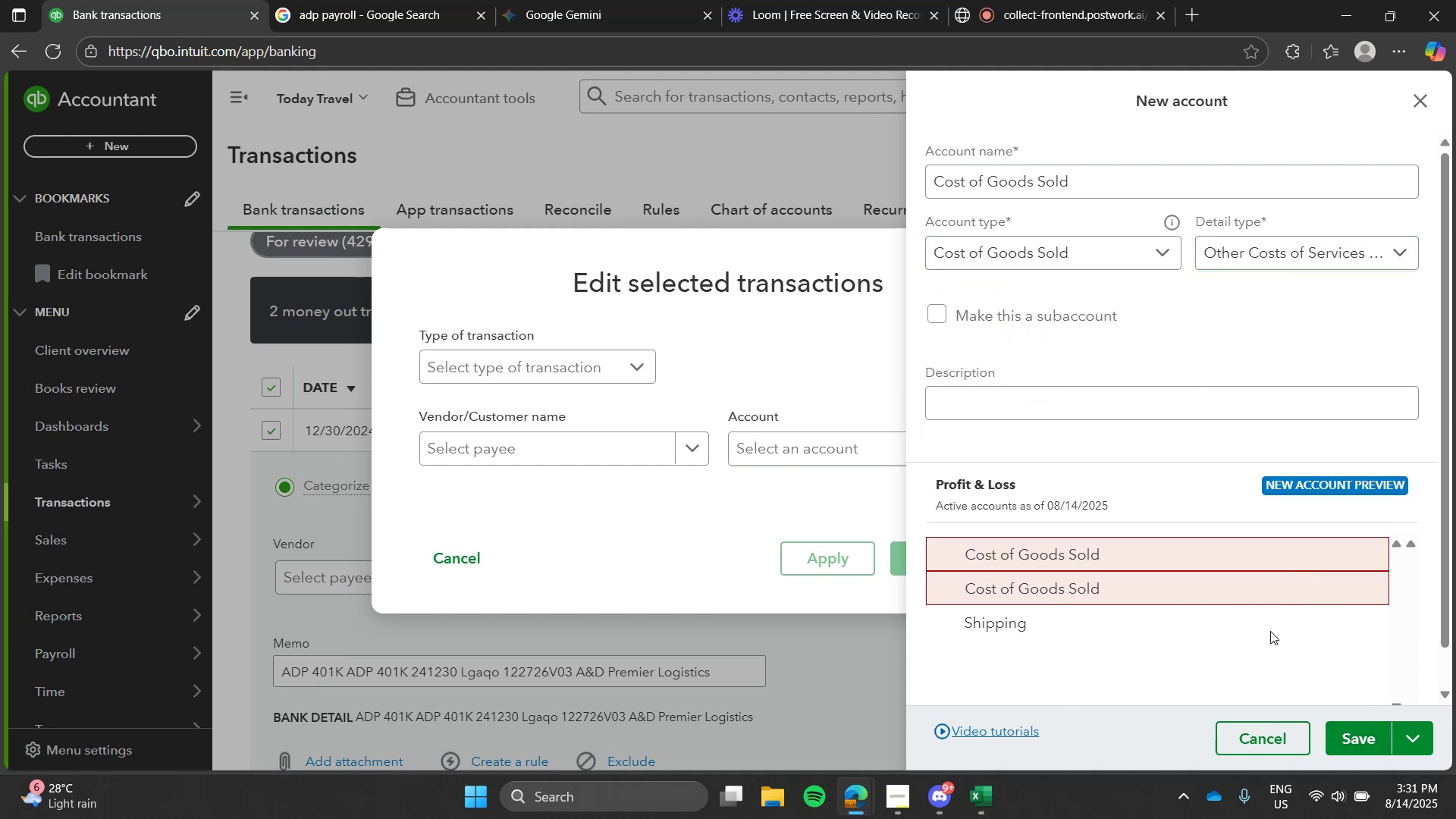 
left_click([1270, 631])
 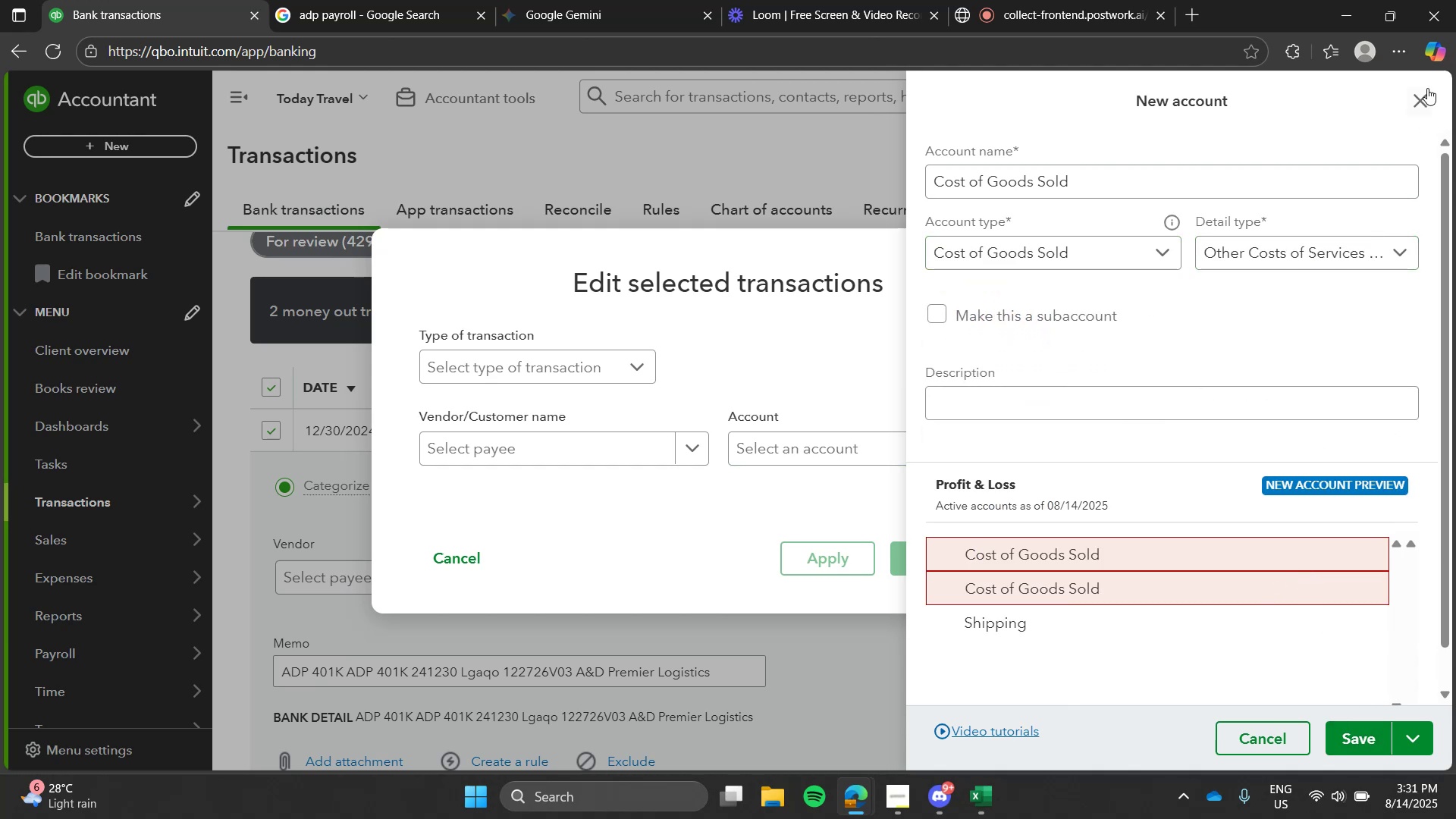 
left_click([1426, 88])
 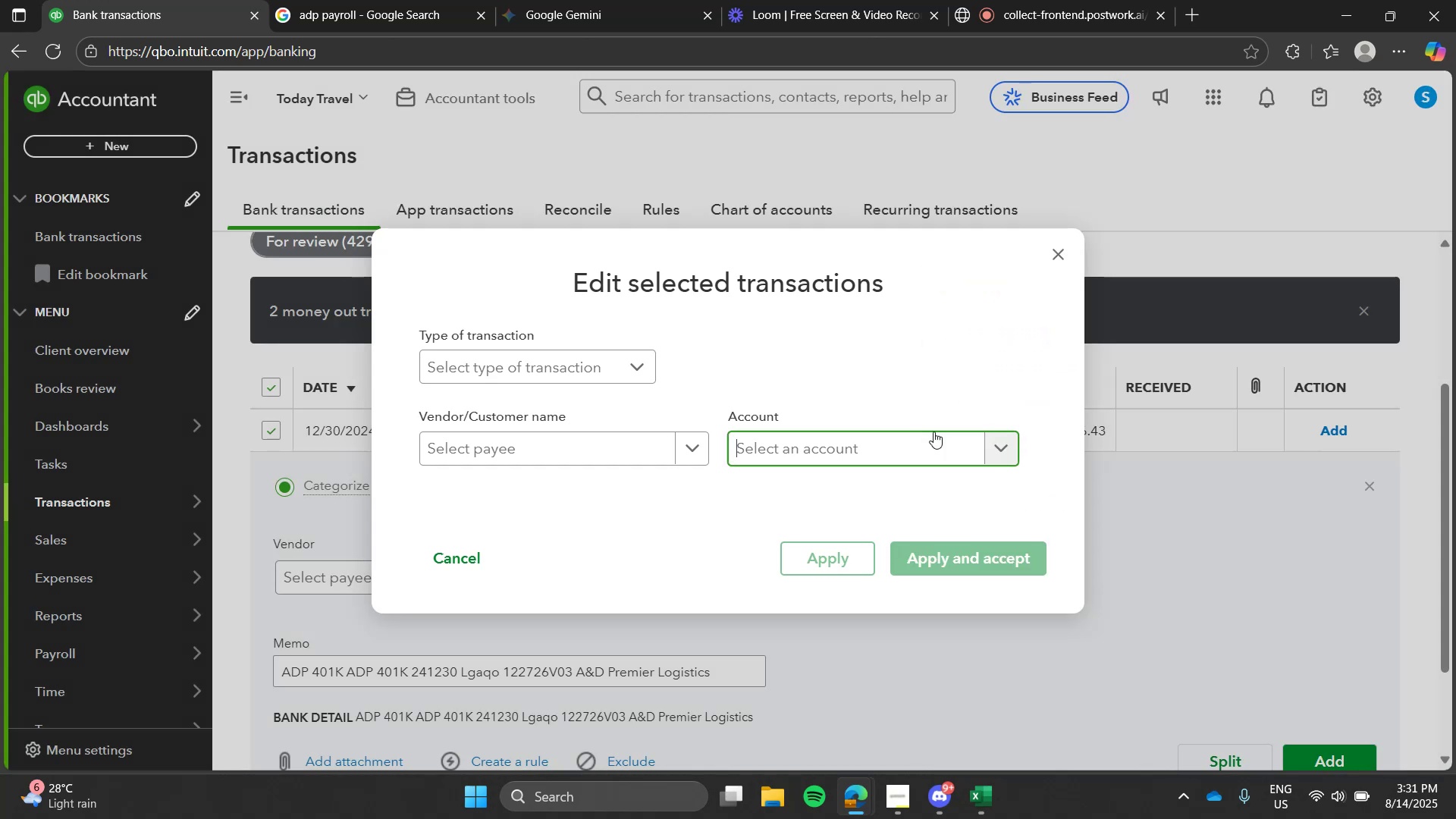 
type(cost)
 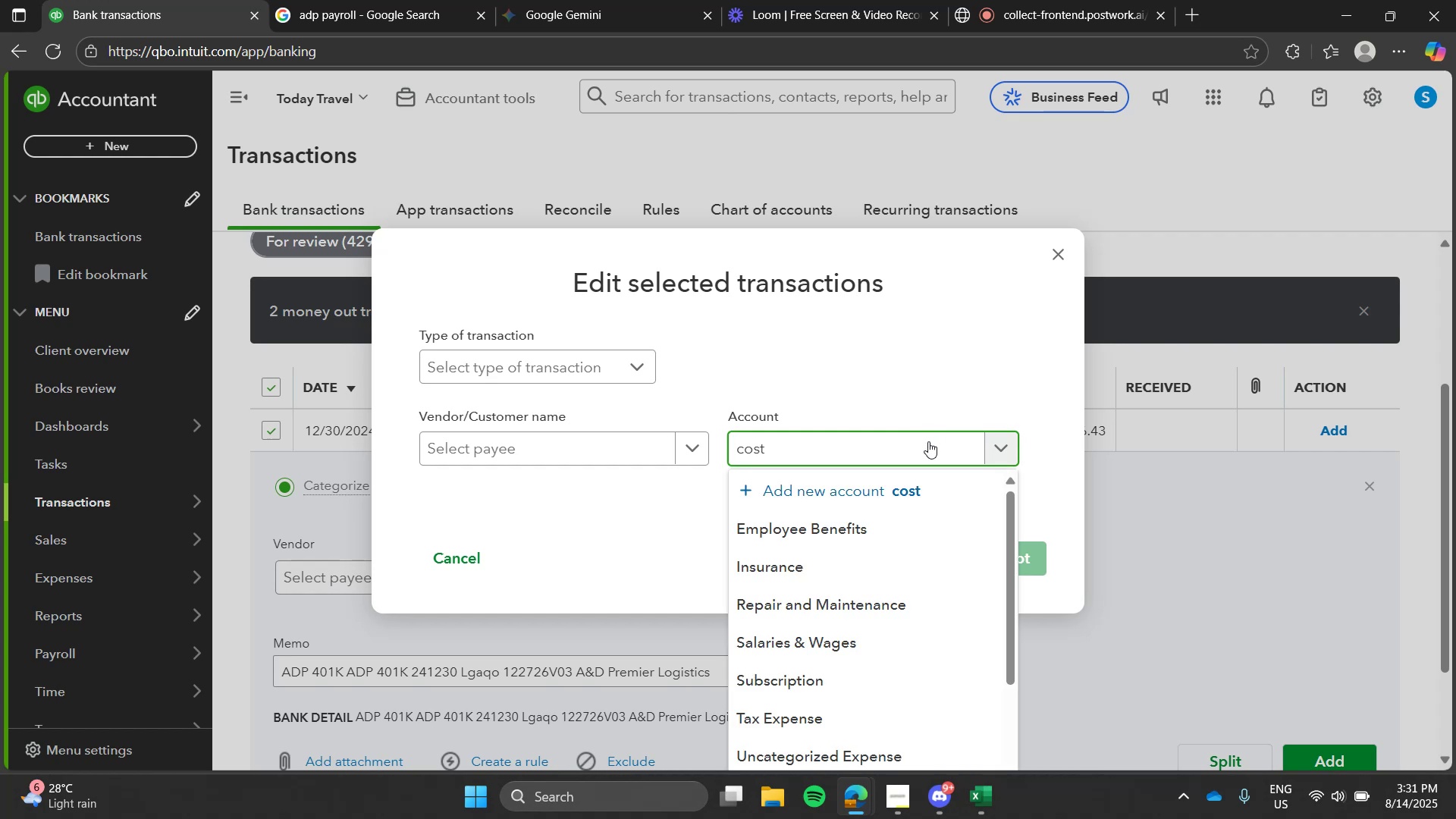 
mouse_move([859, 534])
 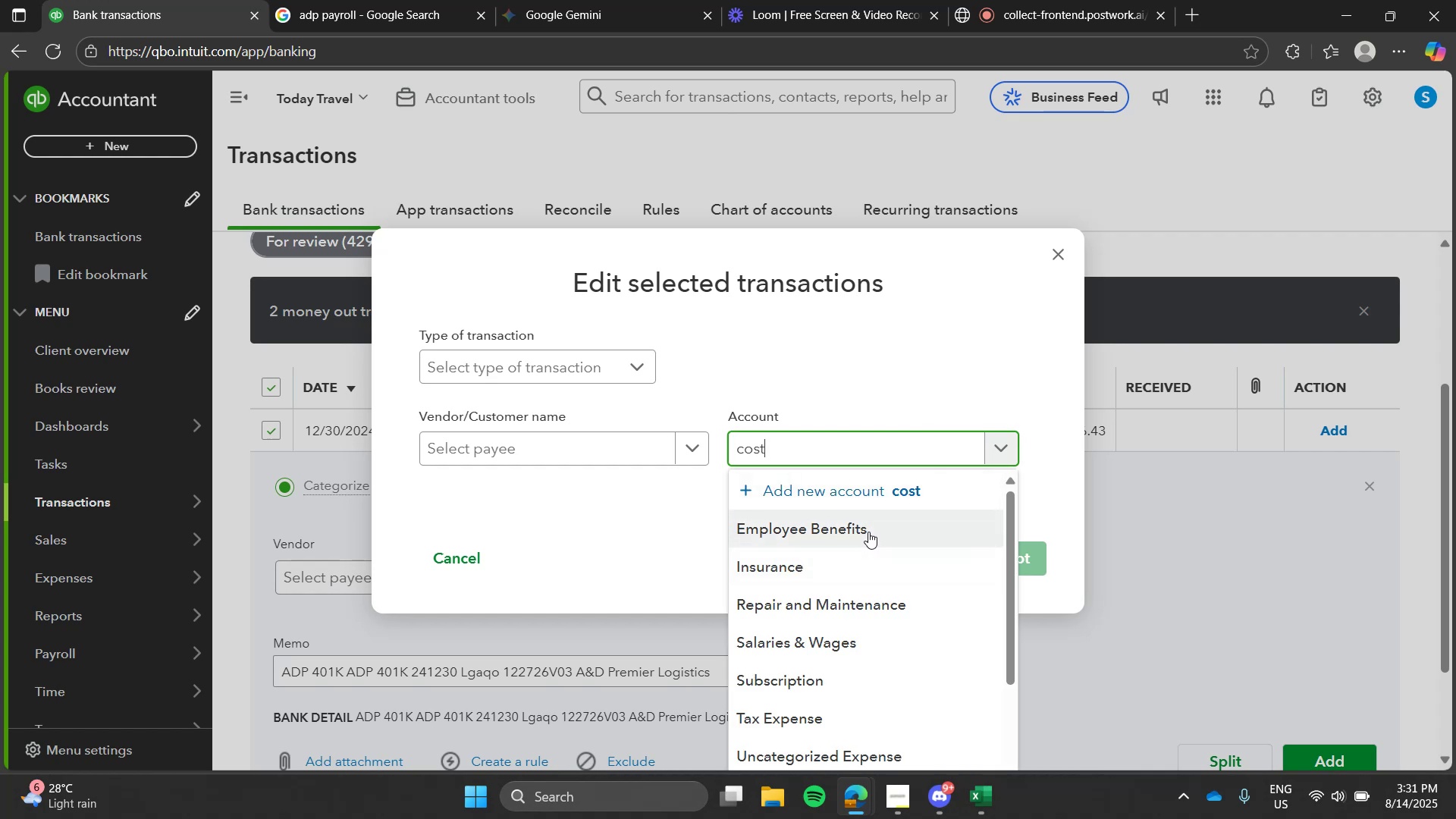 
mouse_move([880, 588])
 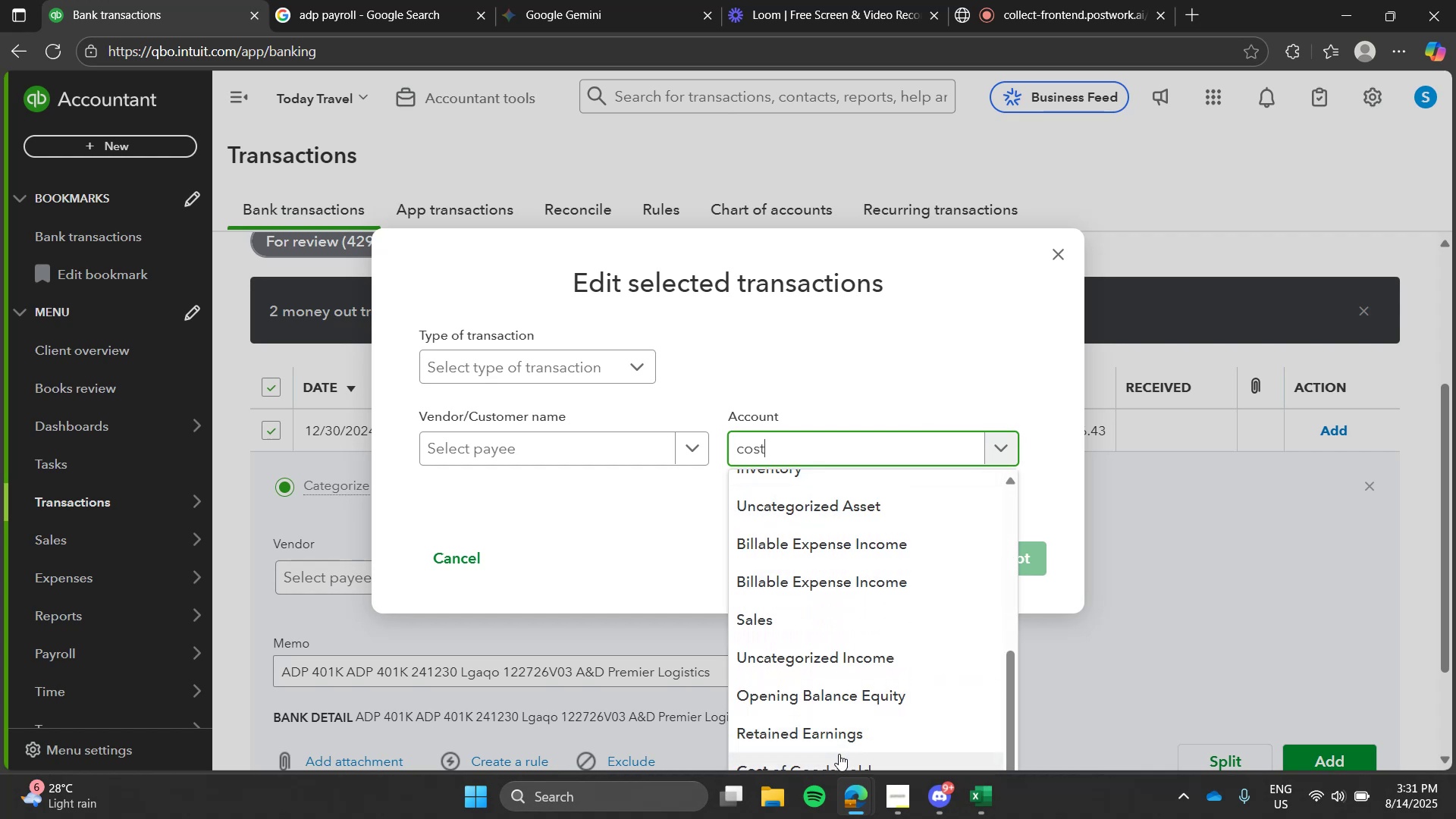 
left_click([839, 754])
 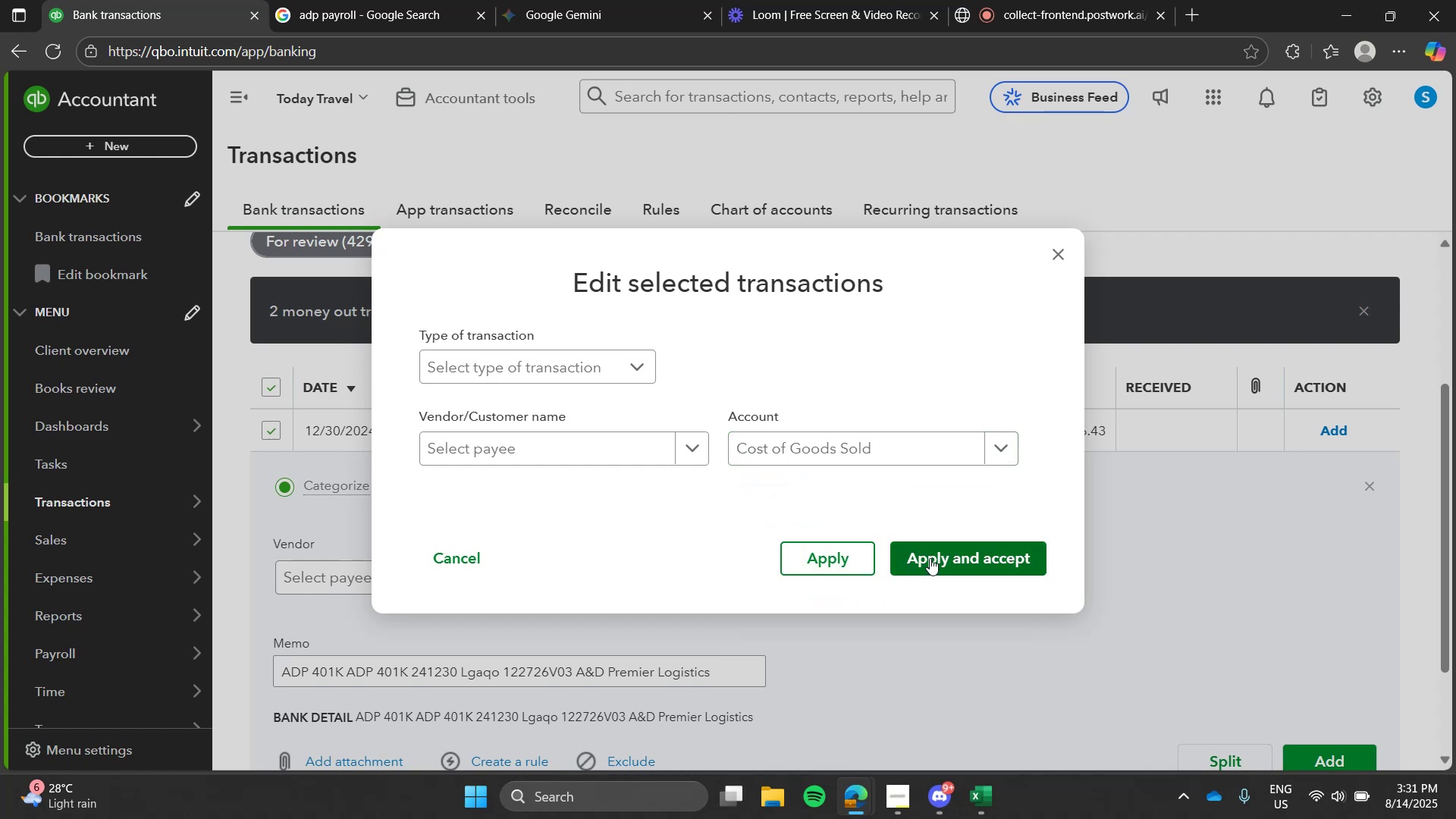 
left_click([930, 558])
 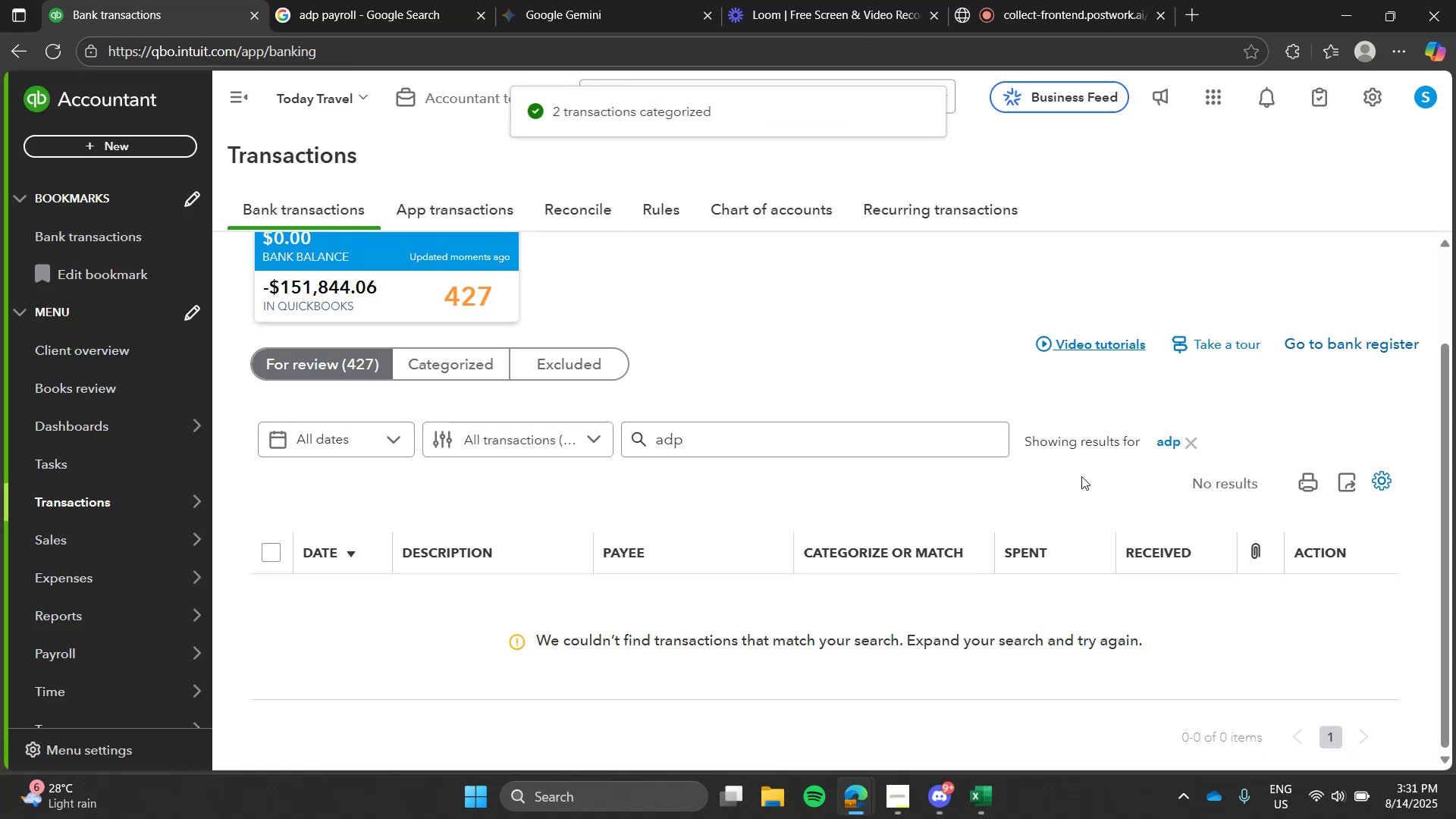 
left_click([1182, 436])
 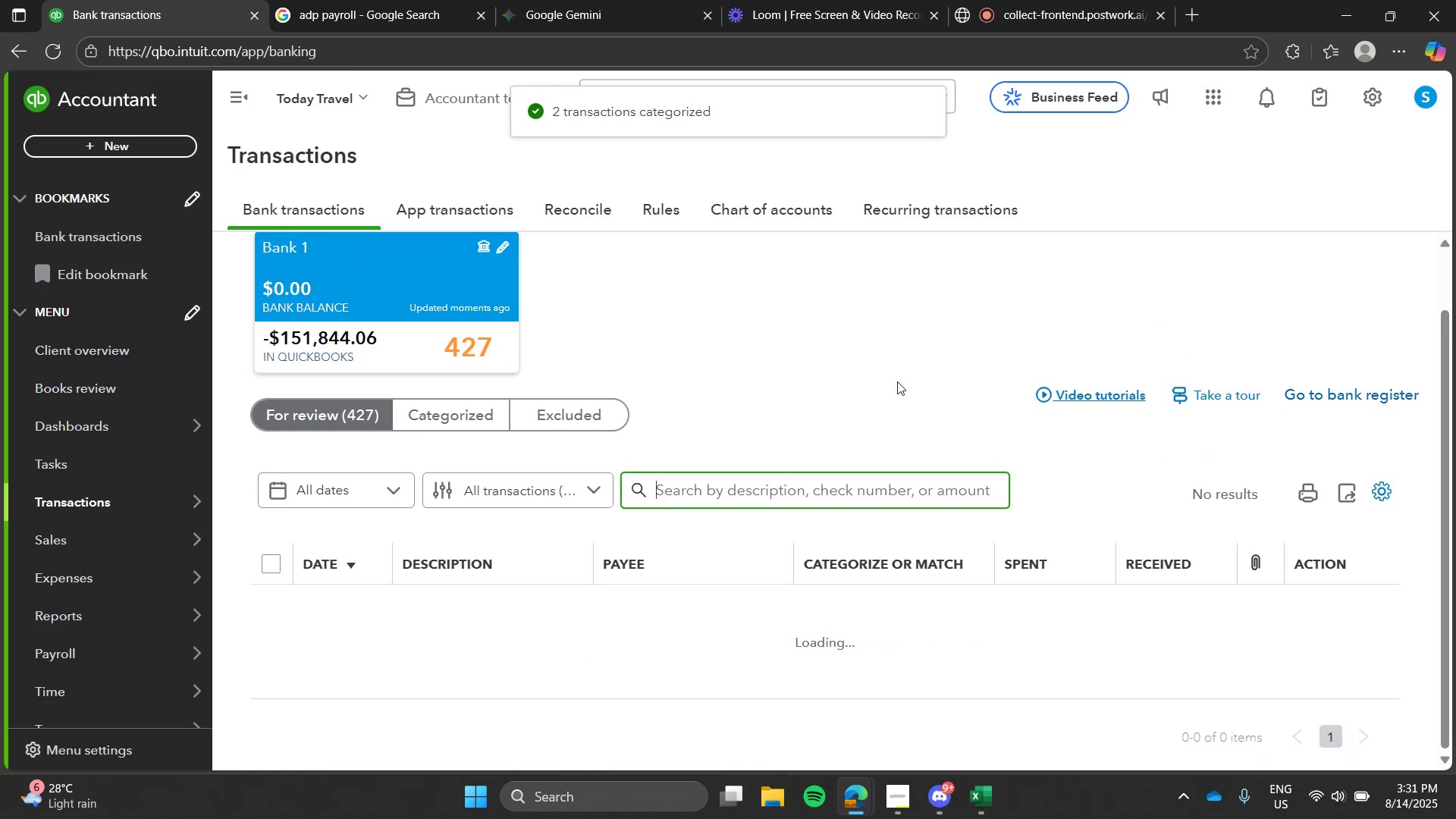 
left_click([897, 381])
 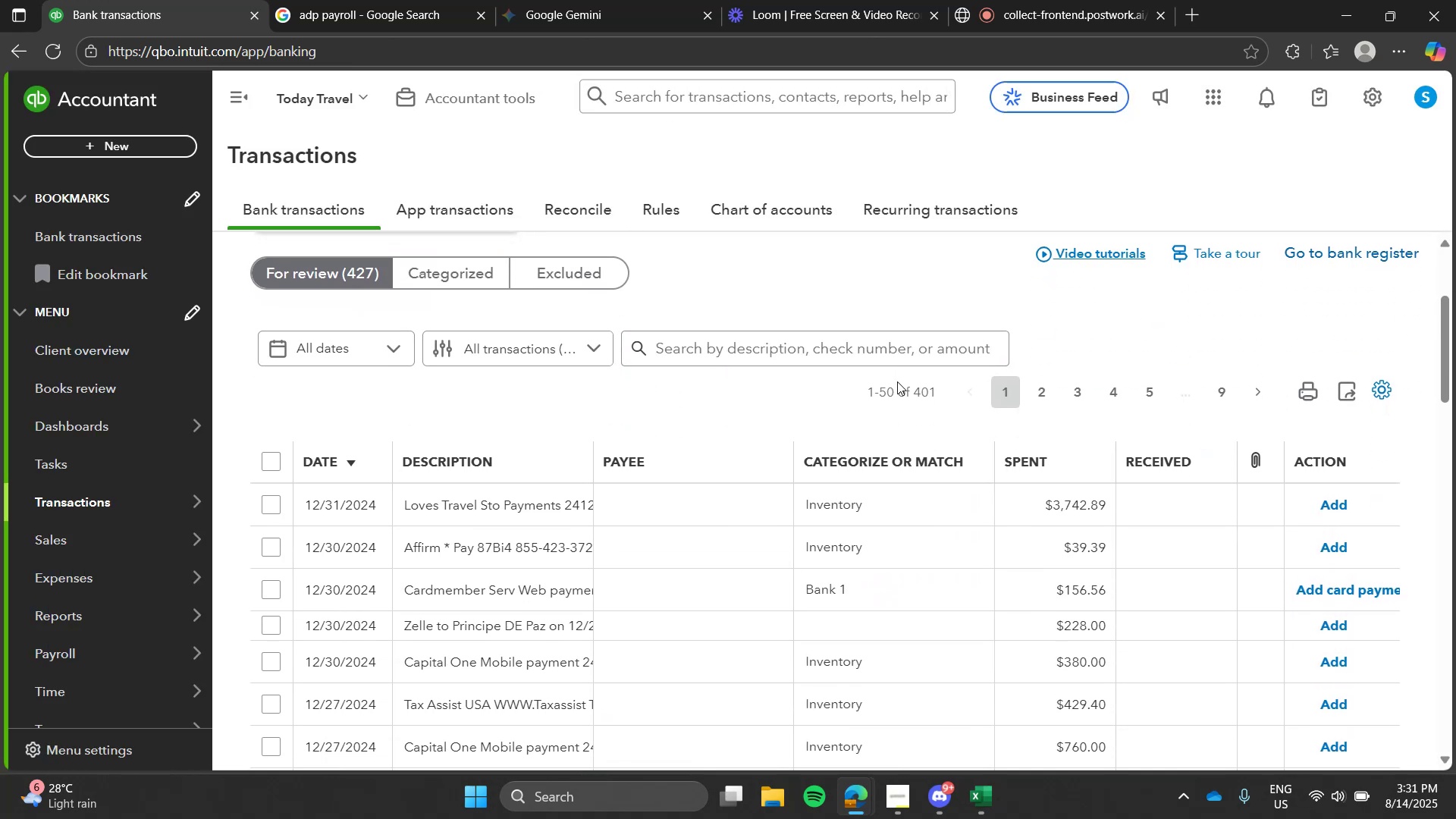 
wait(8.22)
 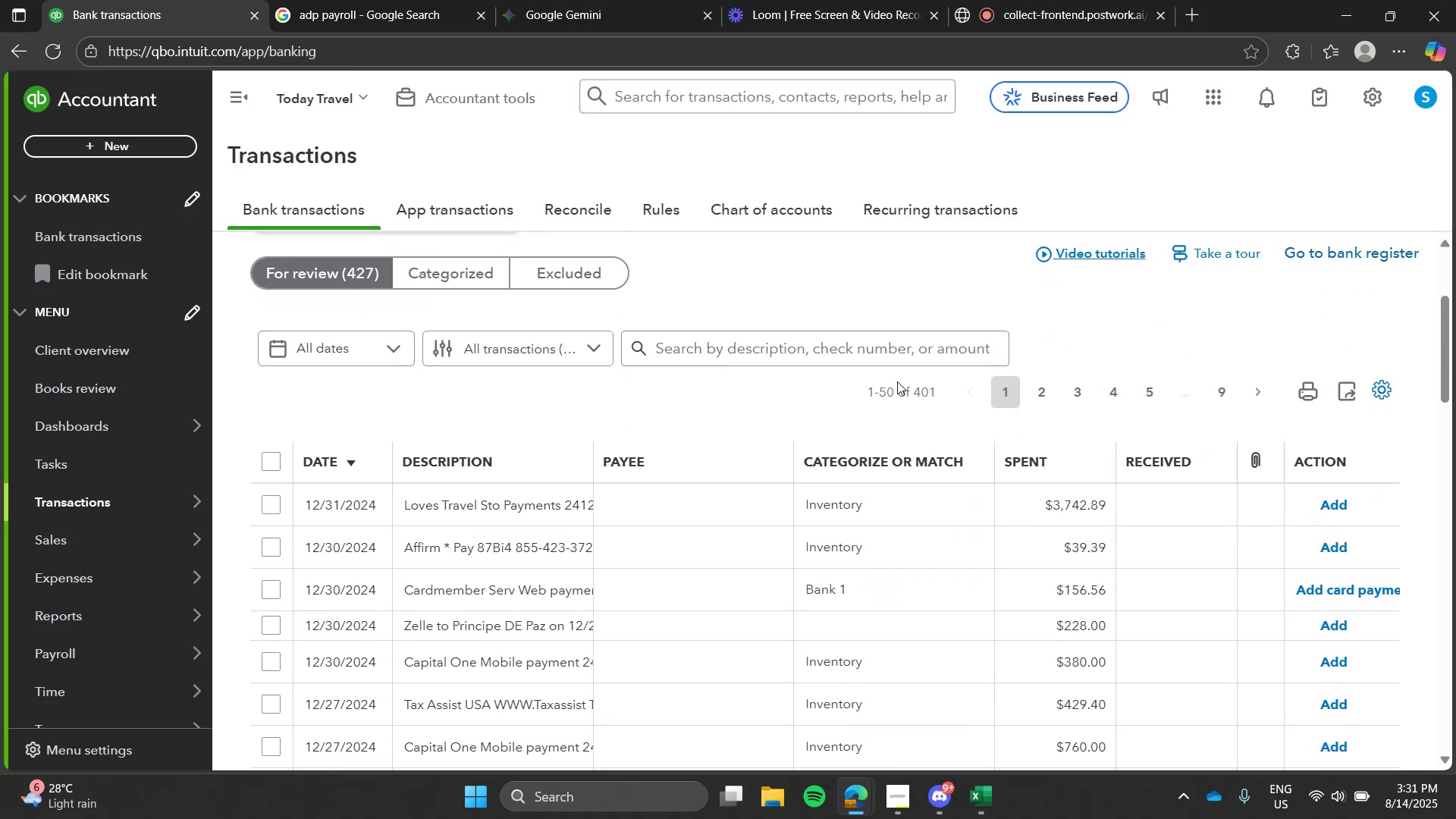 
left_click([770, 543])
 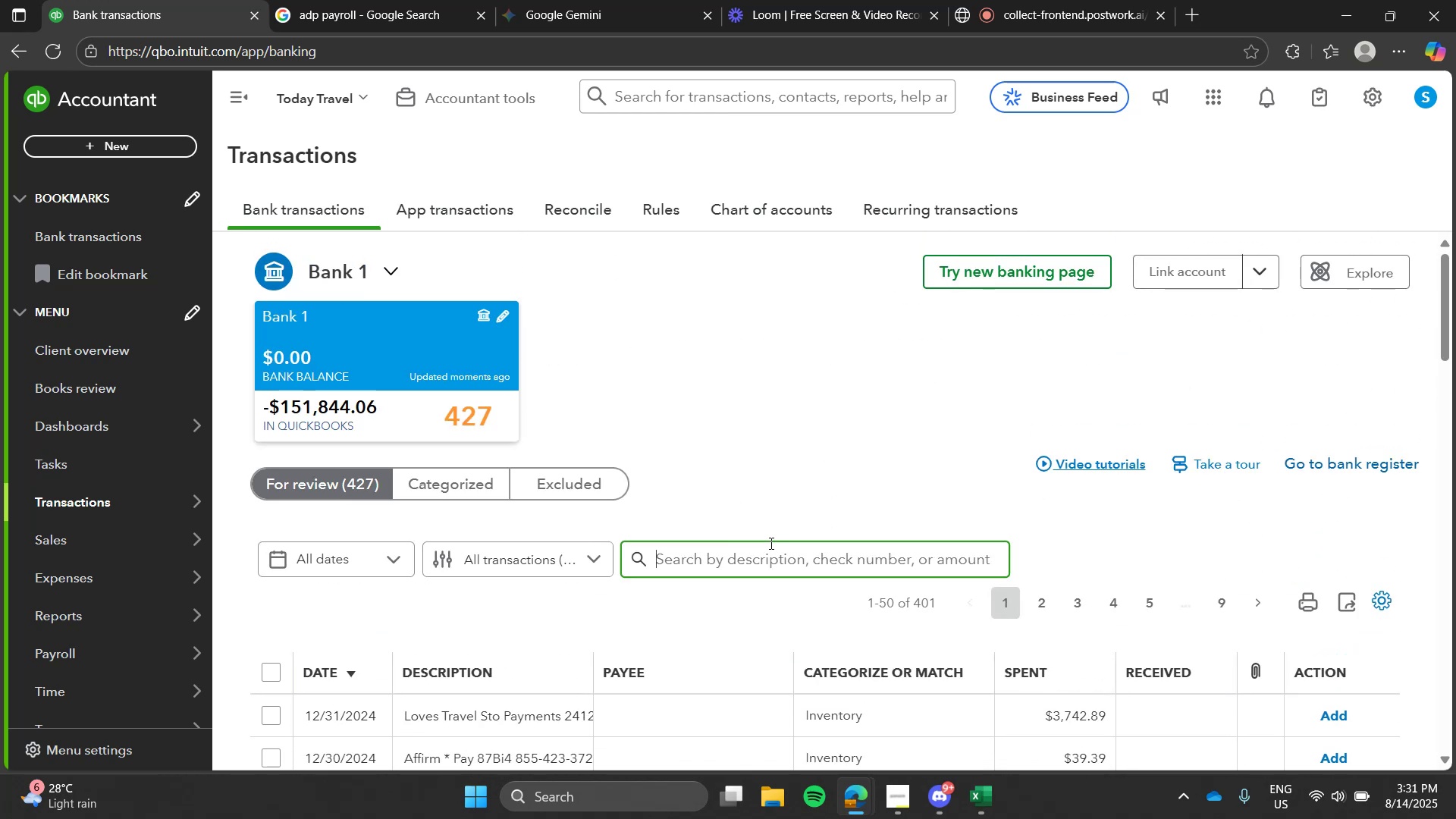 
type(online)
 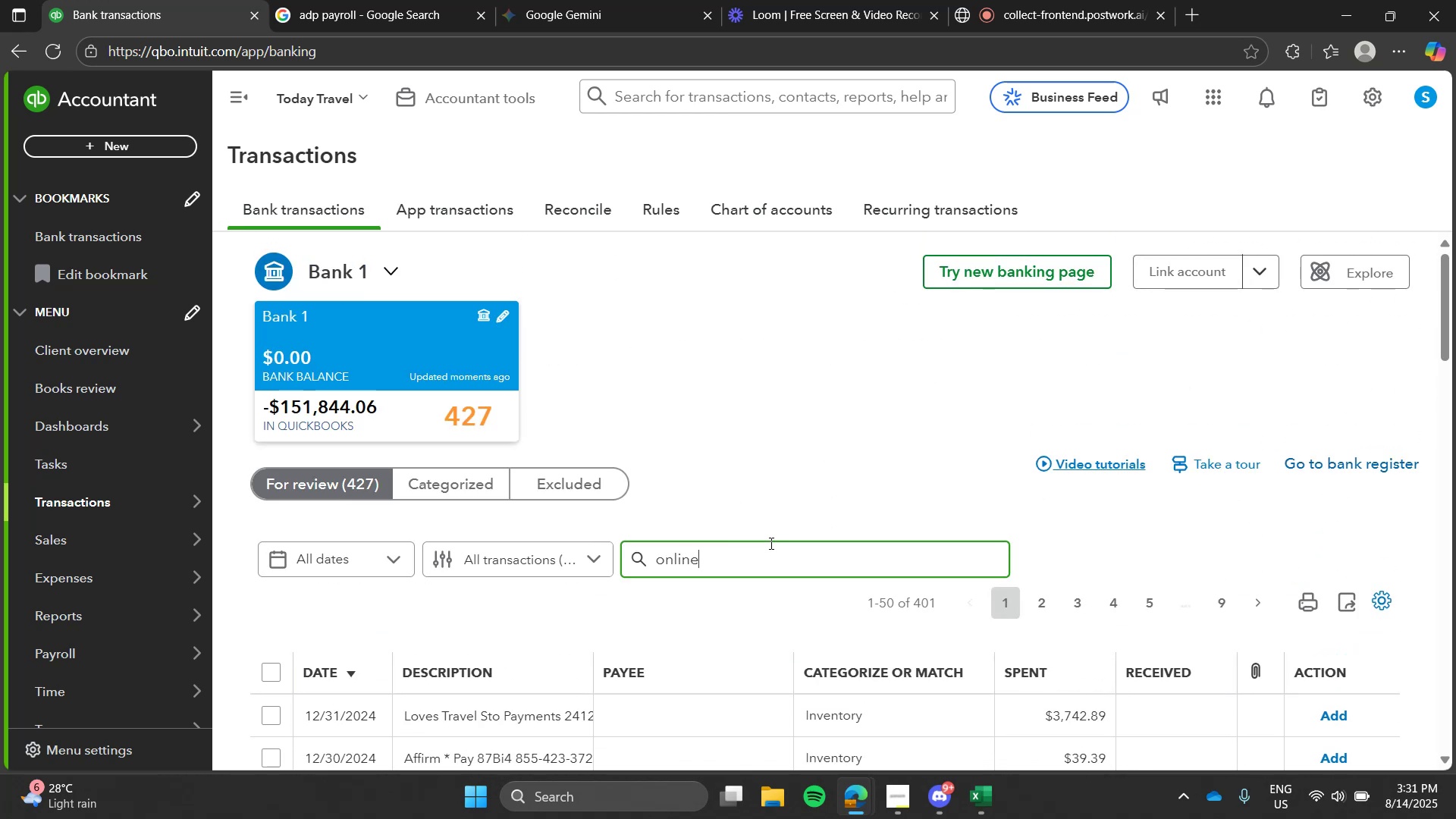 
key(Enter)
 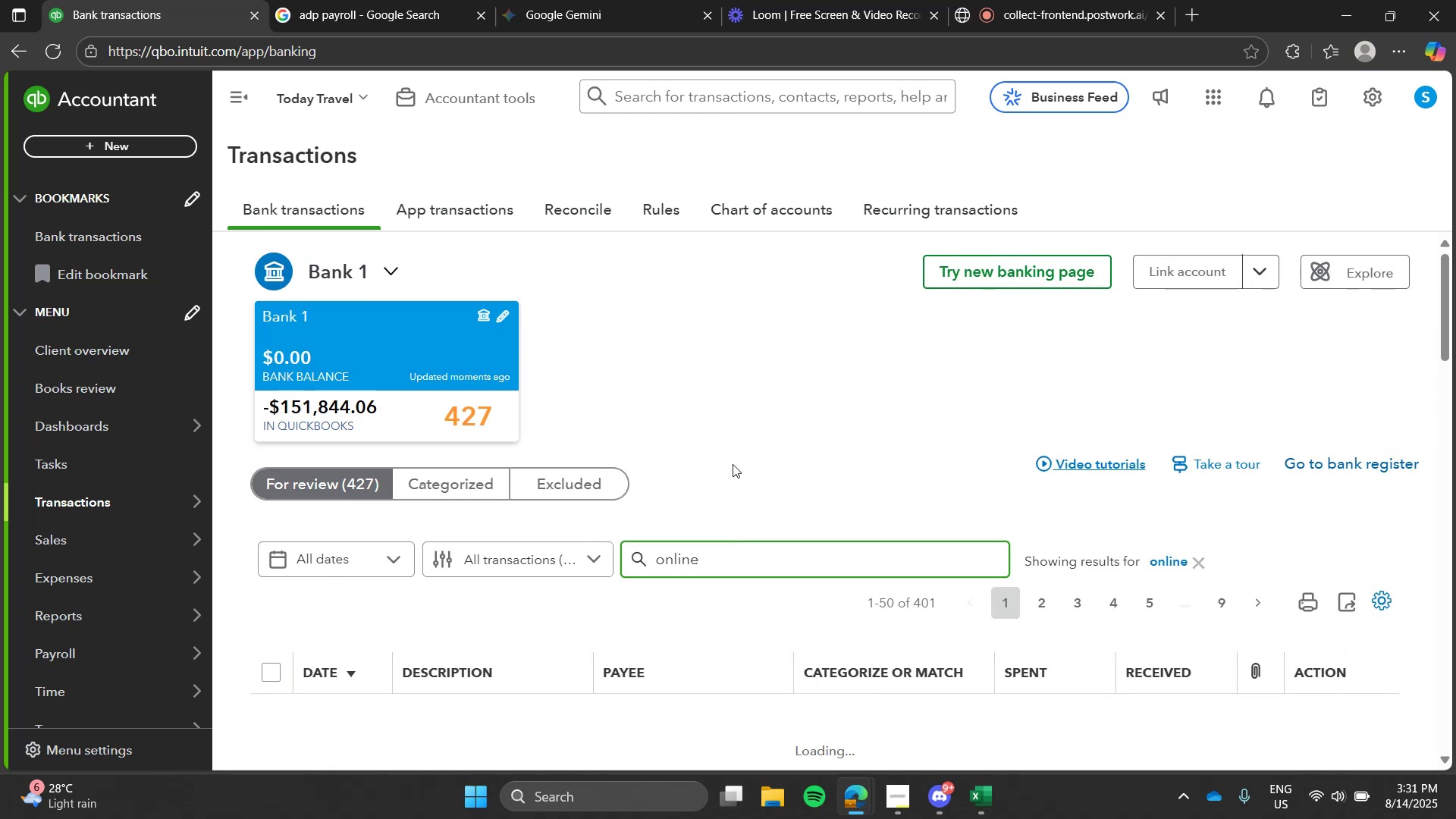 
left_click([724, 425])
 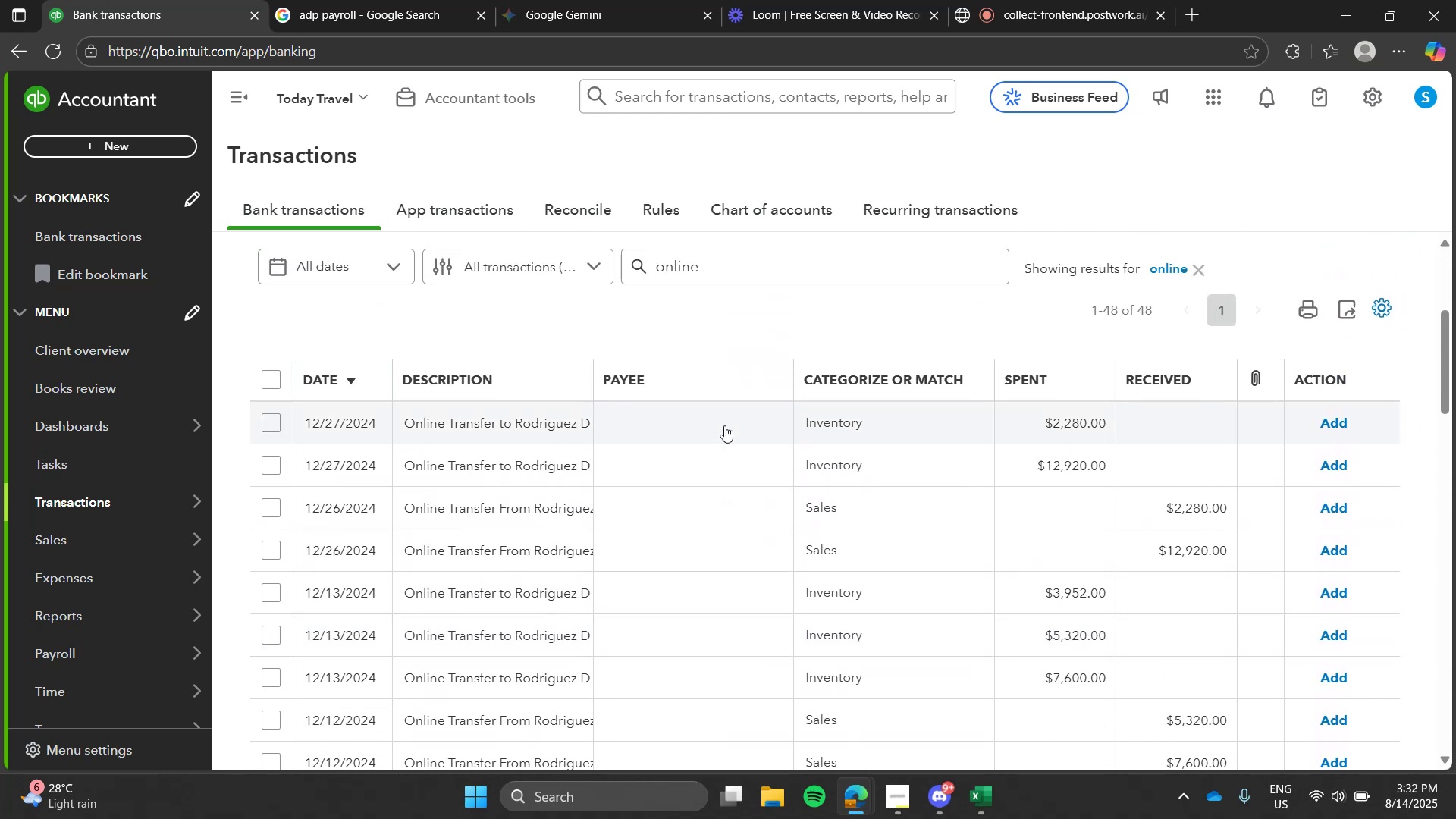 
wait(6.79)
 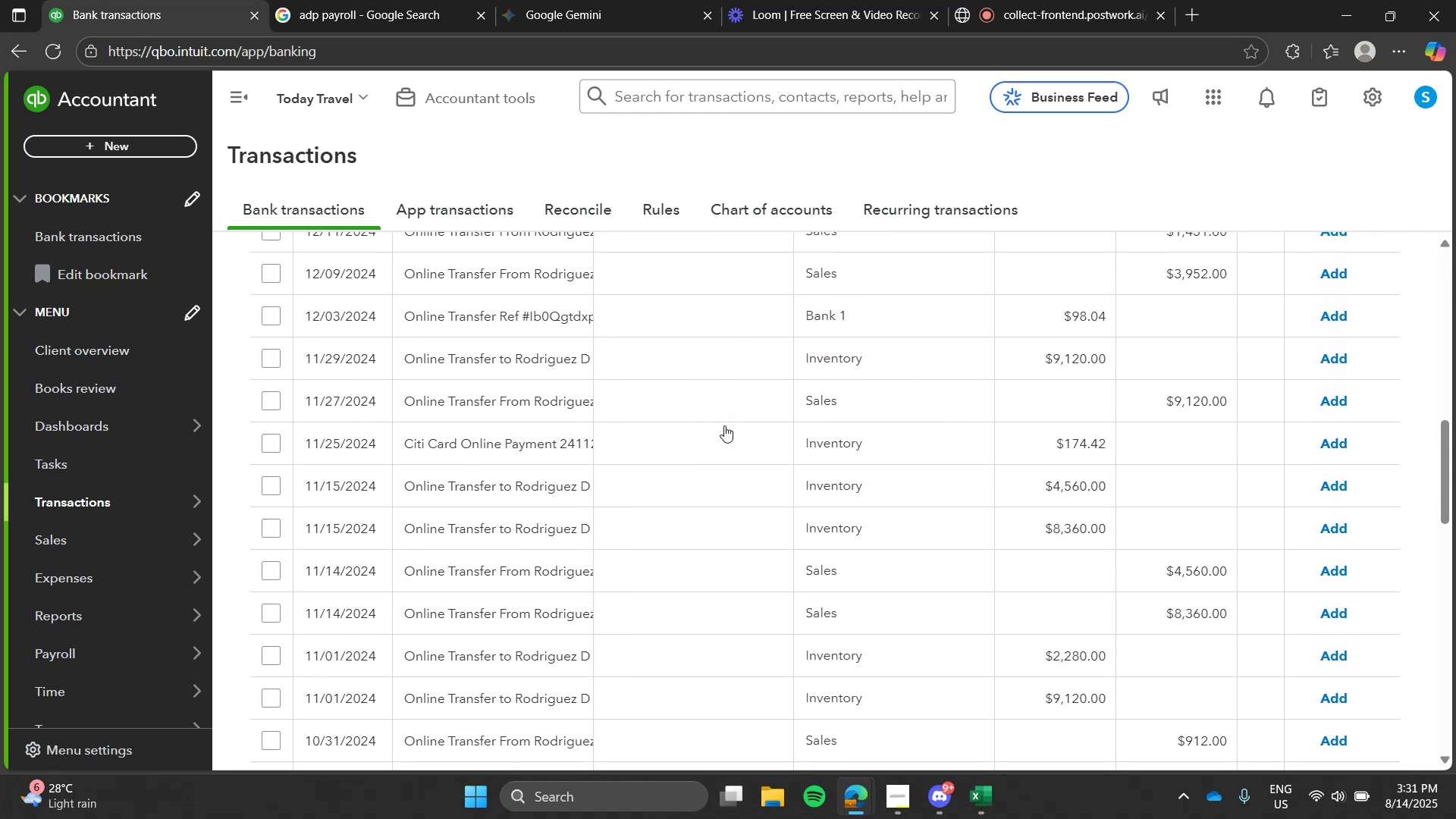 
left_click([272, 422])
 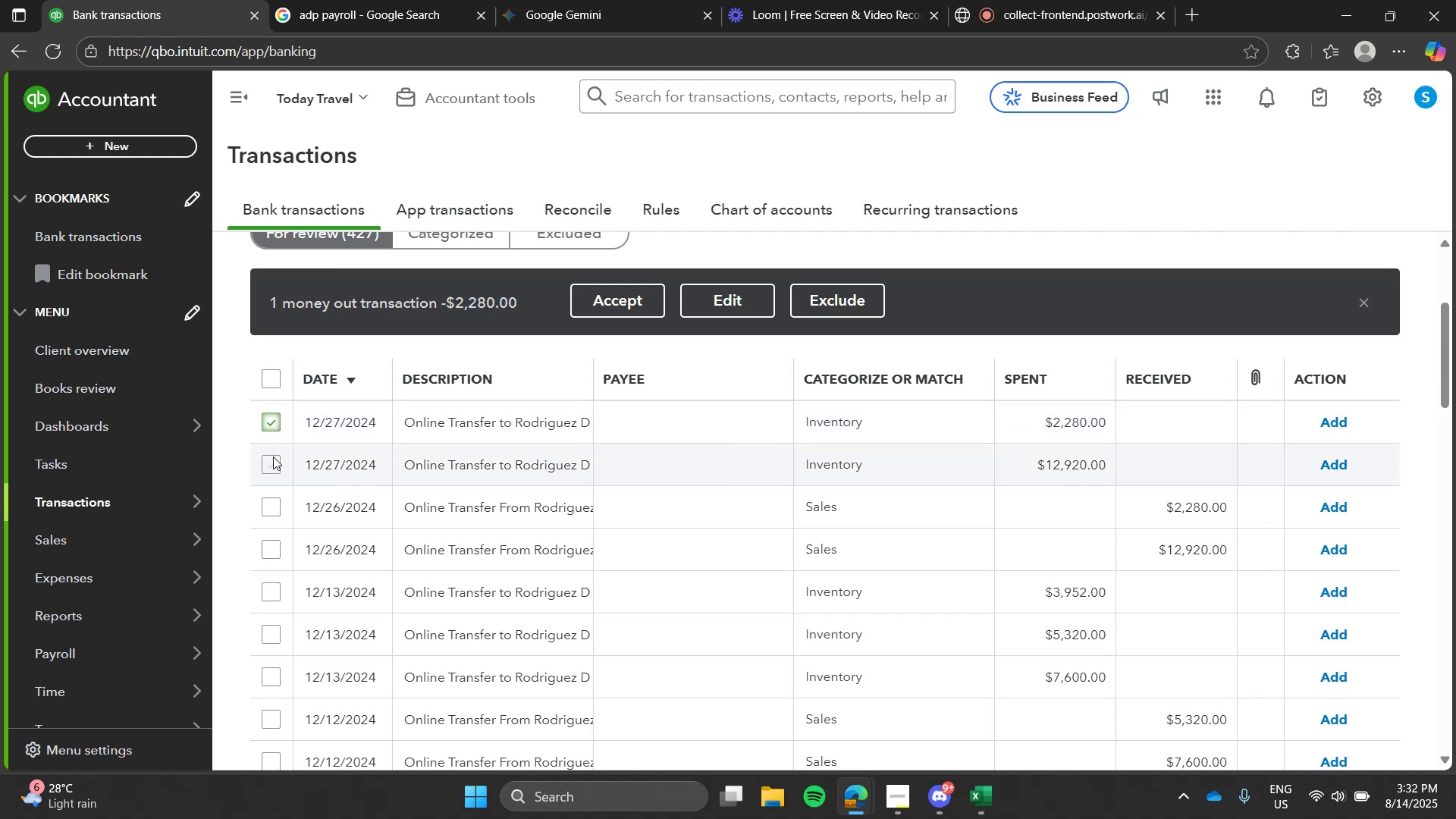 
left_click([273, 457])
 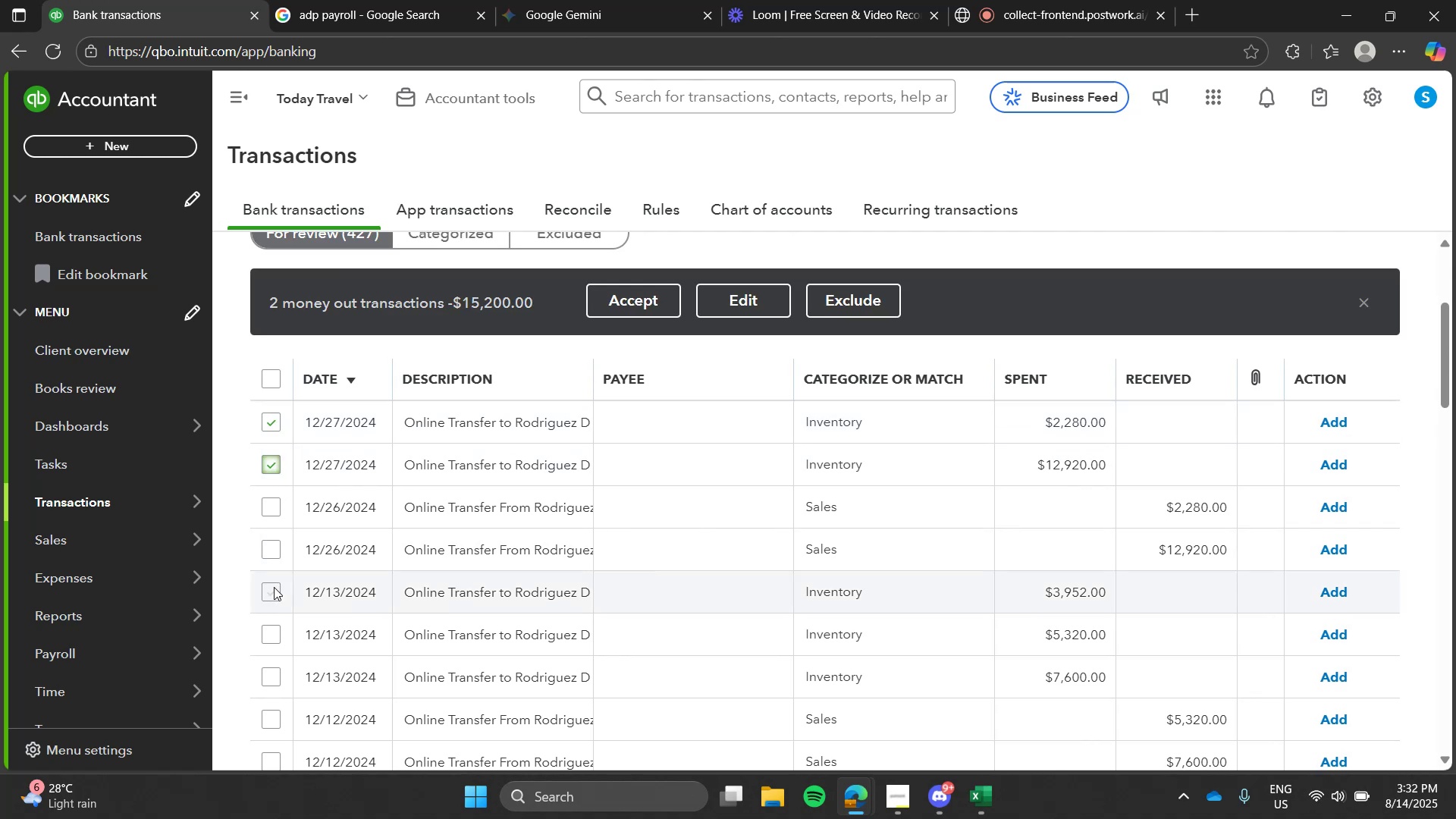 
left_click([269, 604])
 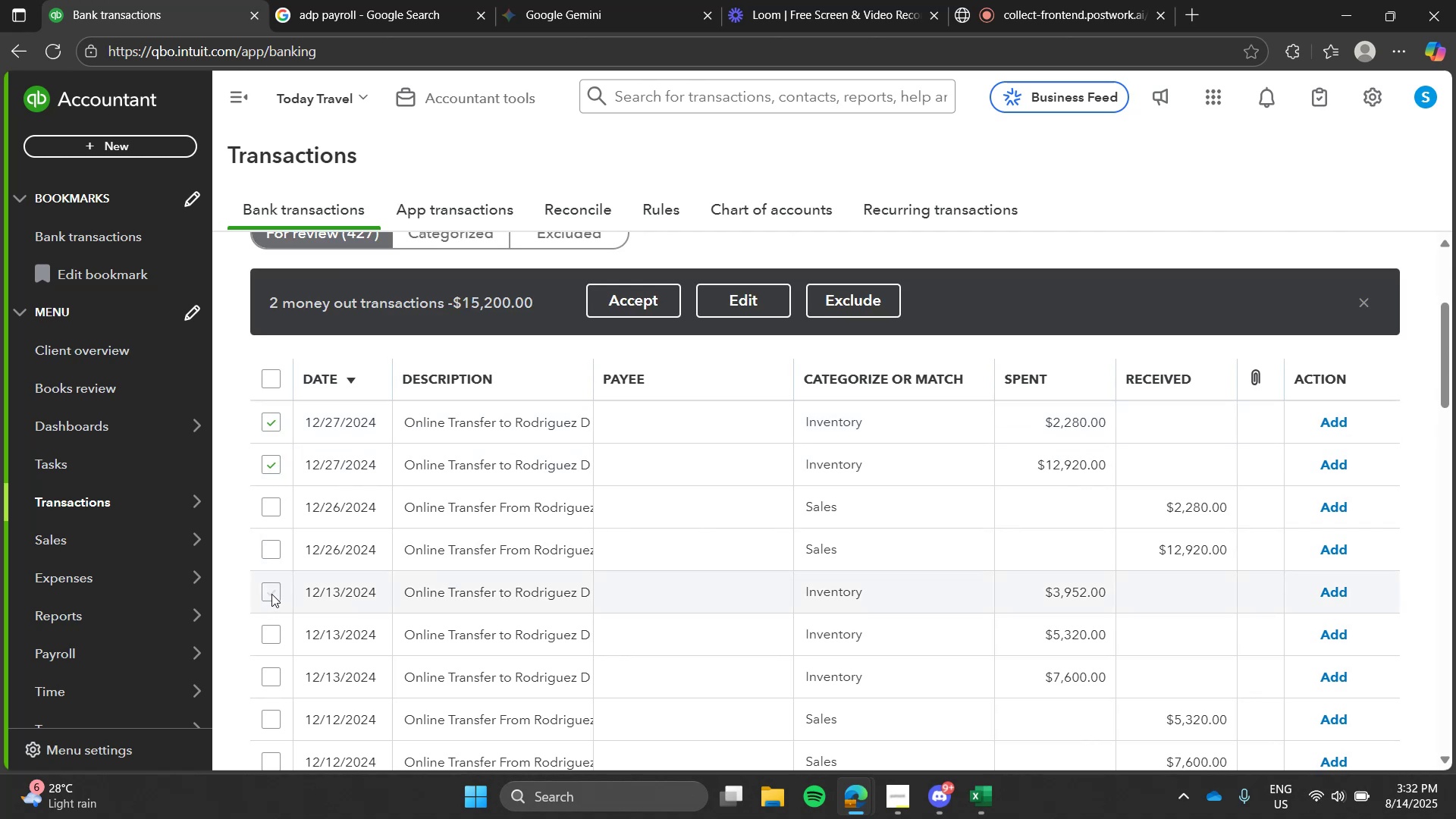 
left_click([271, 594])
 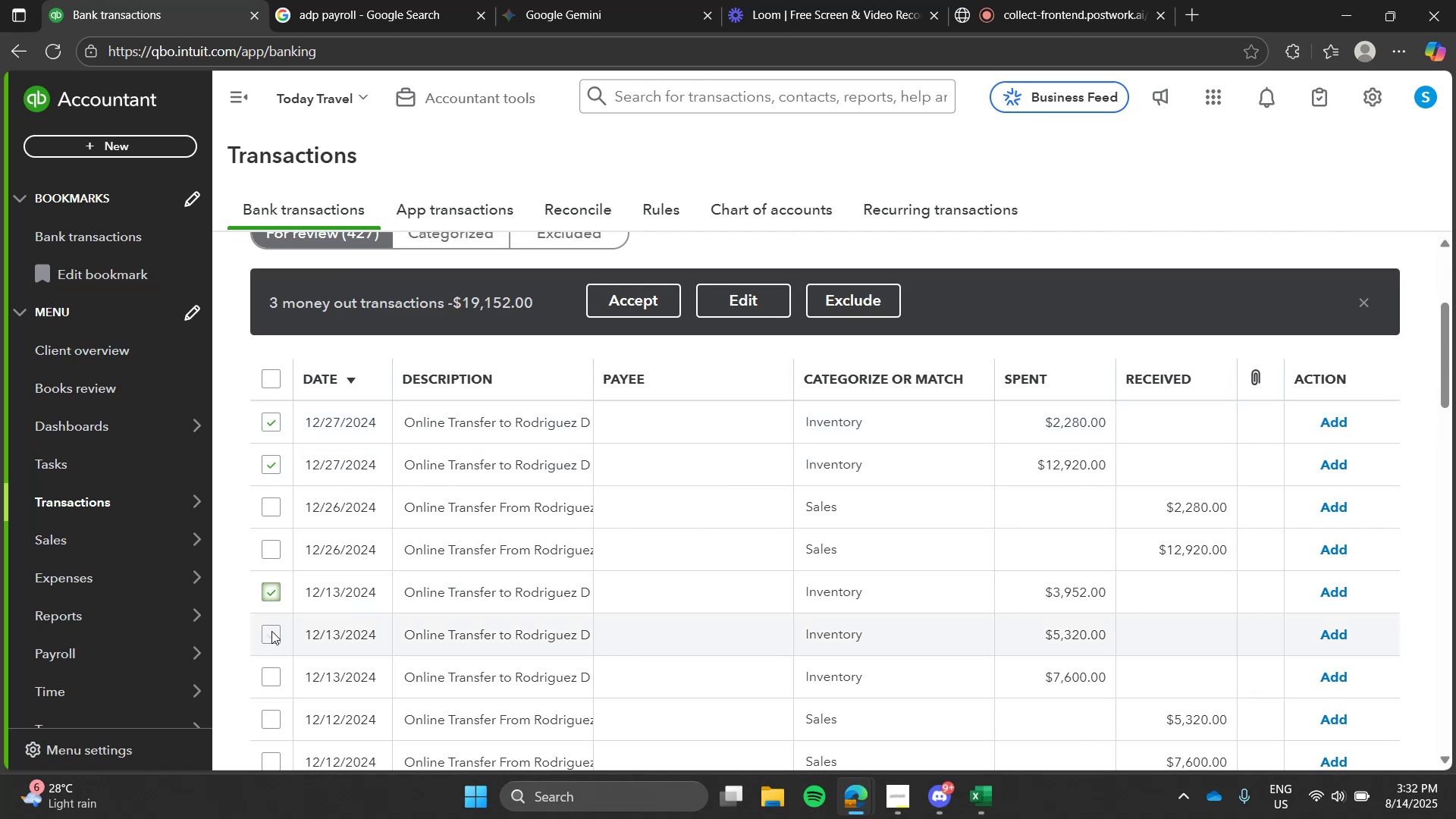 
left_click([271, 631])
 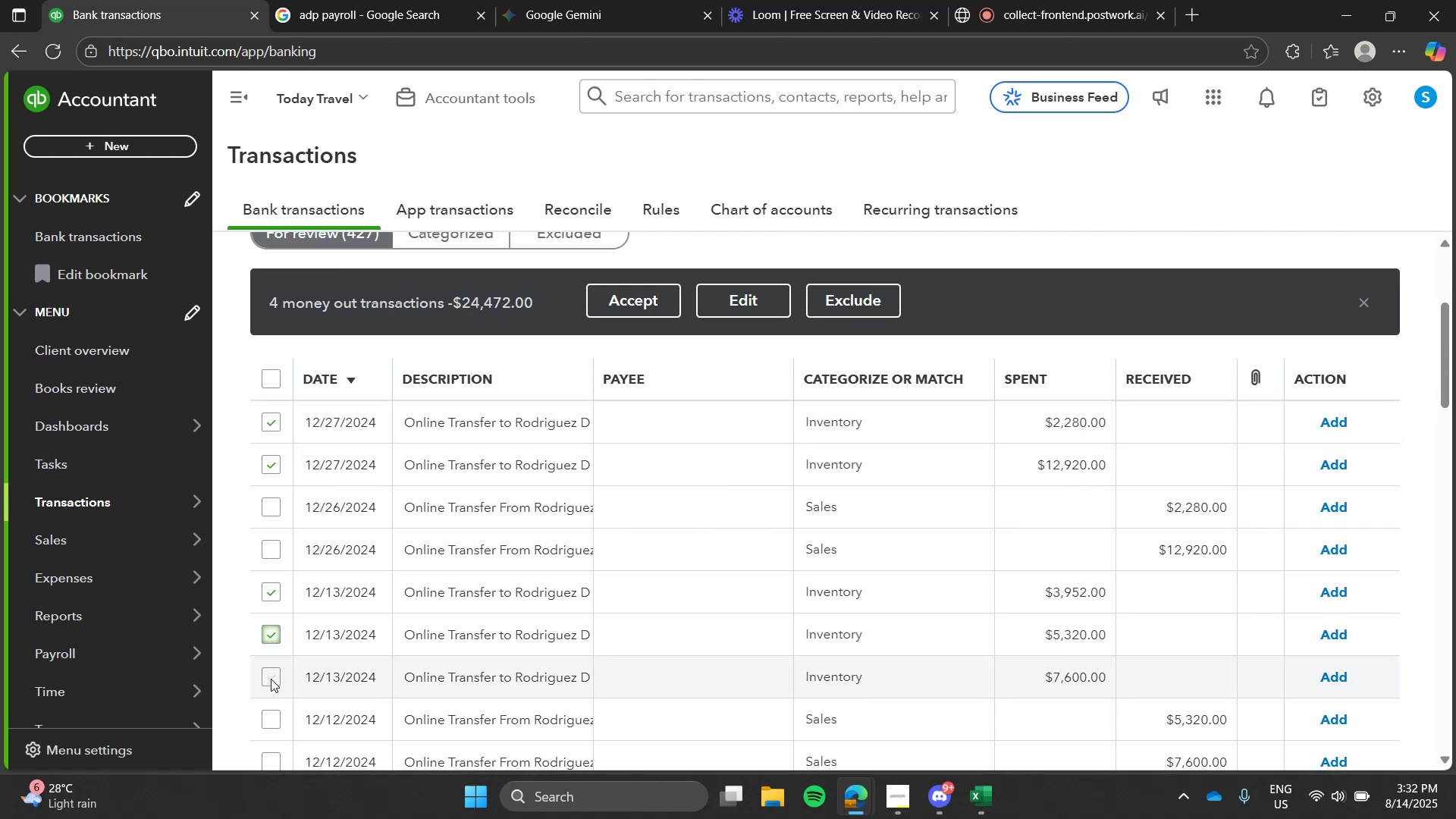 
left_click([271, 679])
 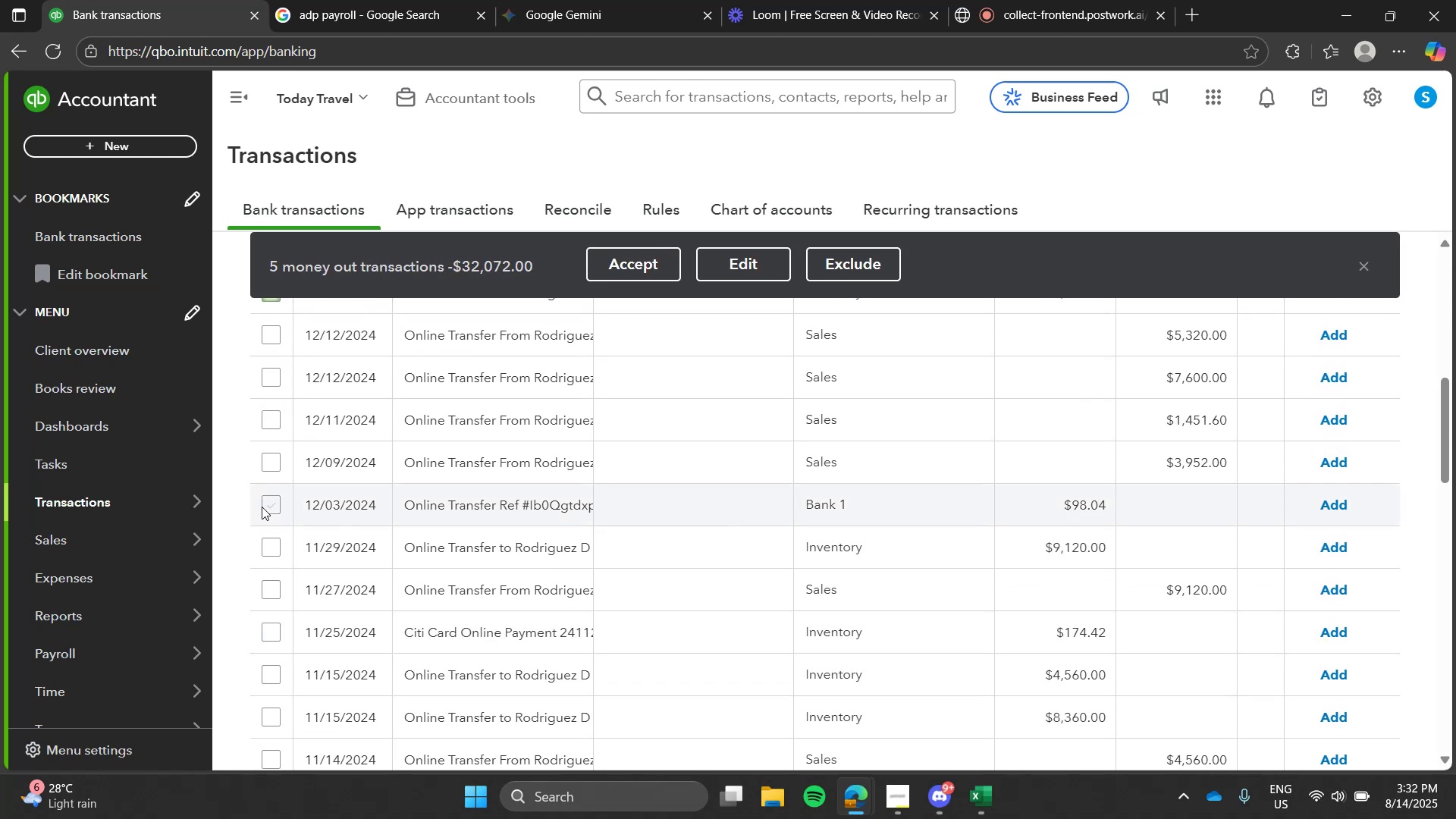 
left_click([268, 503])
 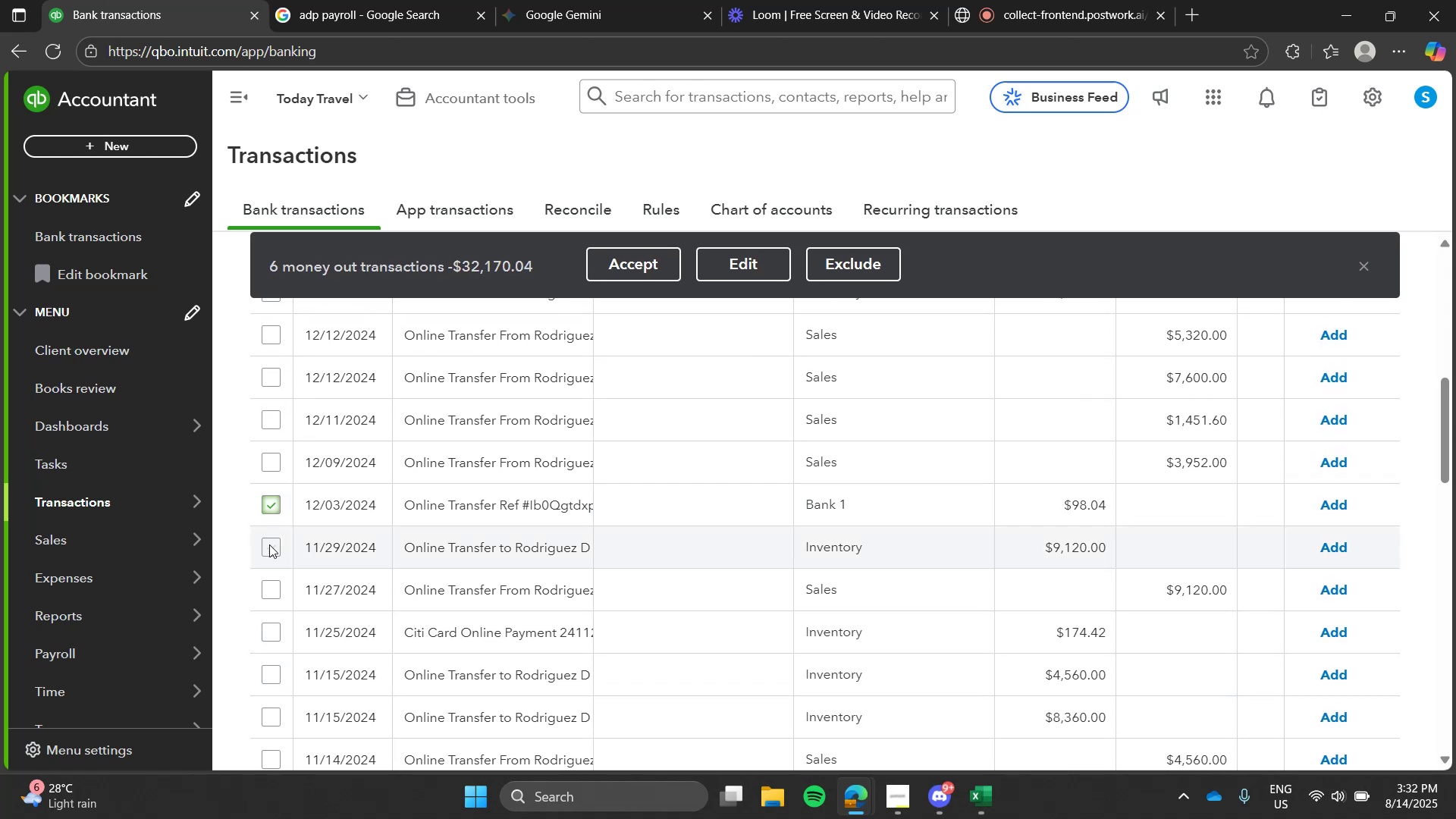 
left_click([269, 544])
 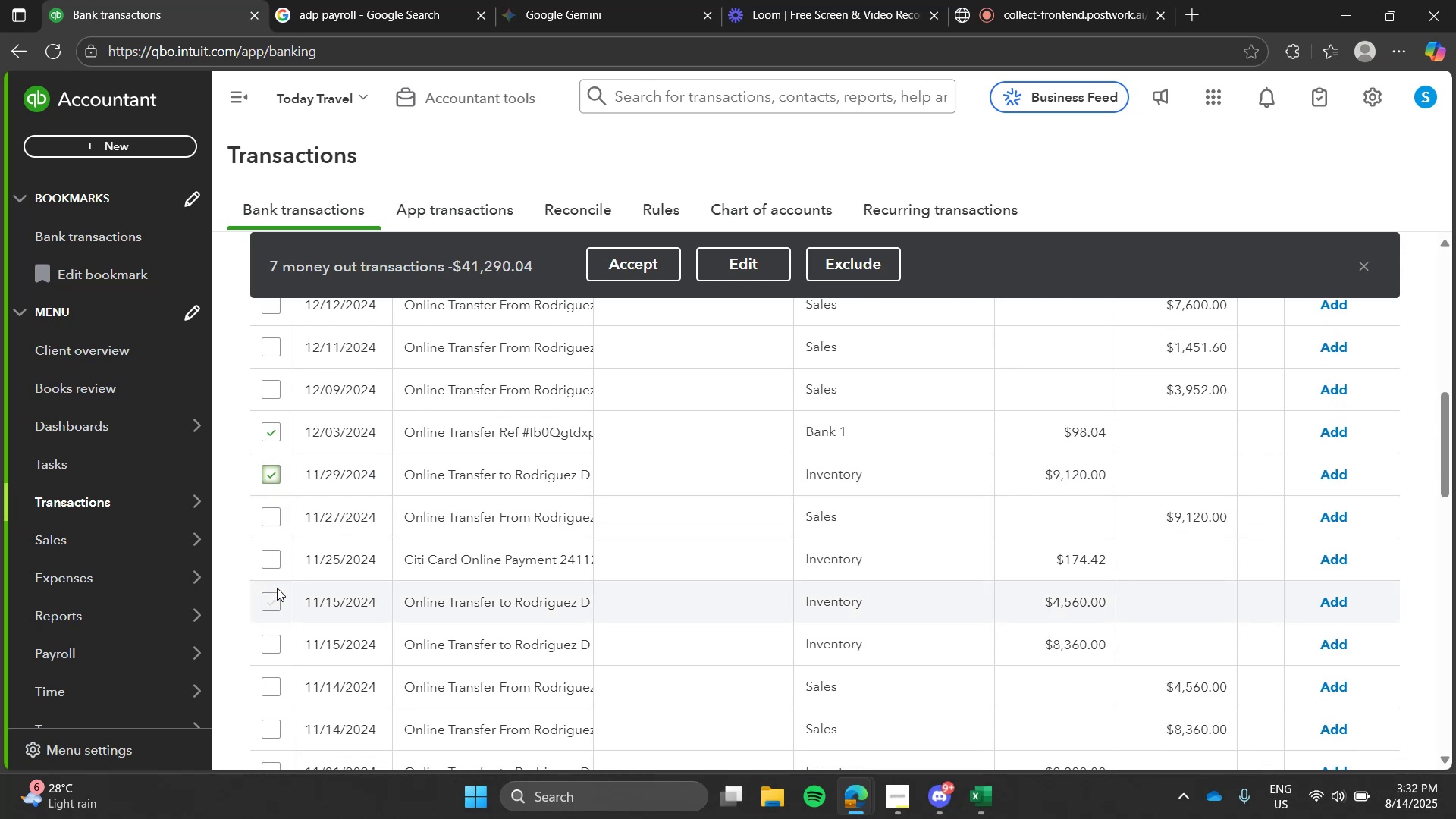 
left_click([278, 557])
 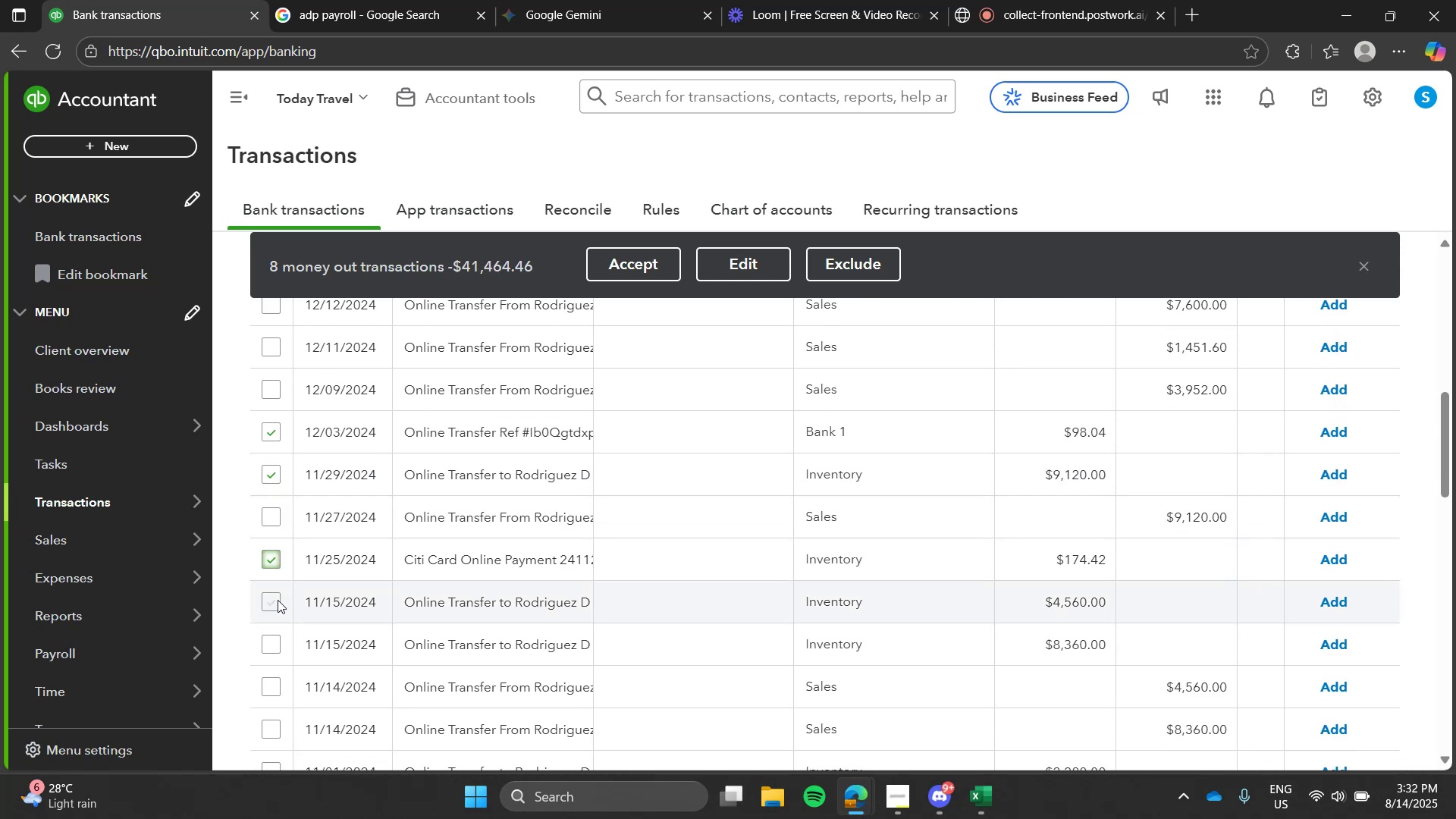 
left_click([278, 600])
 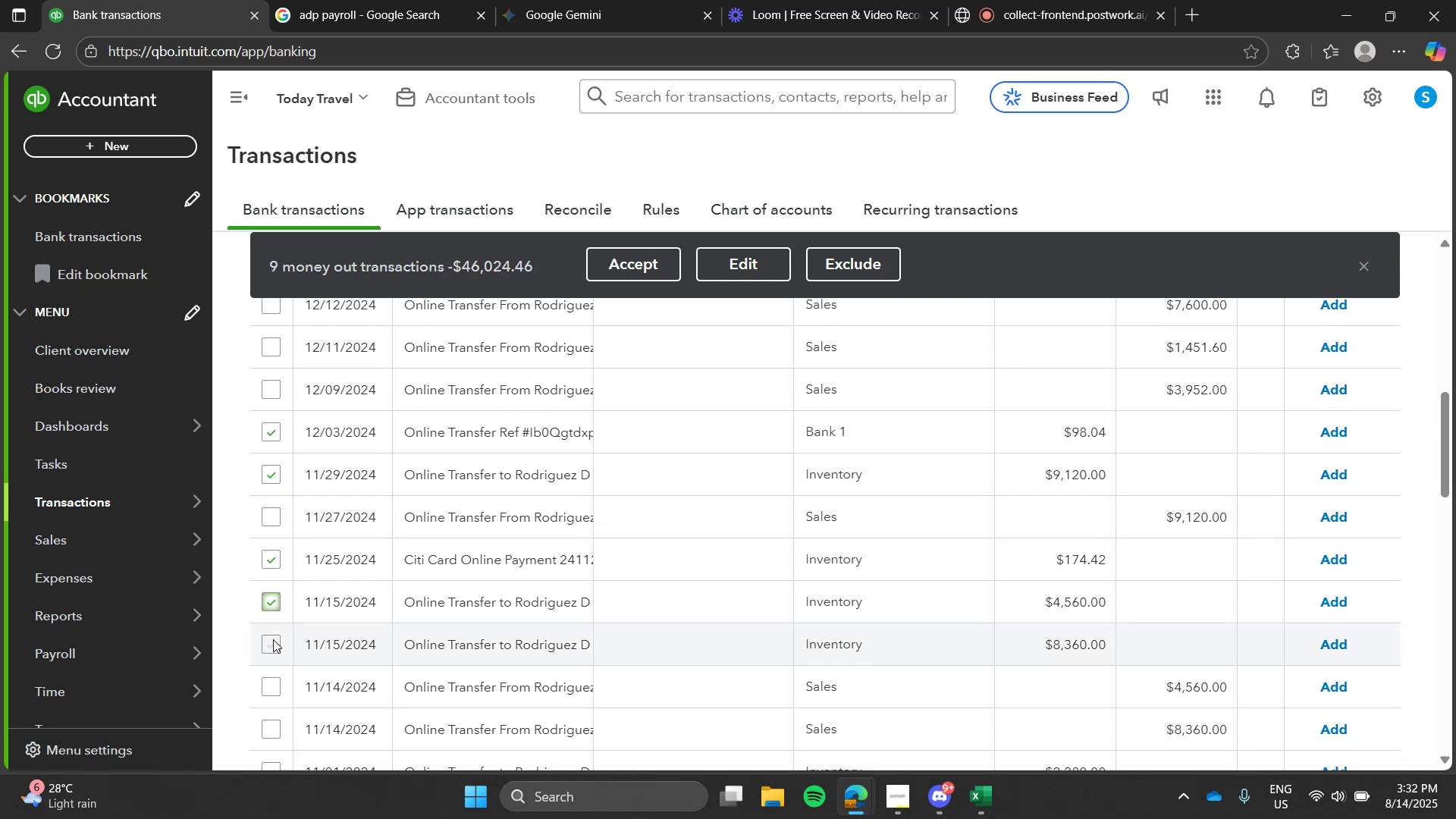 
left_click([273, 639])
 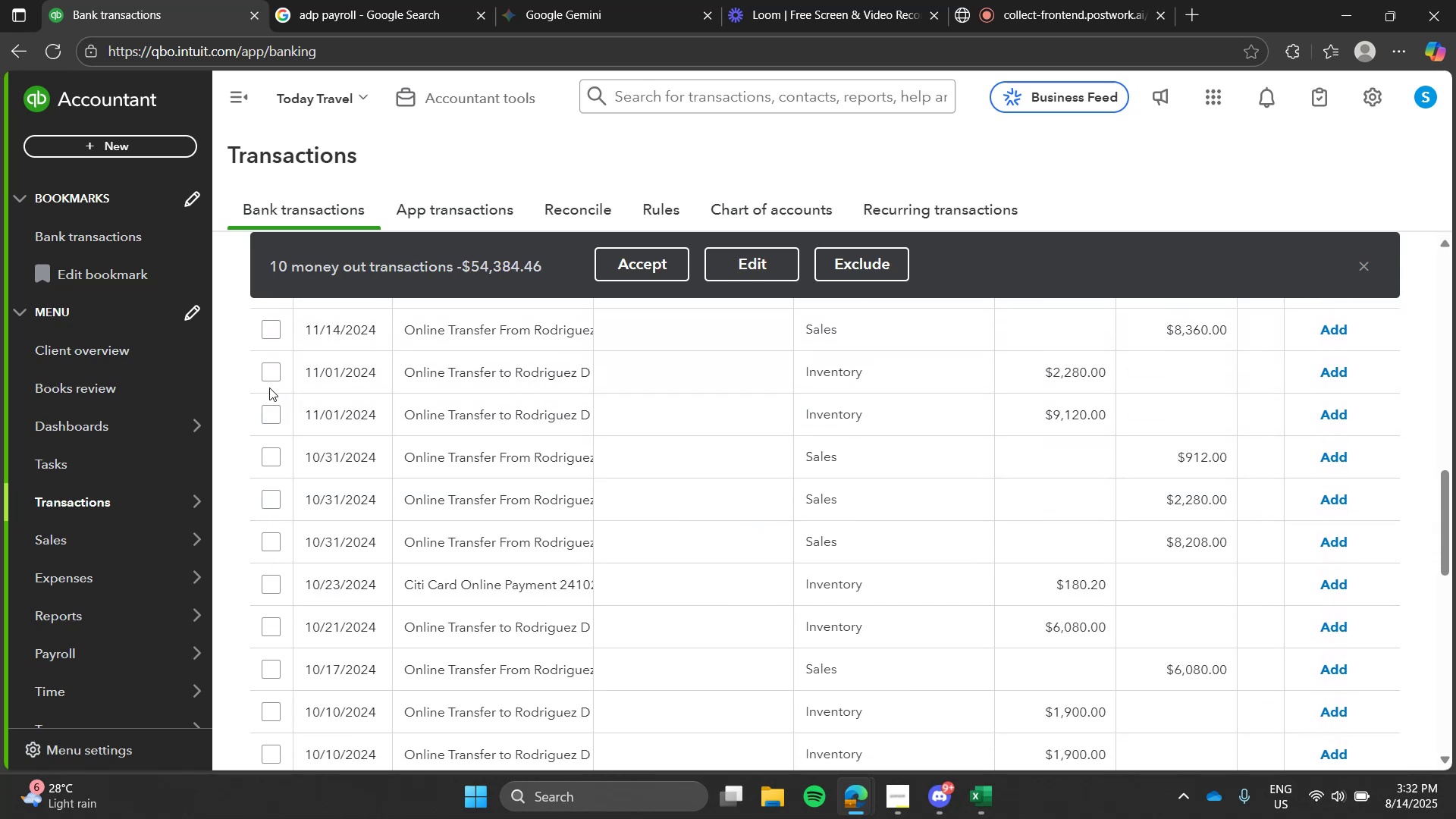 
left_click([269, 376])
 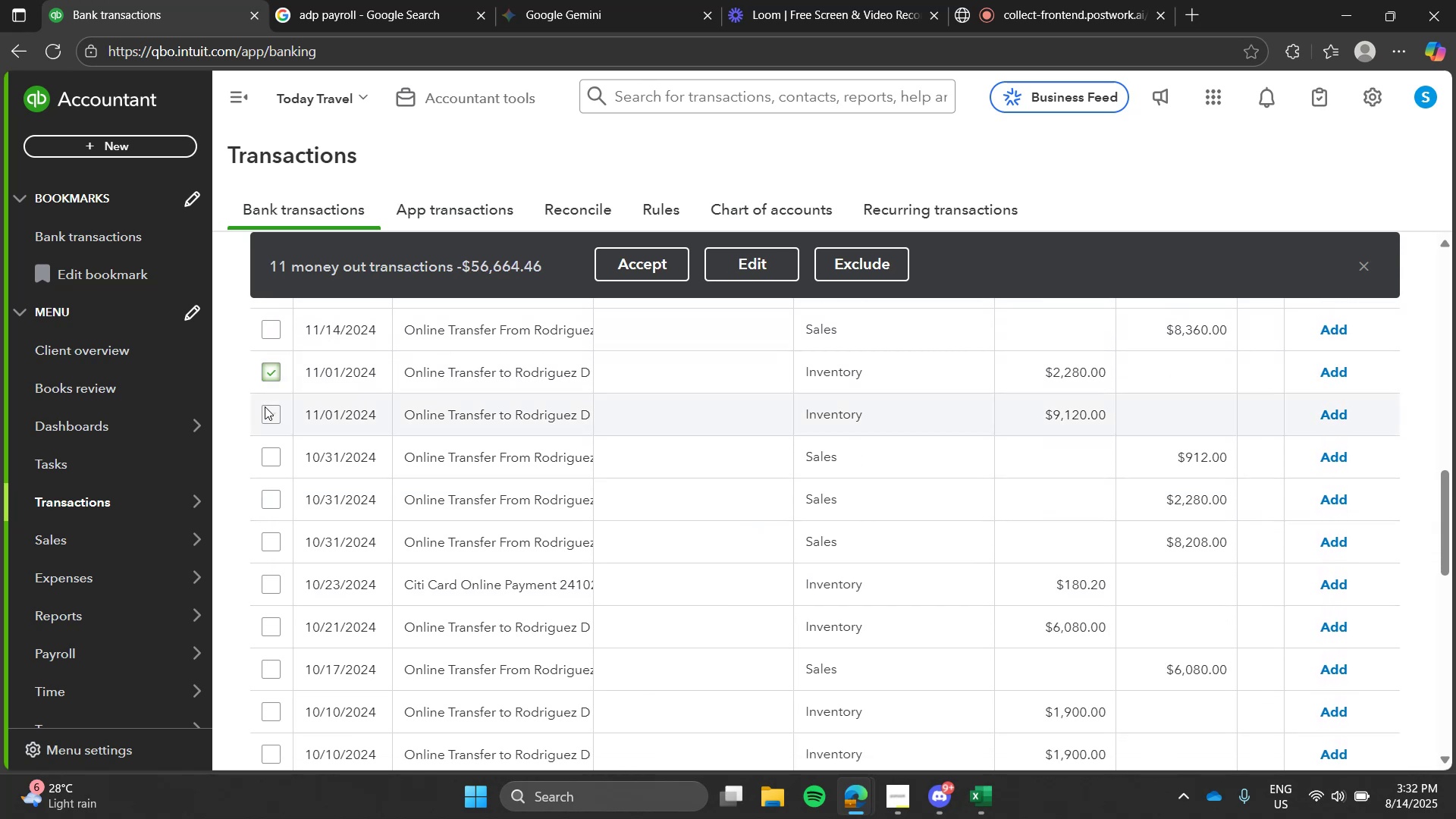 
left_click([265, 406])
 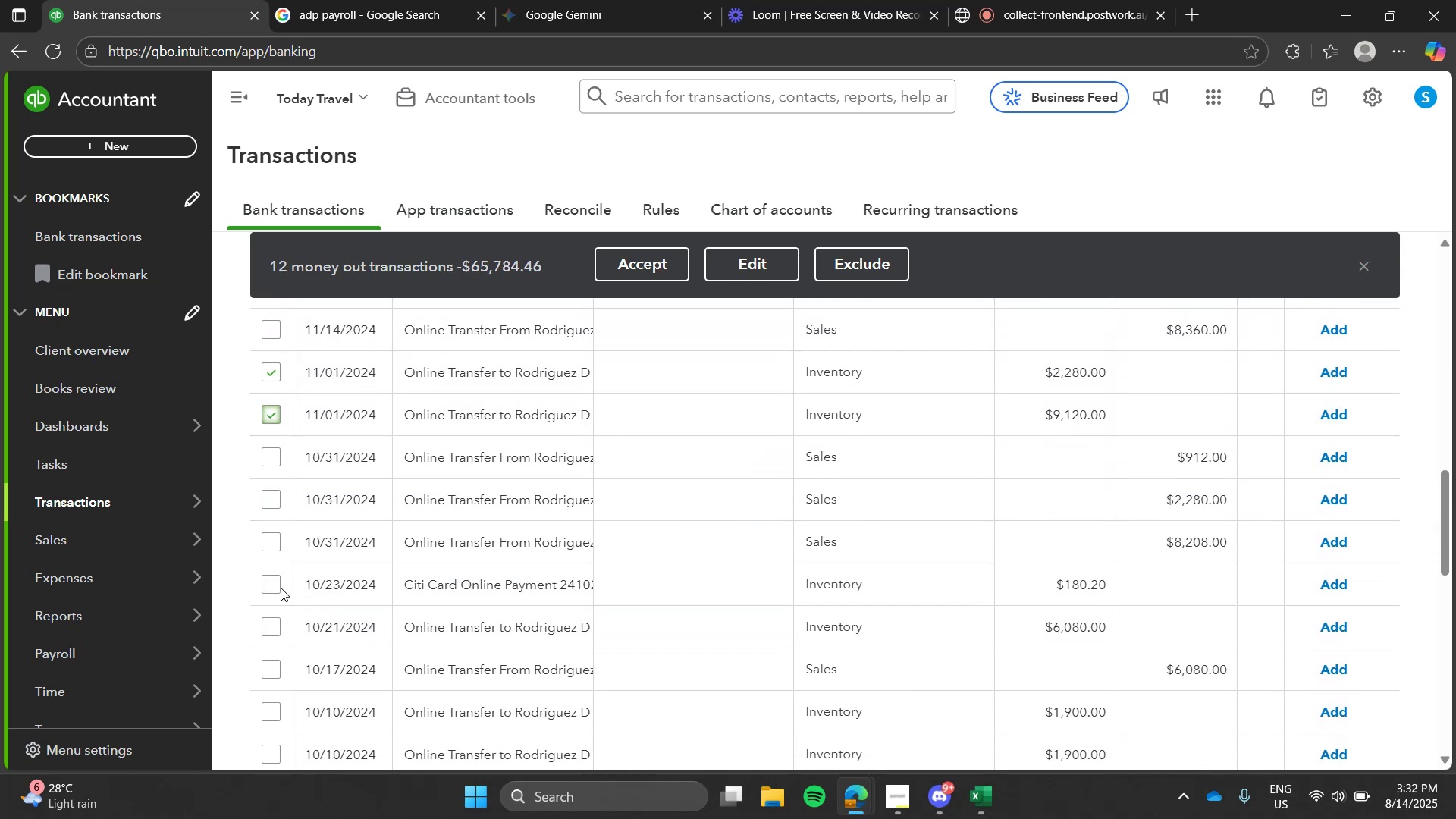 
left_click([277, 587])
 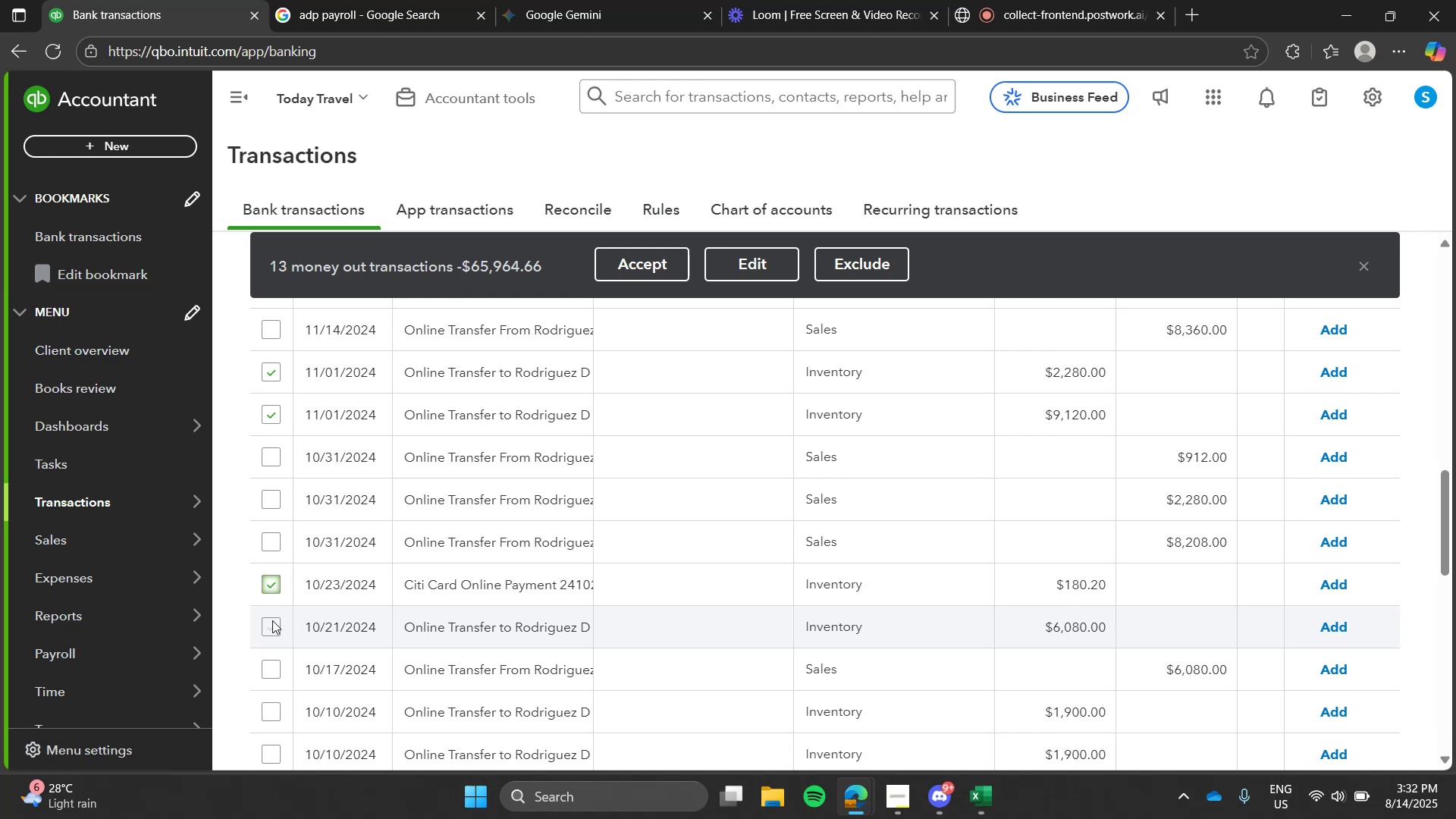 
left_click([272, 620])
 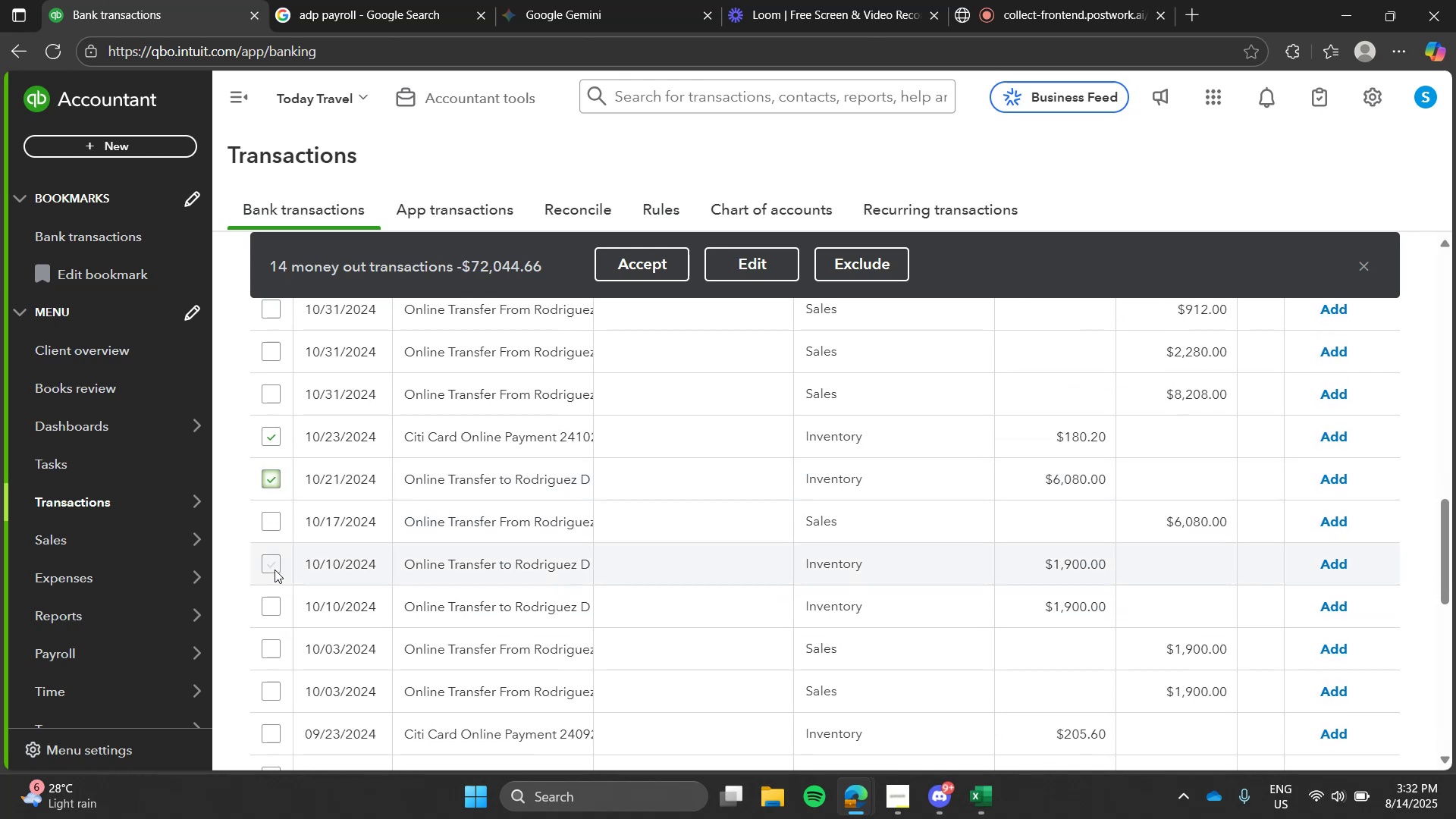 
left_click([275, 570])
 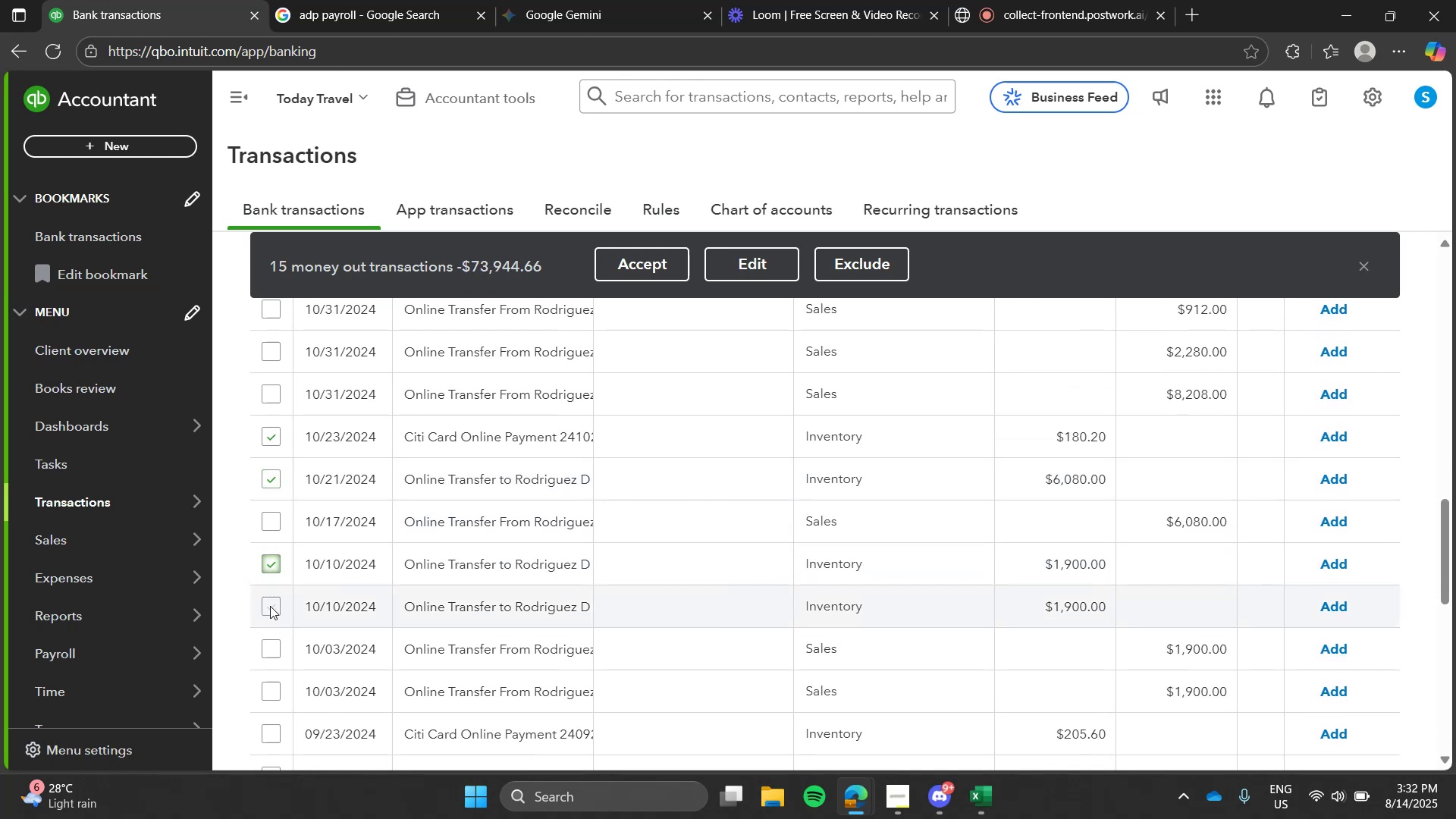 
left_click([271, 607])
 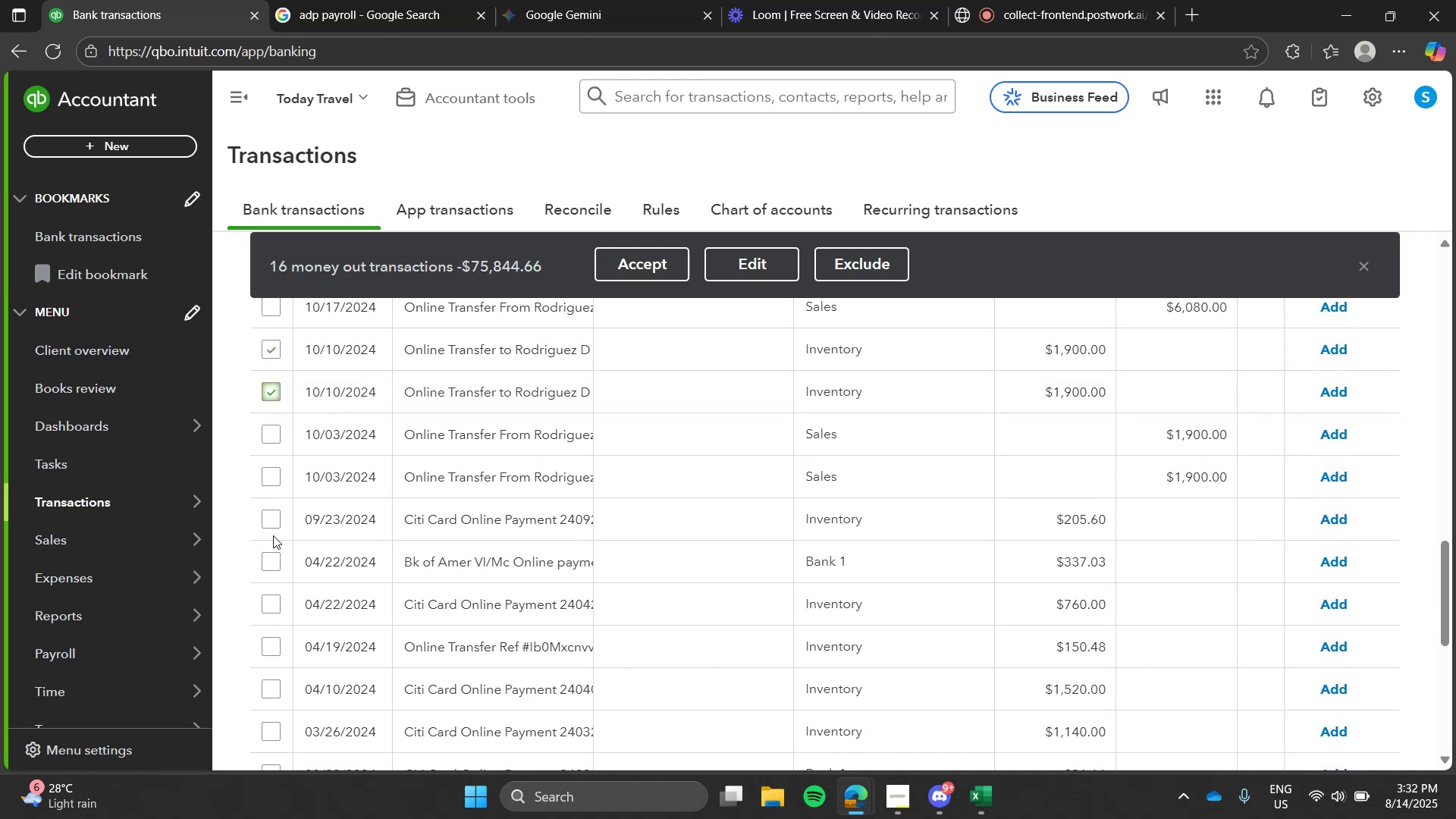 
left_click([261, 512])
 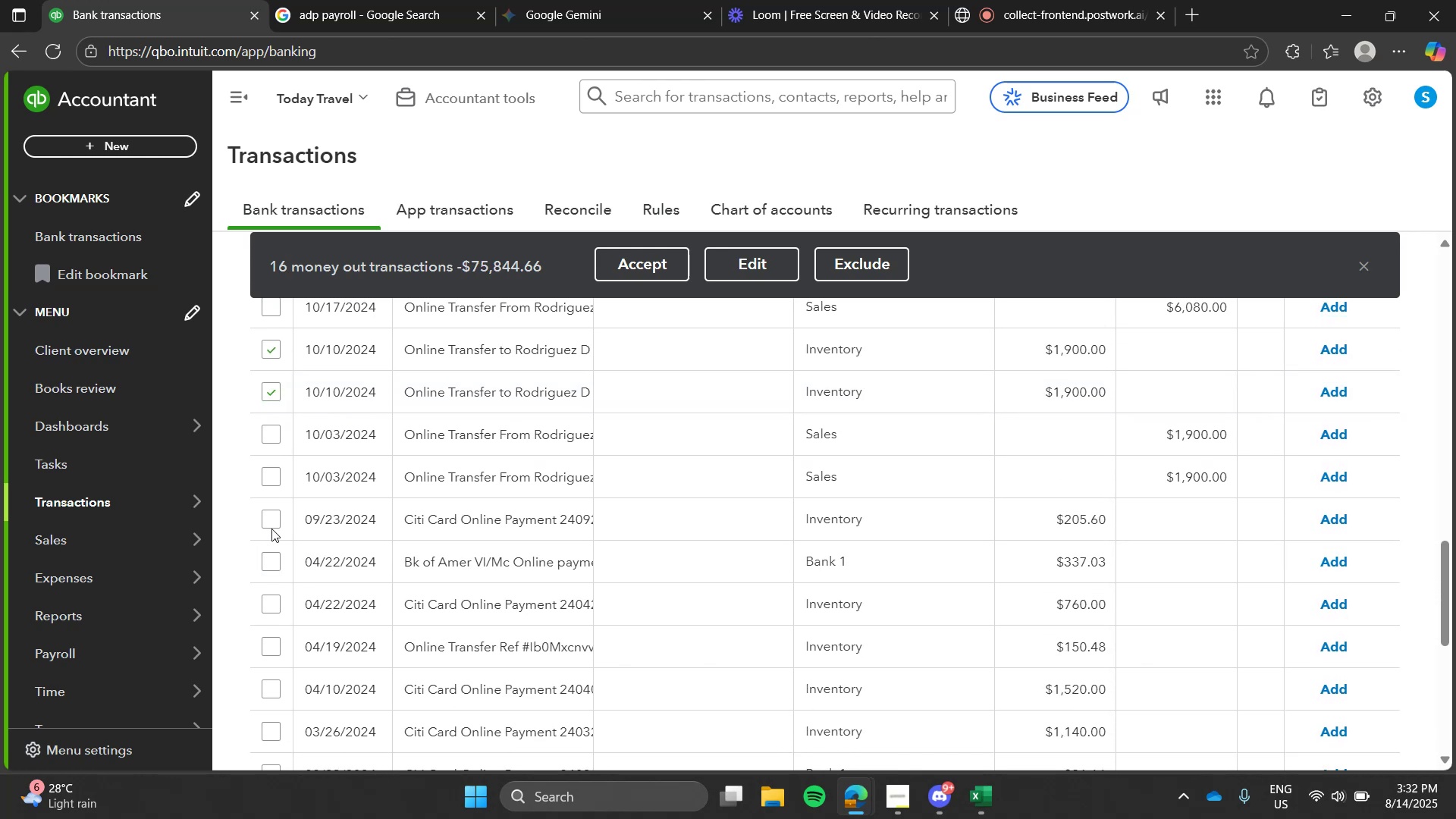 
left_click([271, 529])
 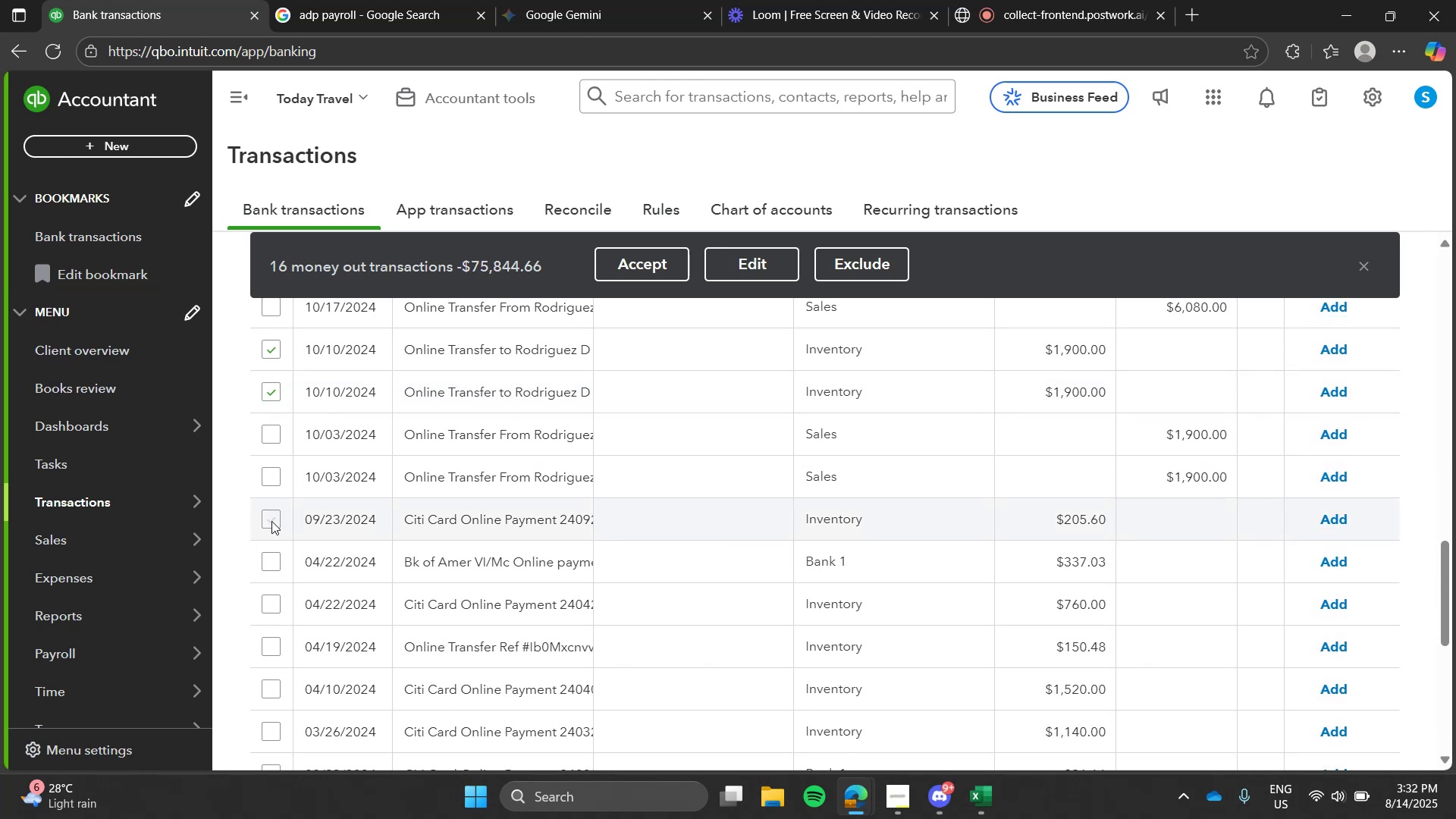 
left_click([271, 521])
 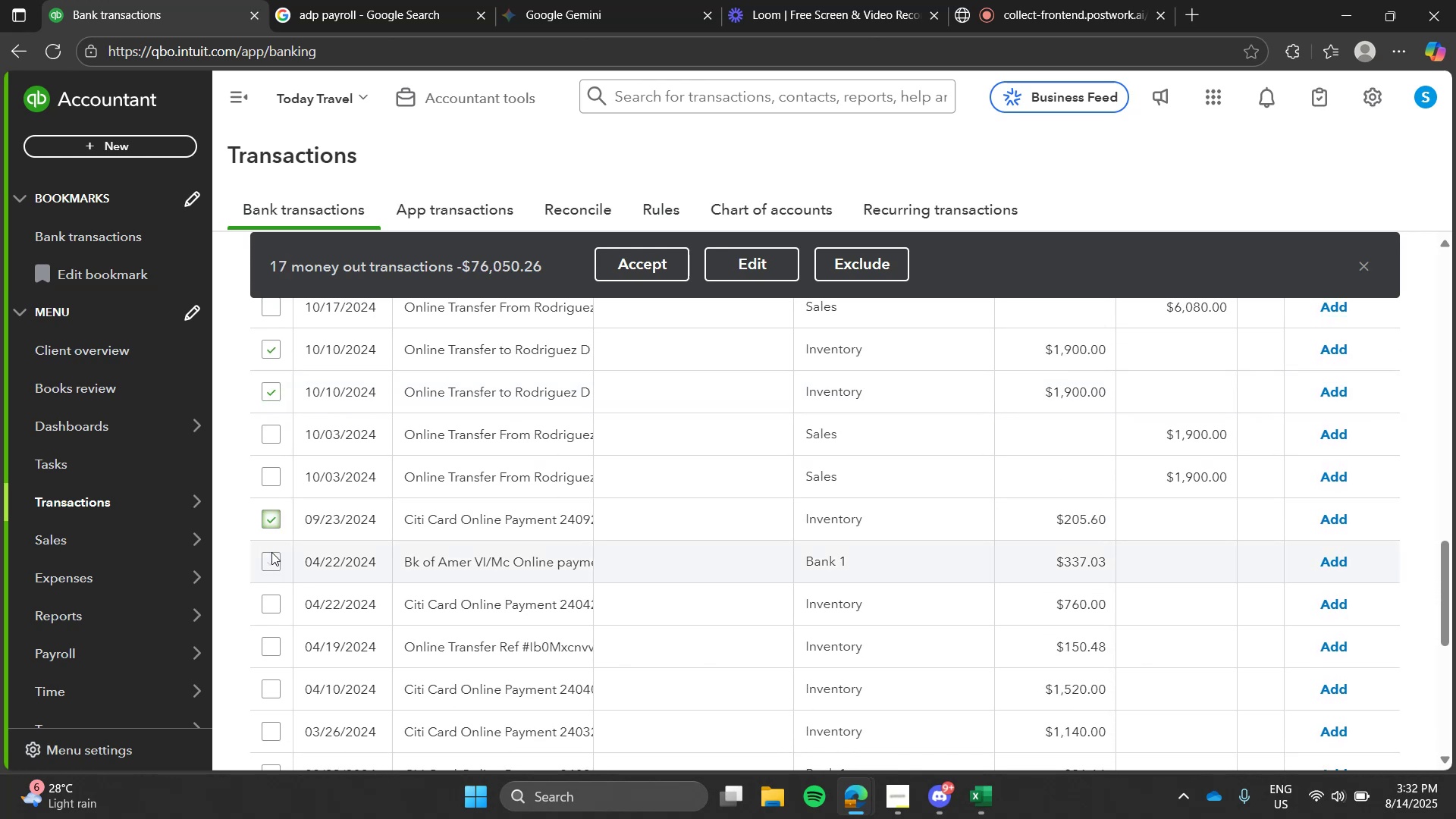 
left_click([271, 552])
 